 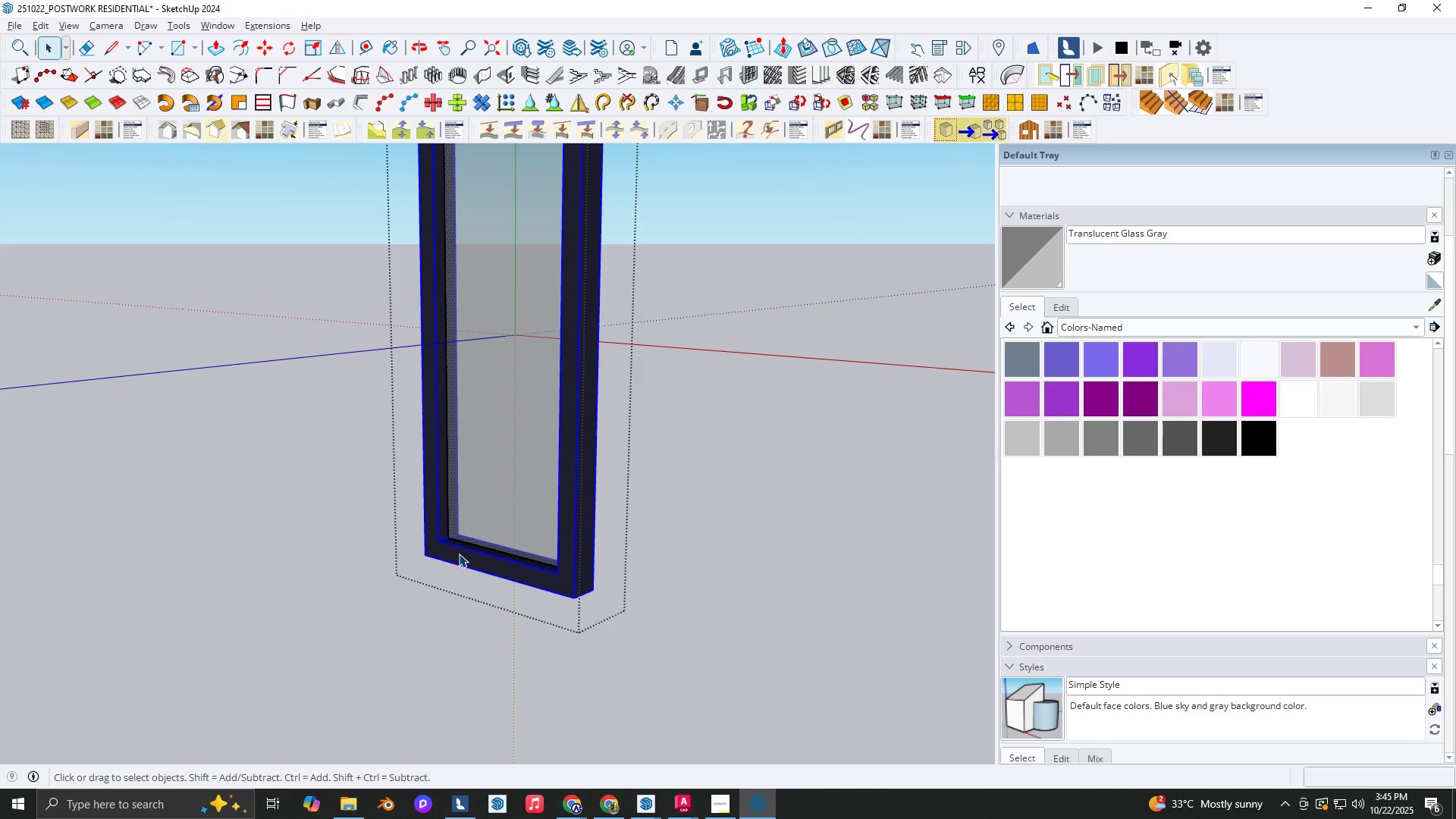 
triple_click([459, 554])
 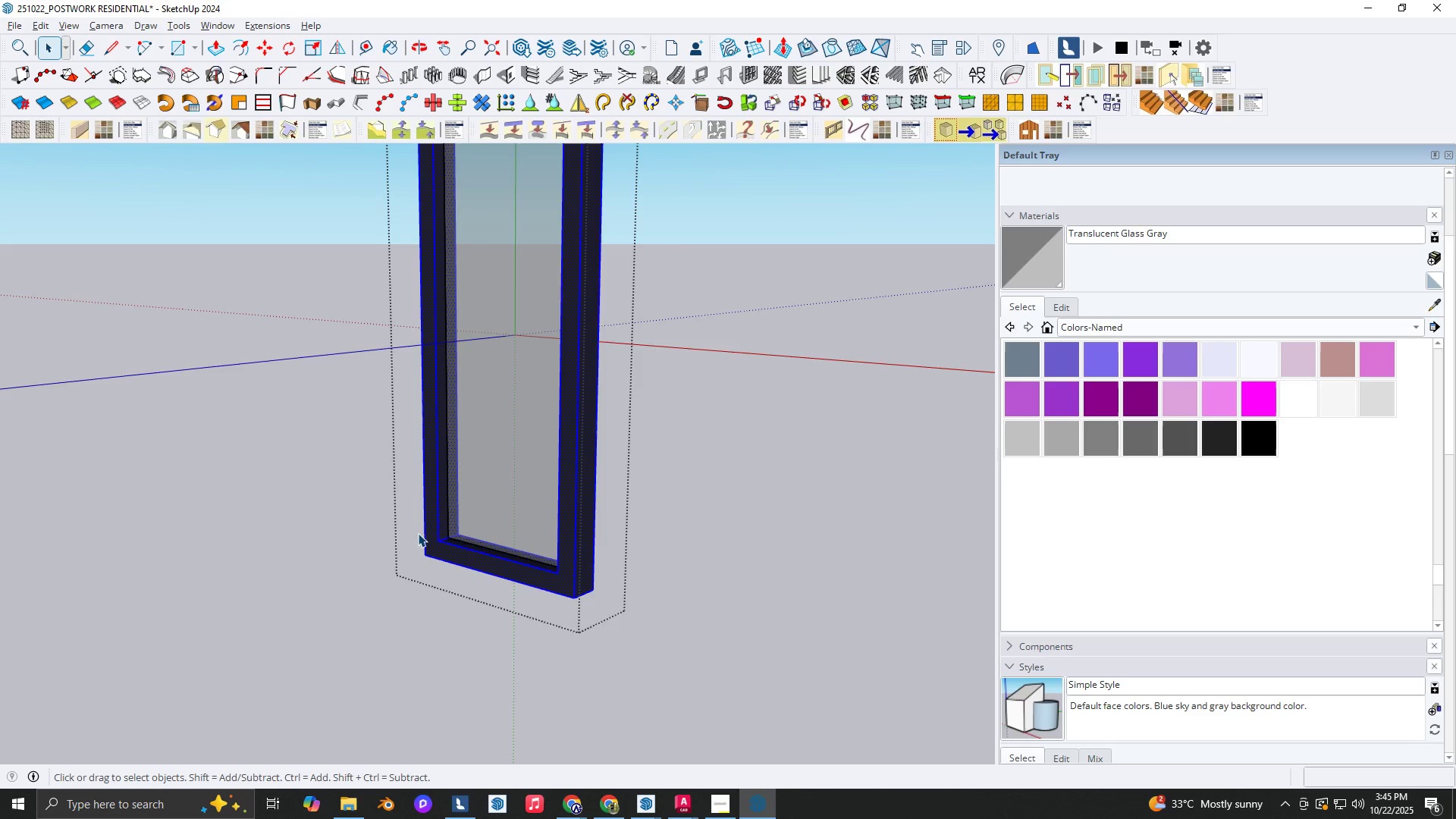 
scroll: coordinate [433, 535], scroll_direction: up, amount: 2.0
 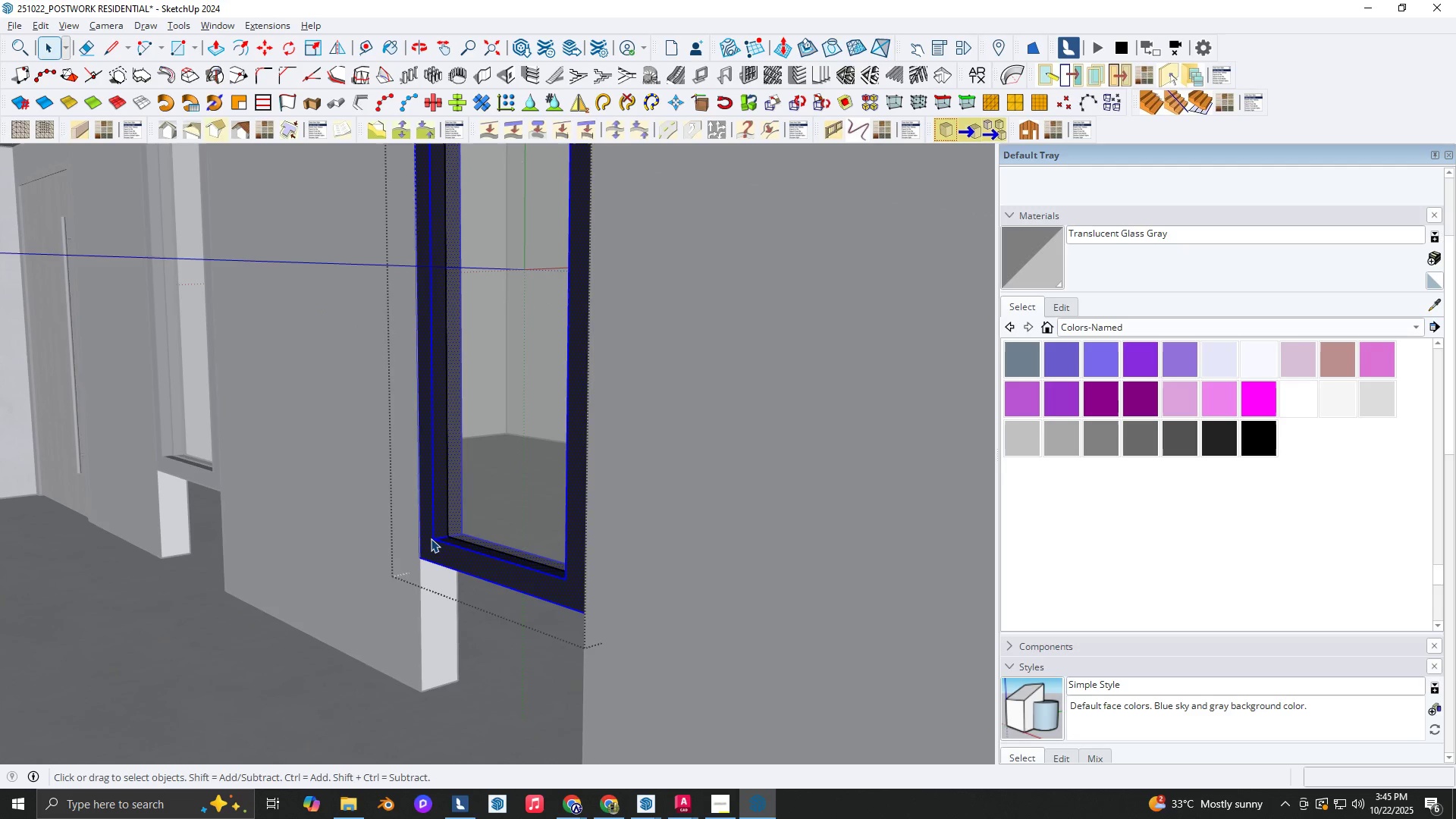 
key(Backquote)
 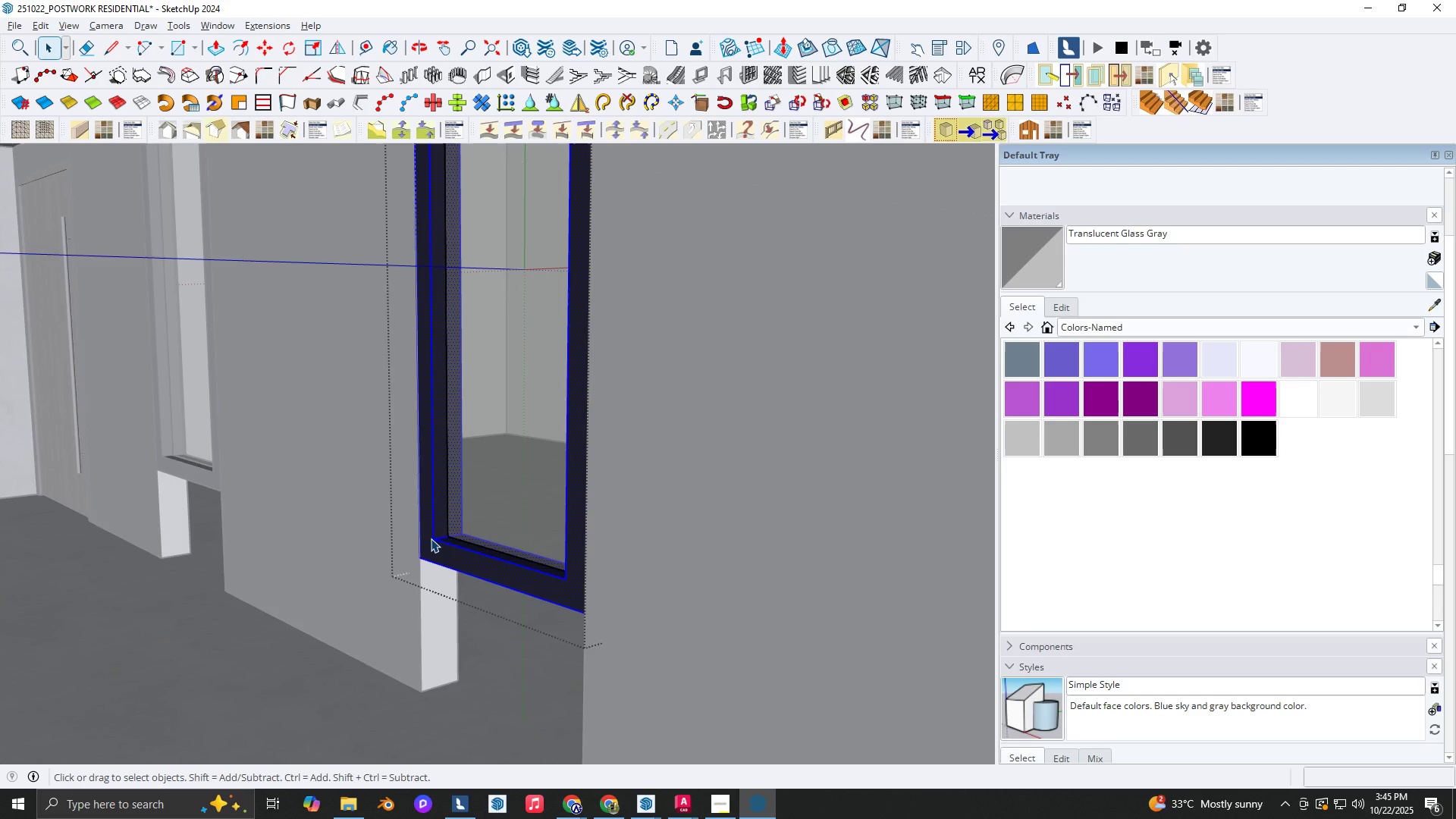 
hold_key(key=Space, duration=0.31)
 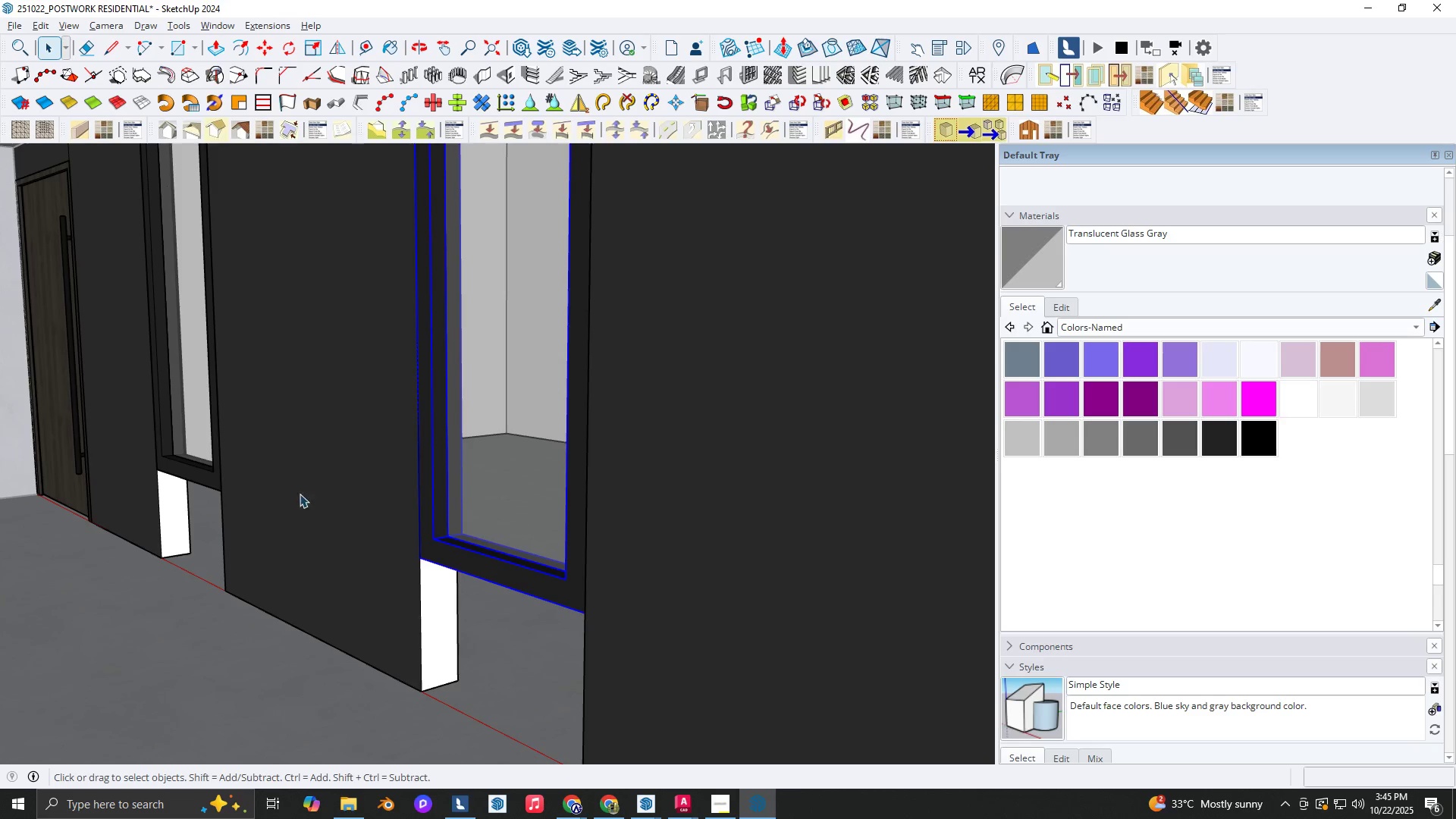 
key(Escape)
 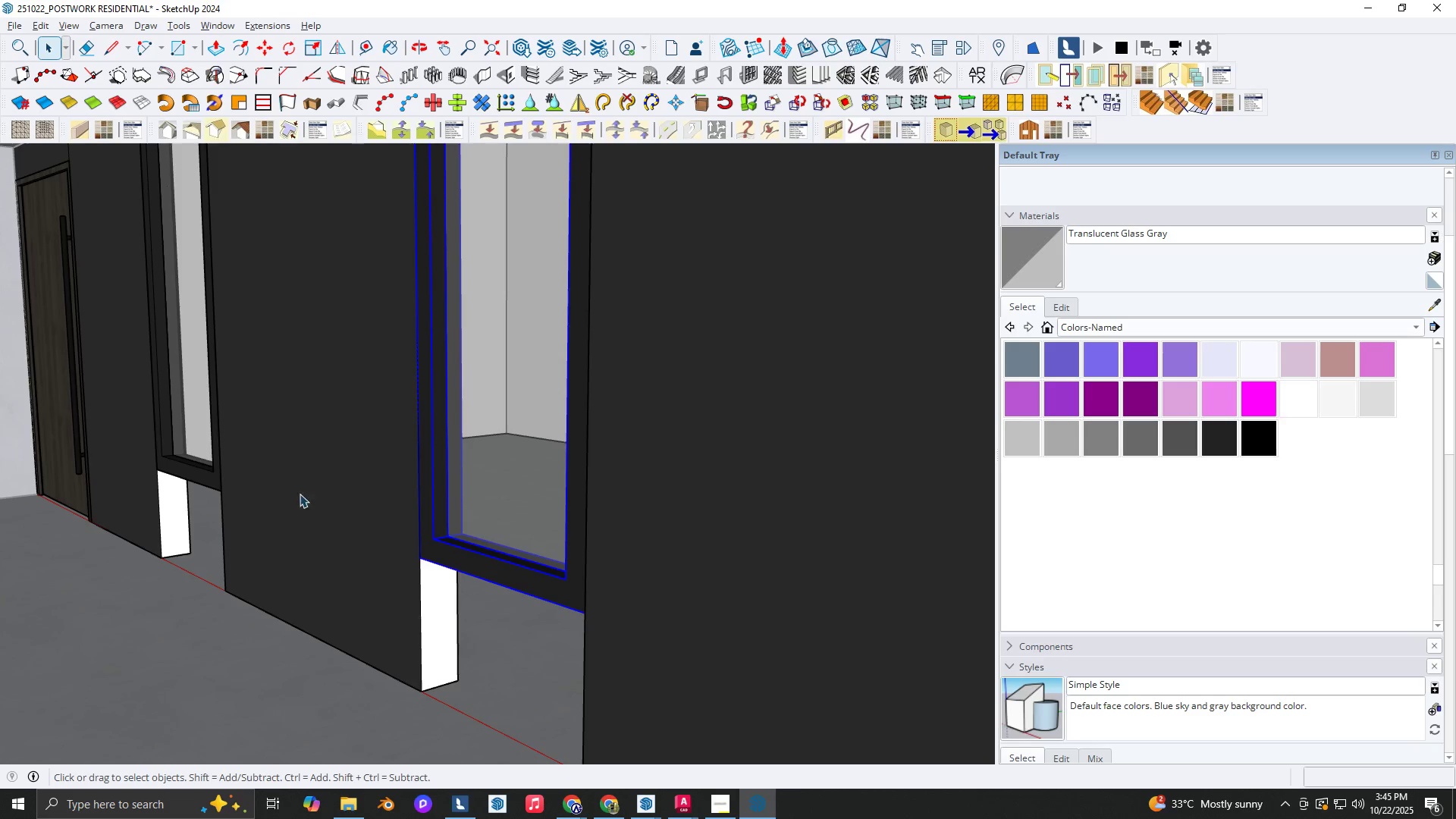 
key(Delete)
 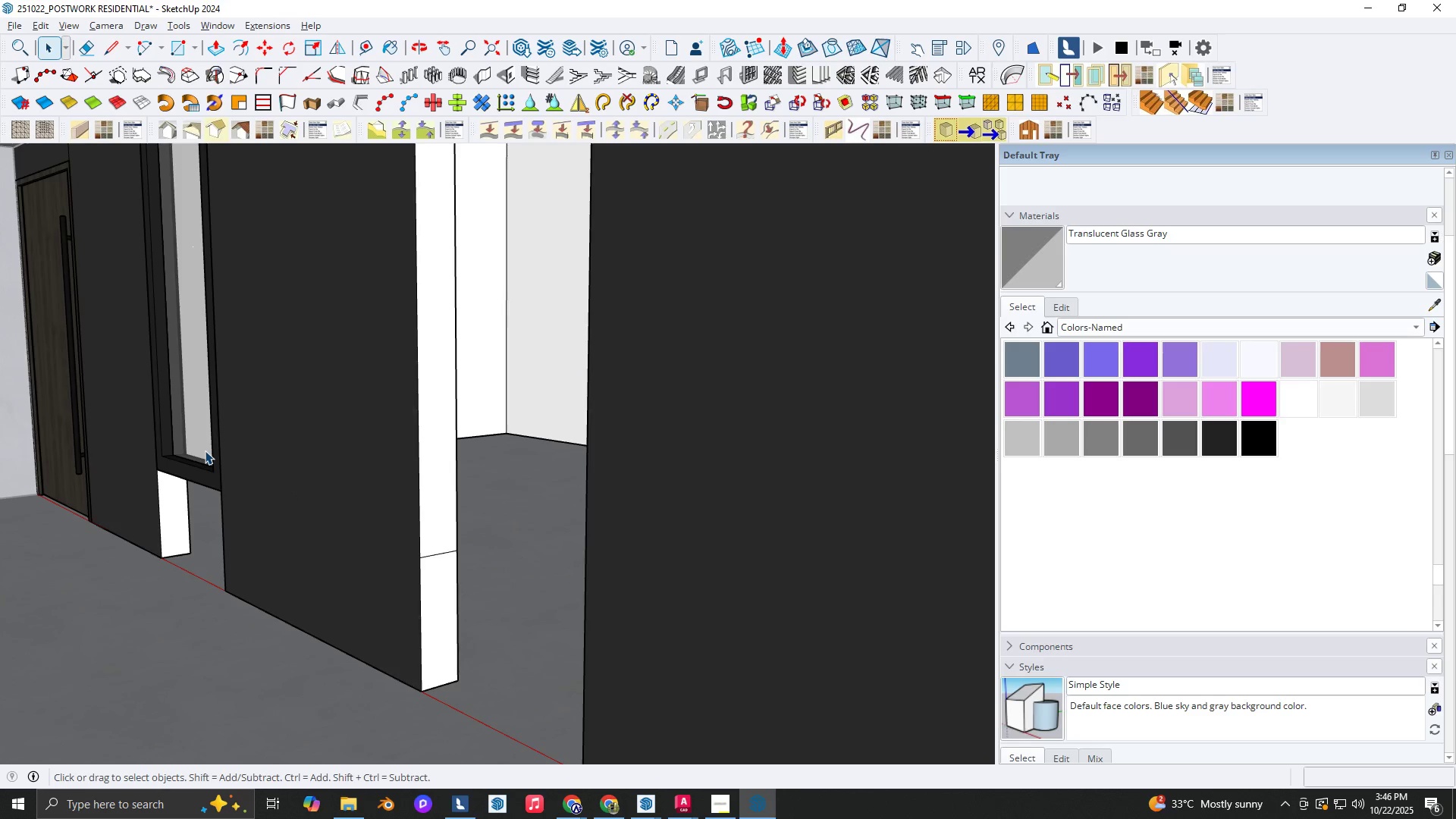 
scroll: coordinate [205, 451], scroll_direction: down, amount: 4.0
 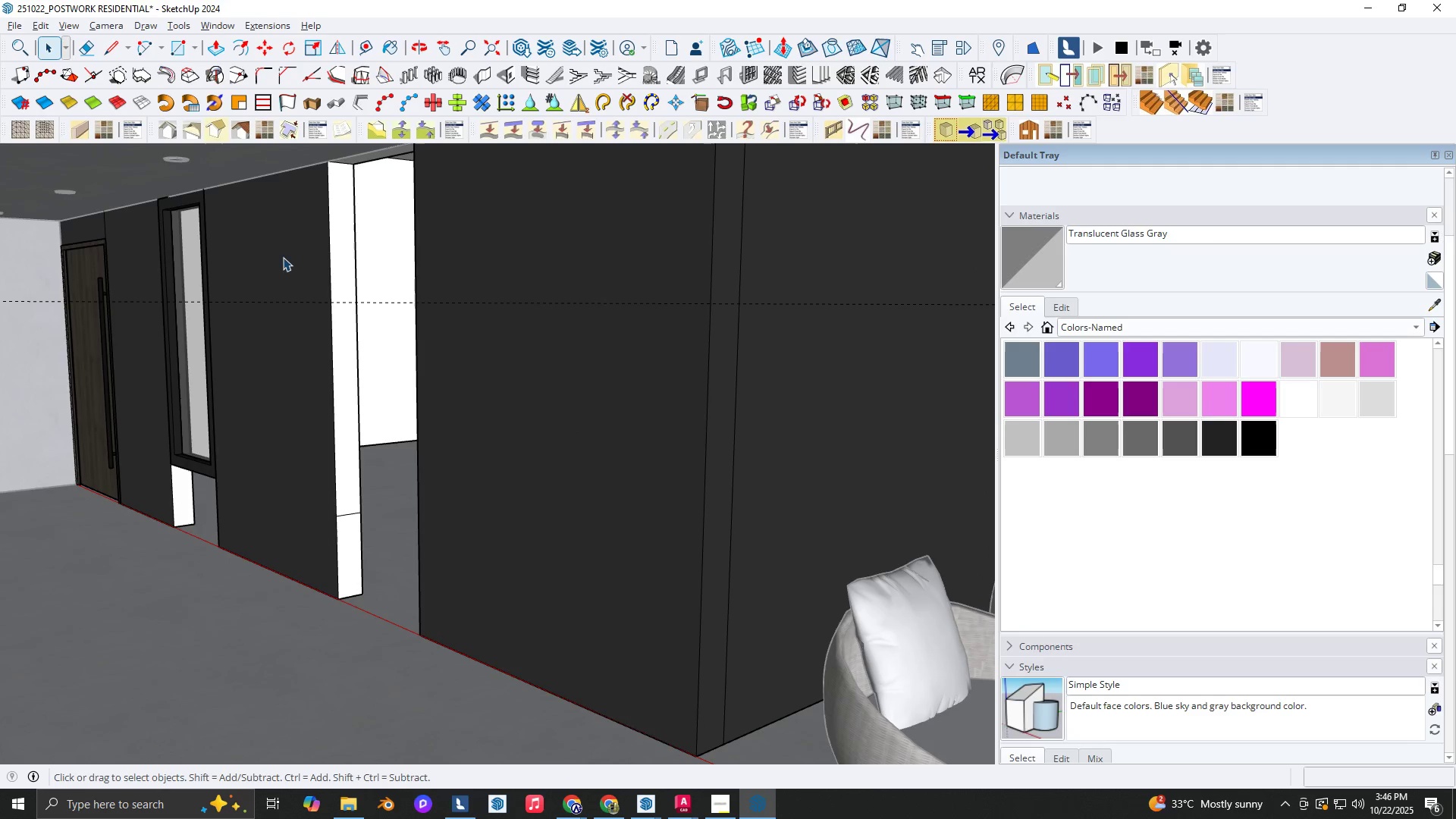 
key(R)
 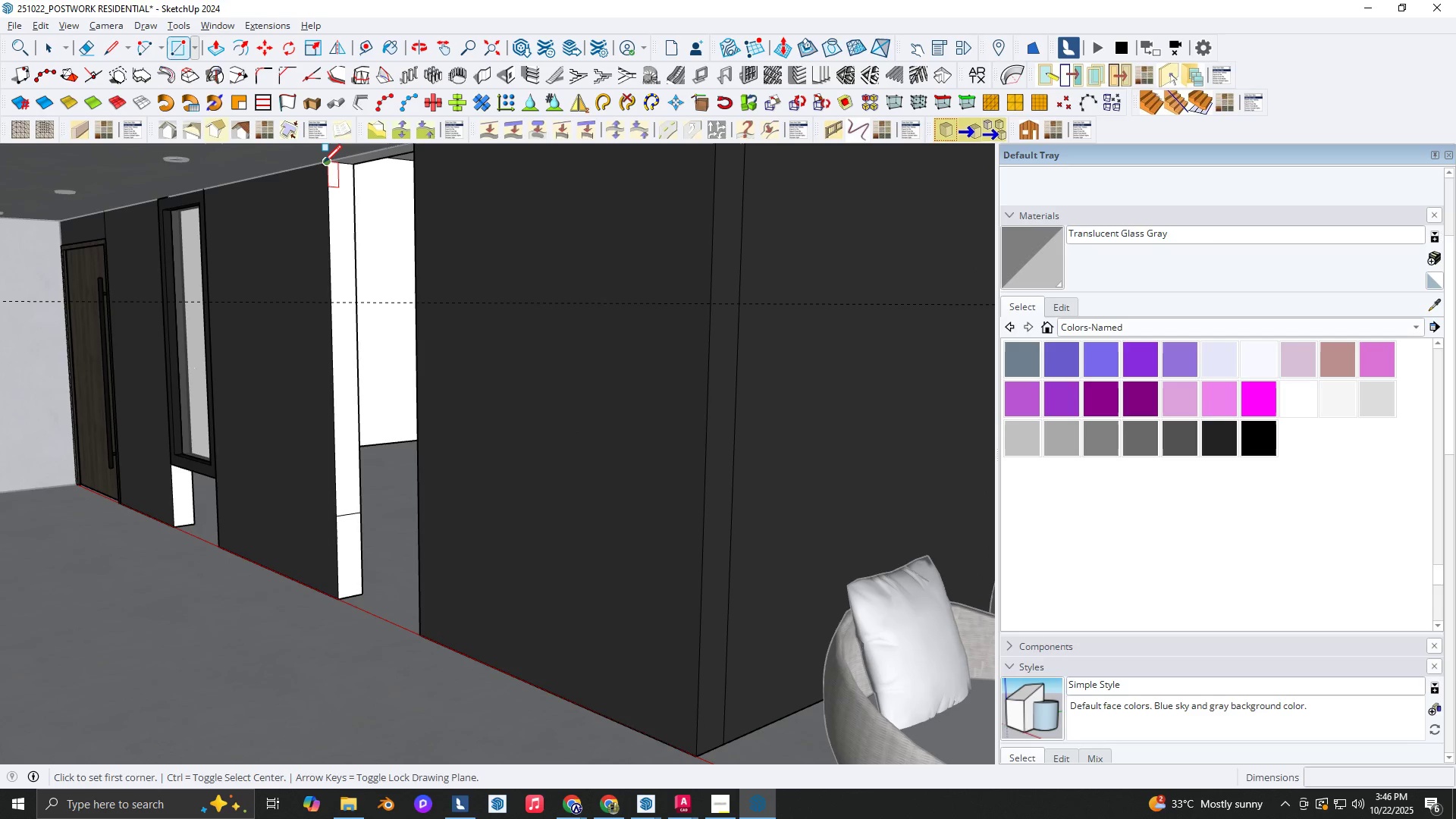 
left_click([324, 162])
 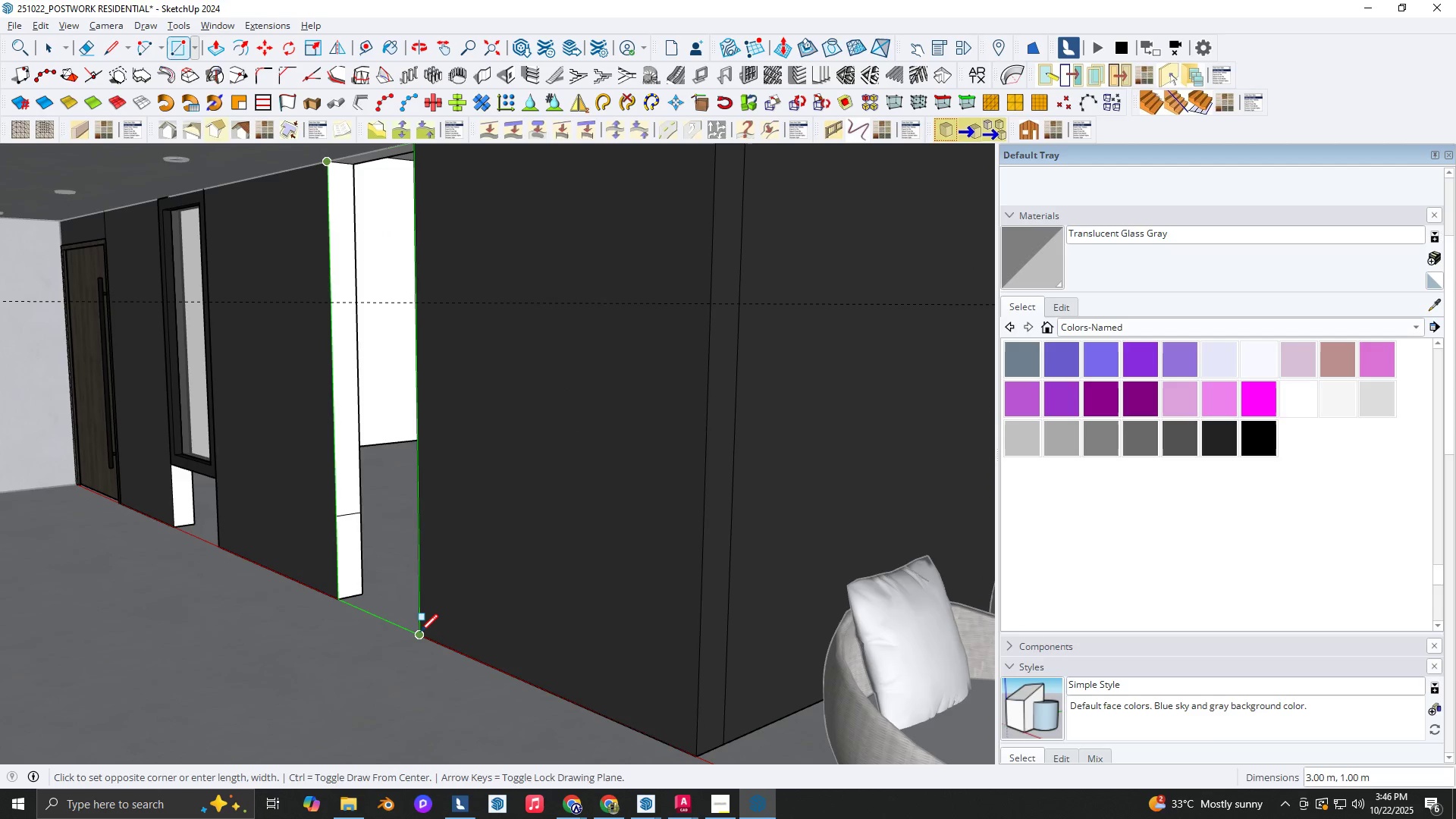 
left_click([420, 632])
 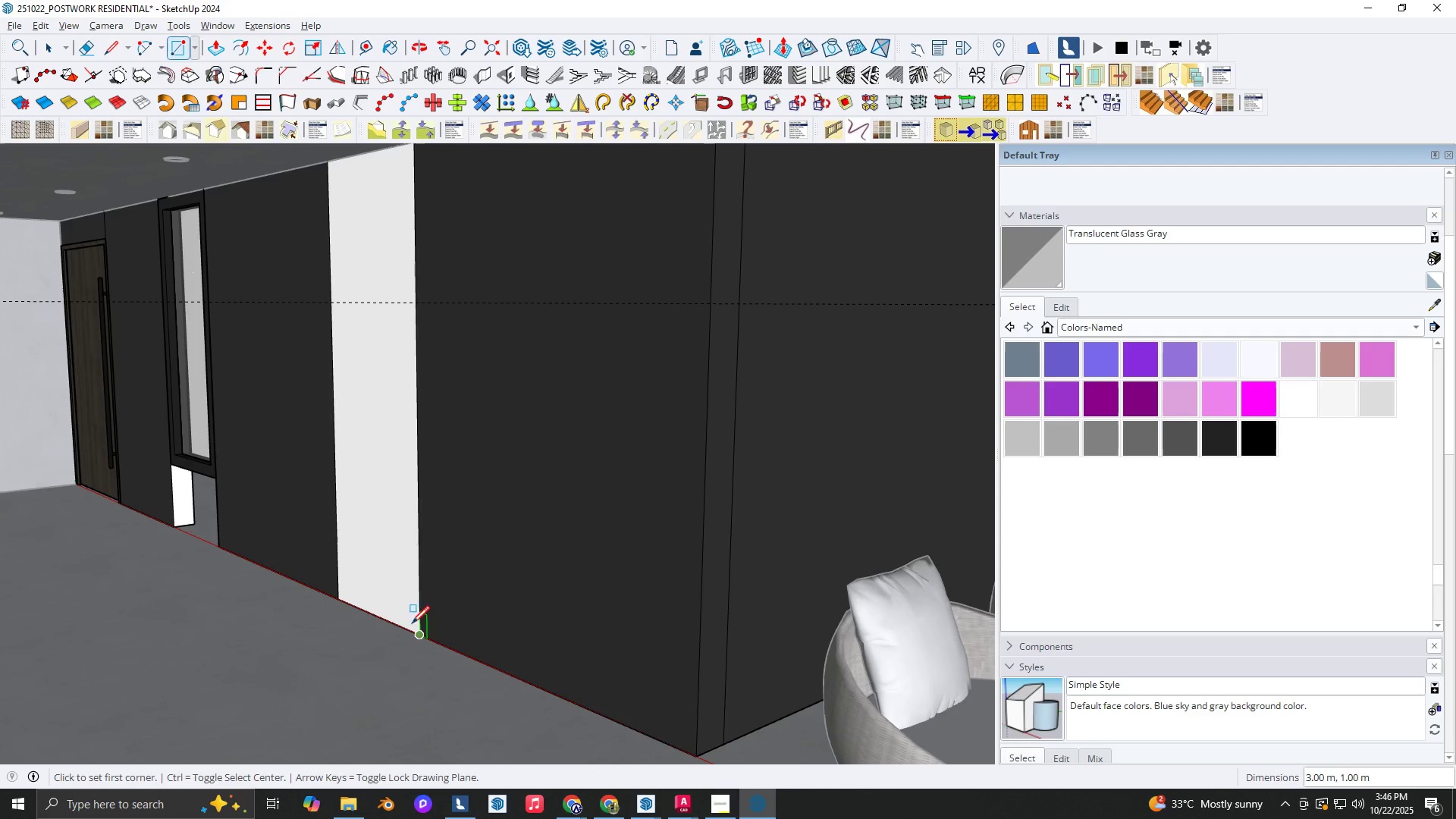 
key(Space)
 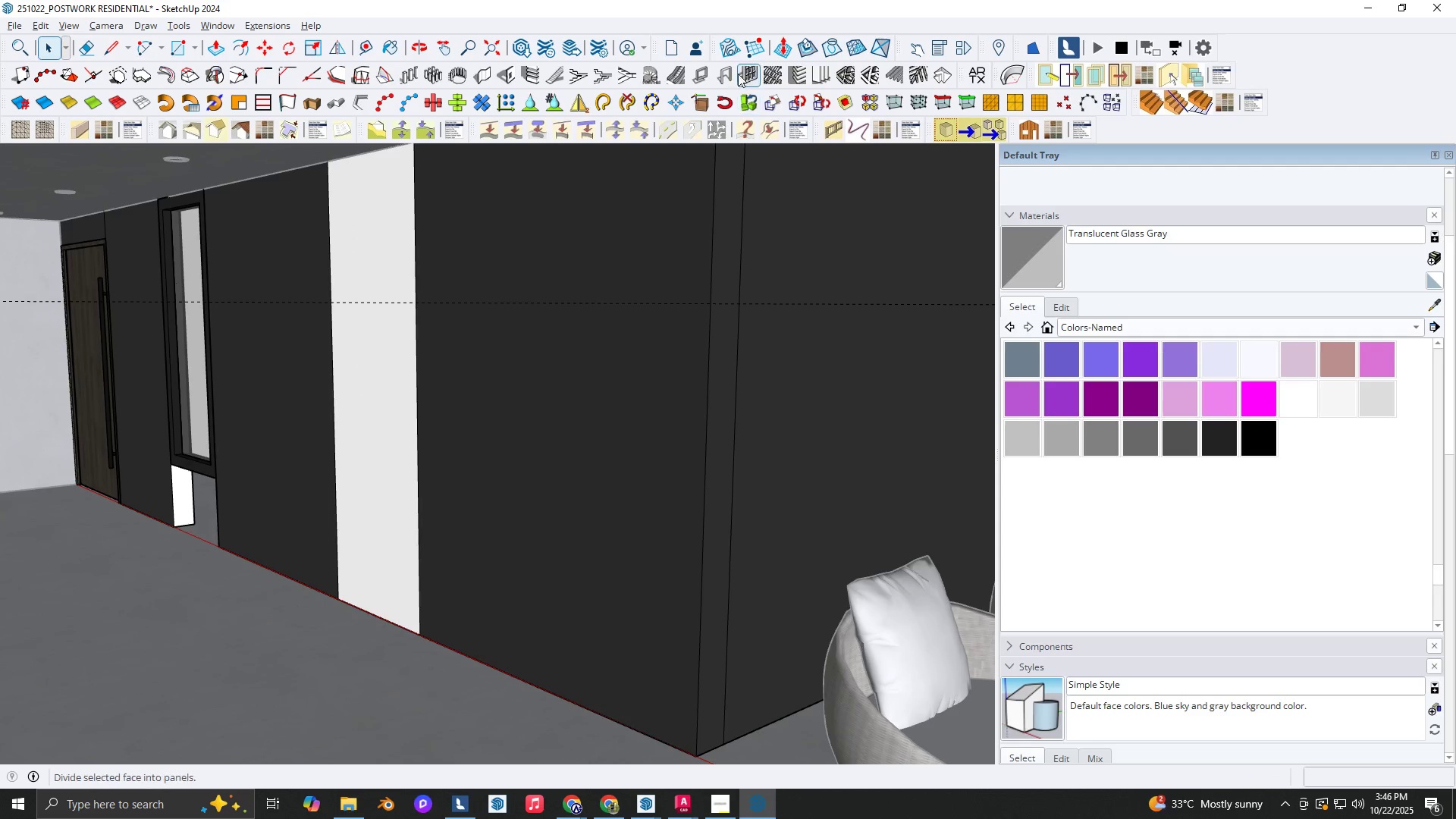 
left_click([750, 74])
 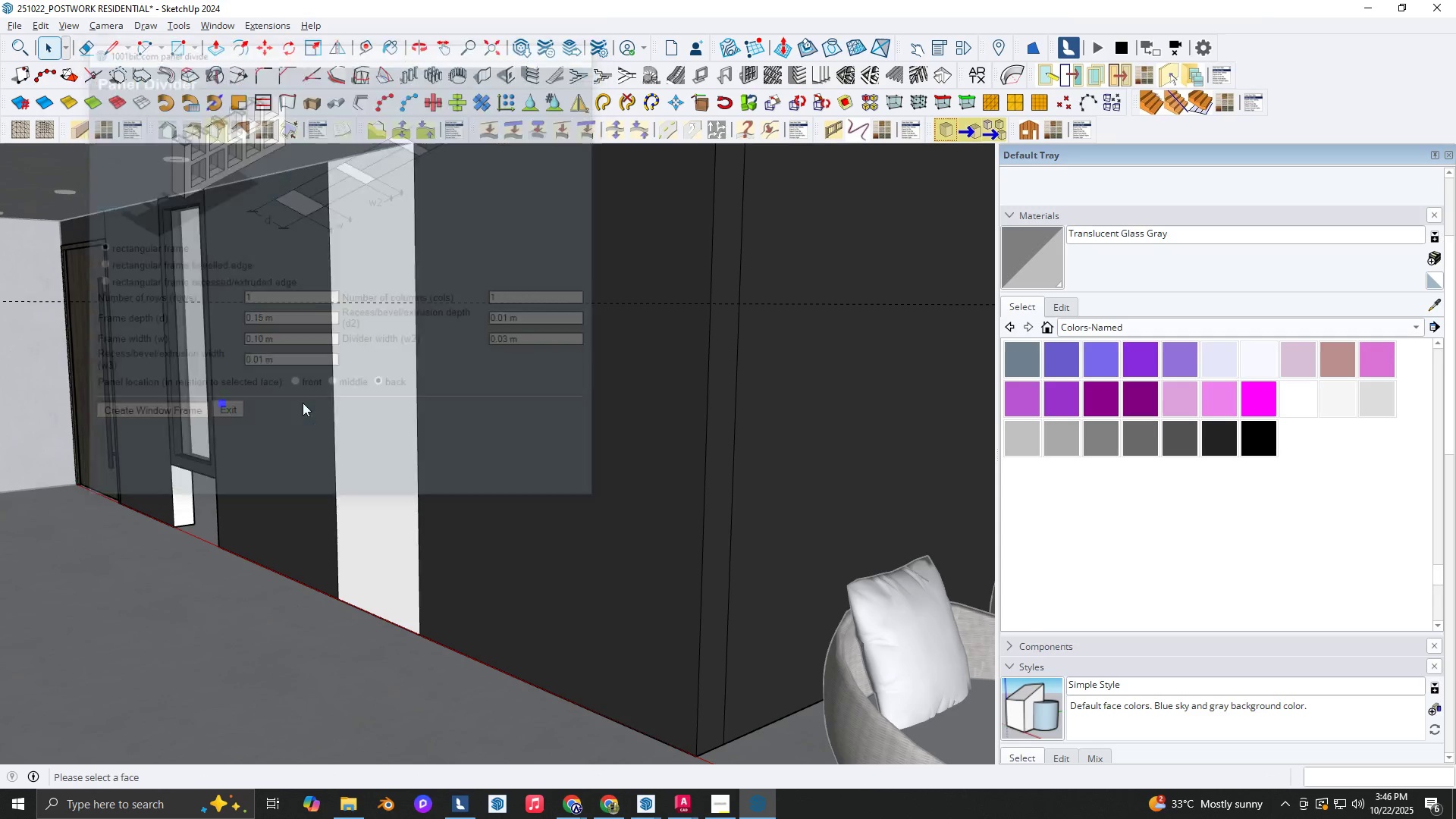 
double_click([400, 406])
 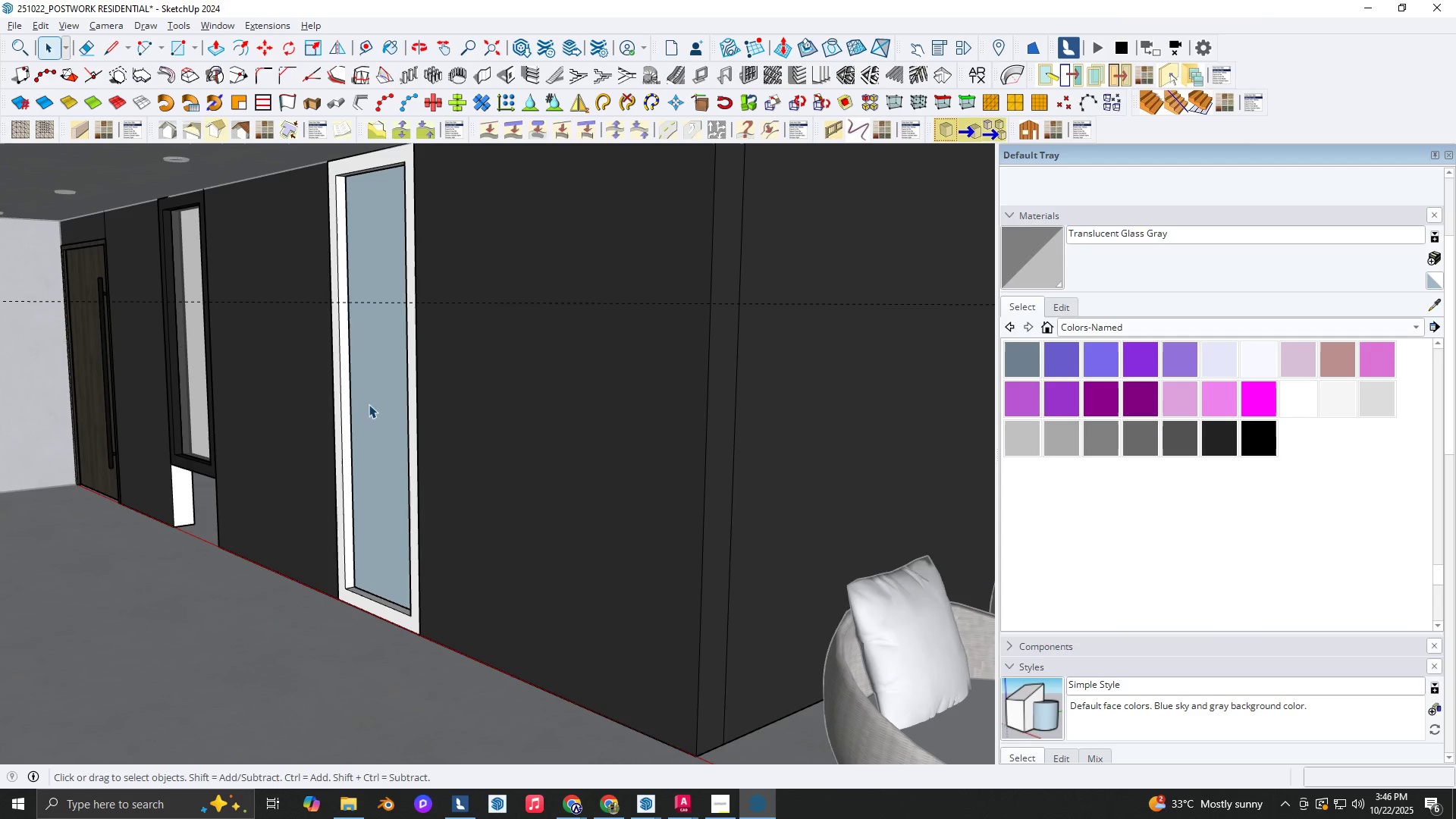 
key(B)
 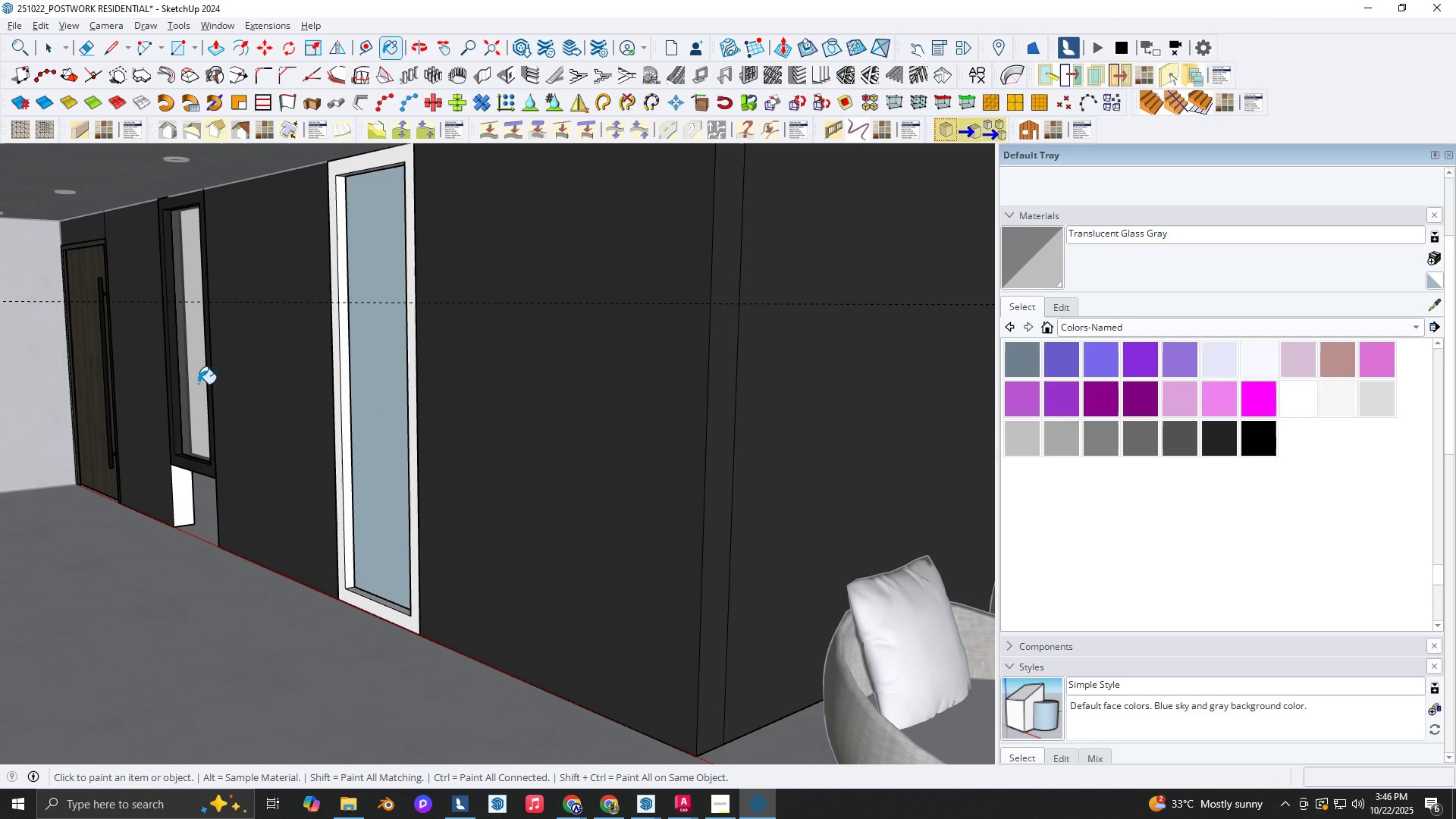 
hold_key(key=AltLeft, duration=0.94)
left_click([177, 381])
 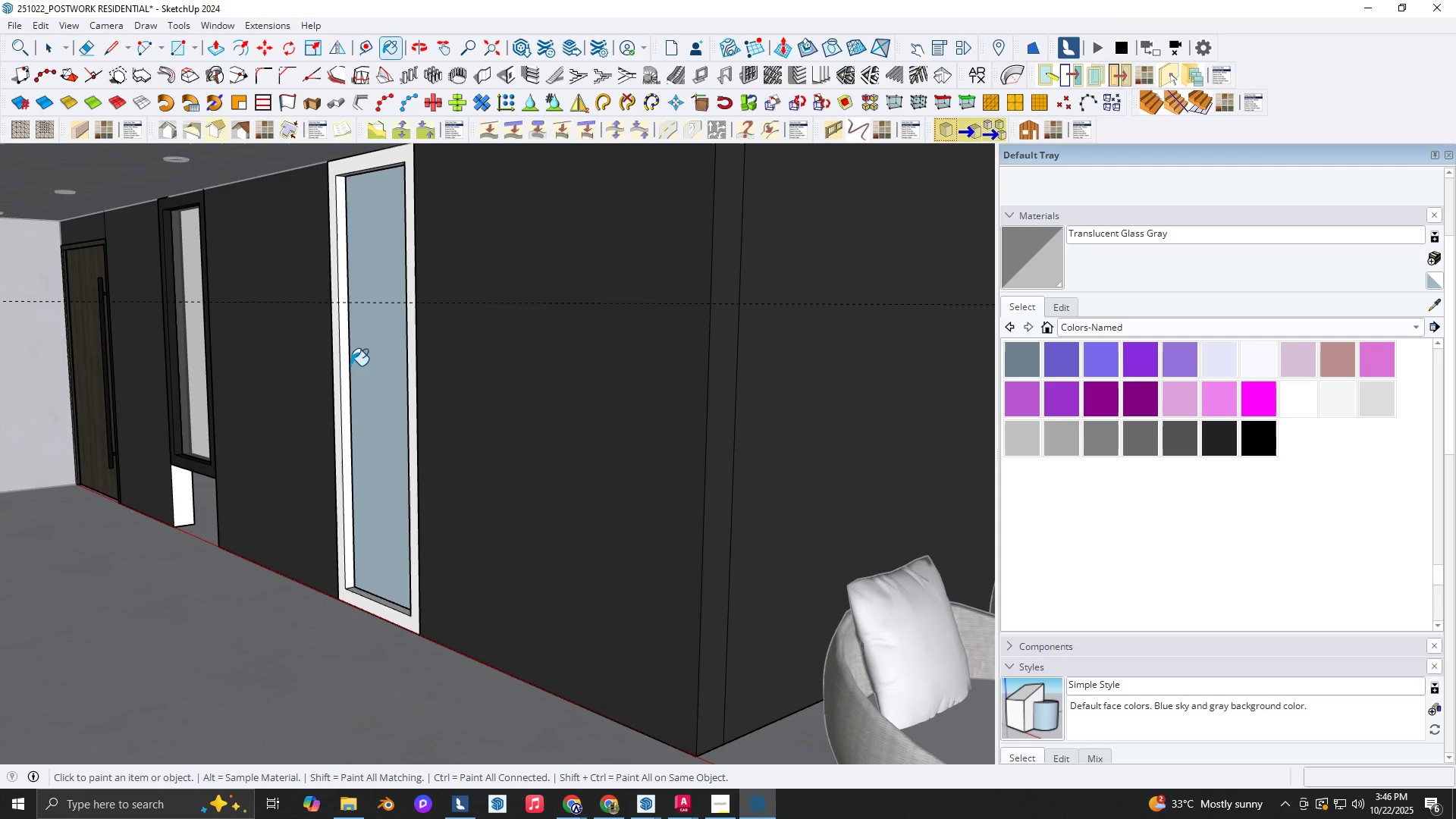 
left_click([378, 376])
 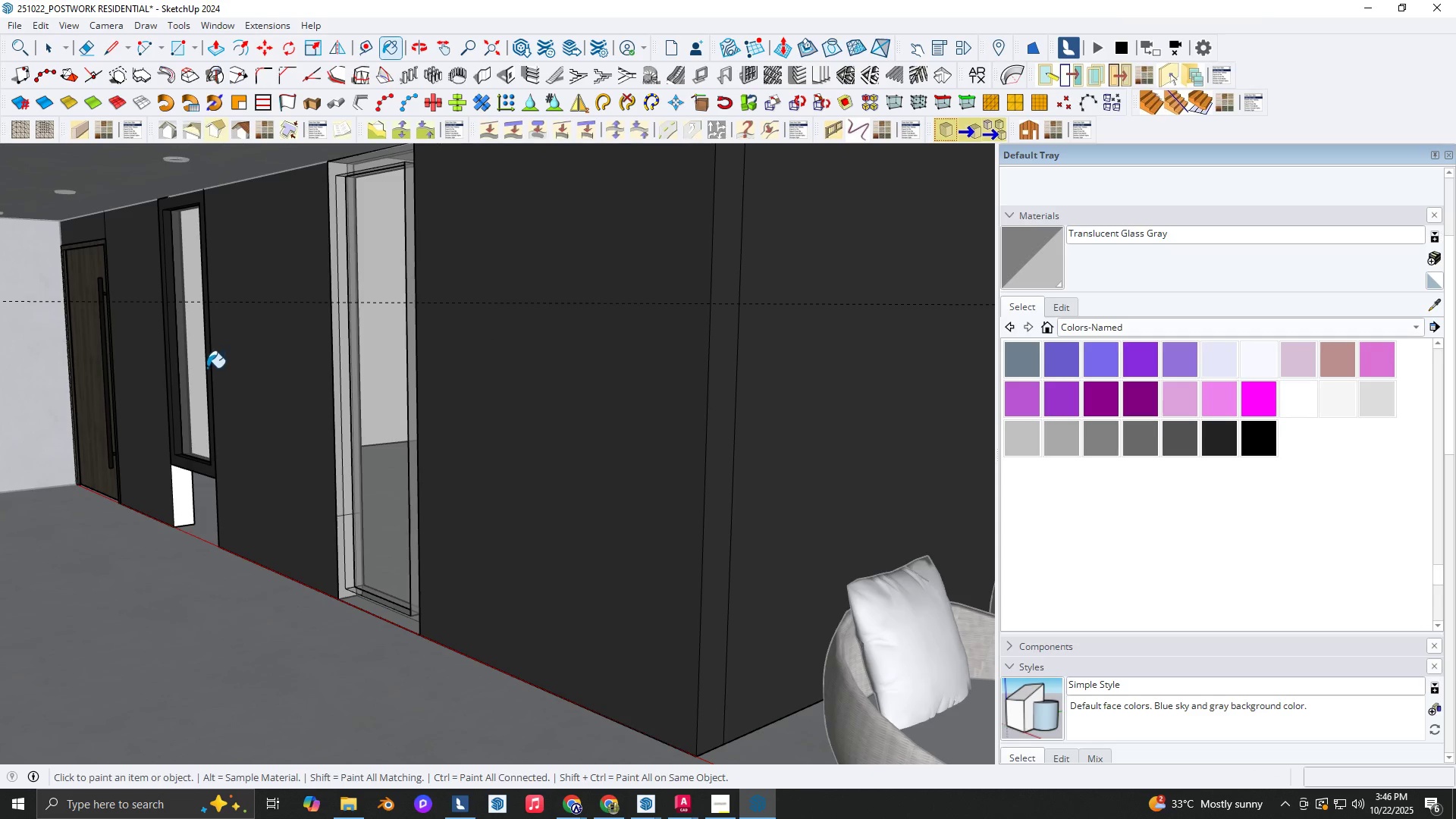 
hold_key(key=AltLeft, duration=0.98)
left_click([175, 359])
 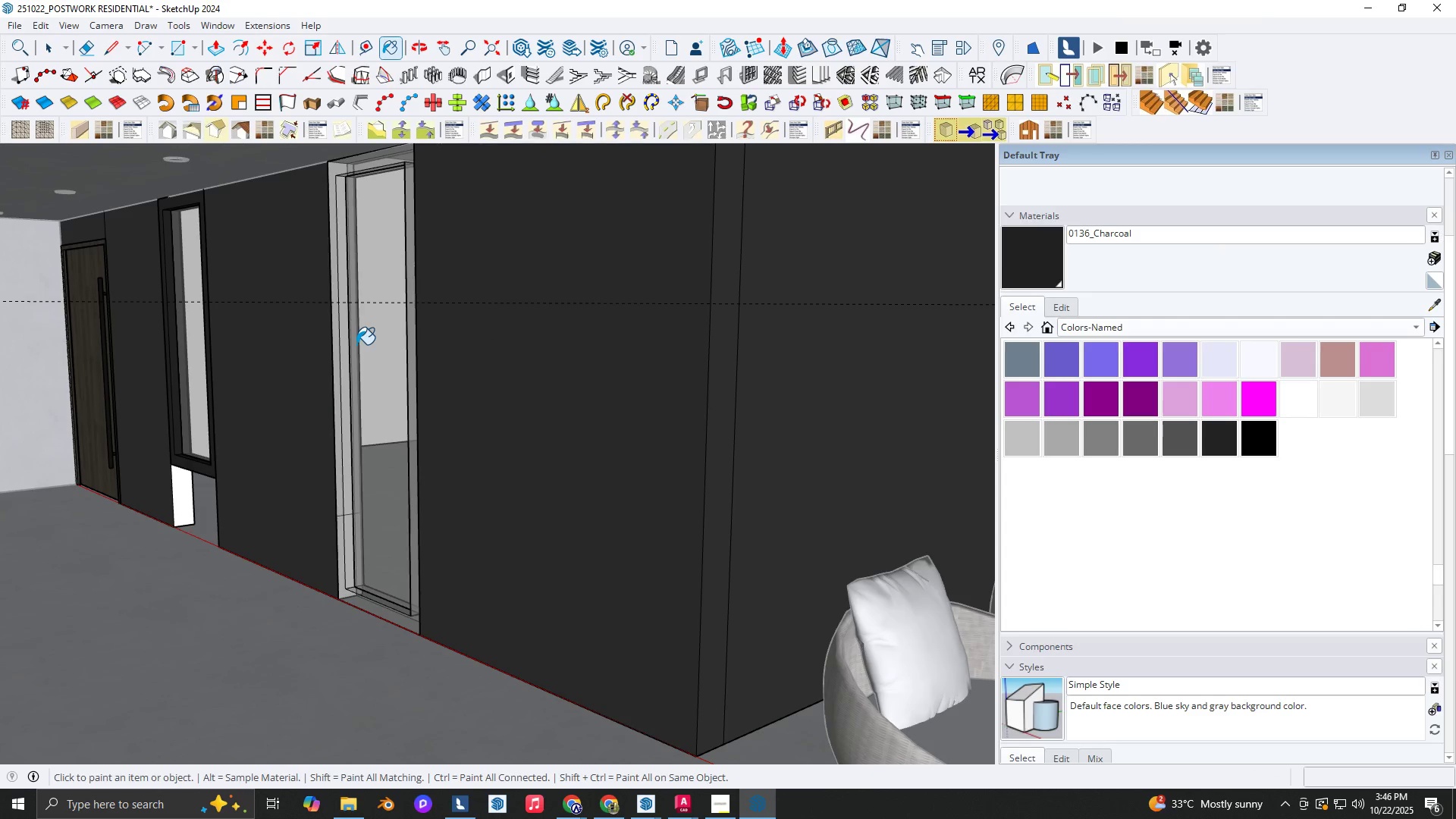 
double_click([356, 344])
 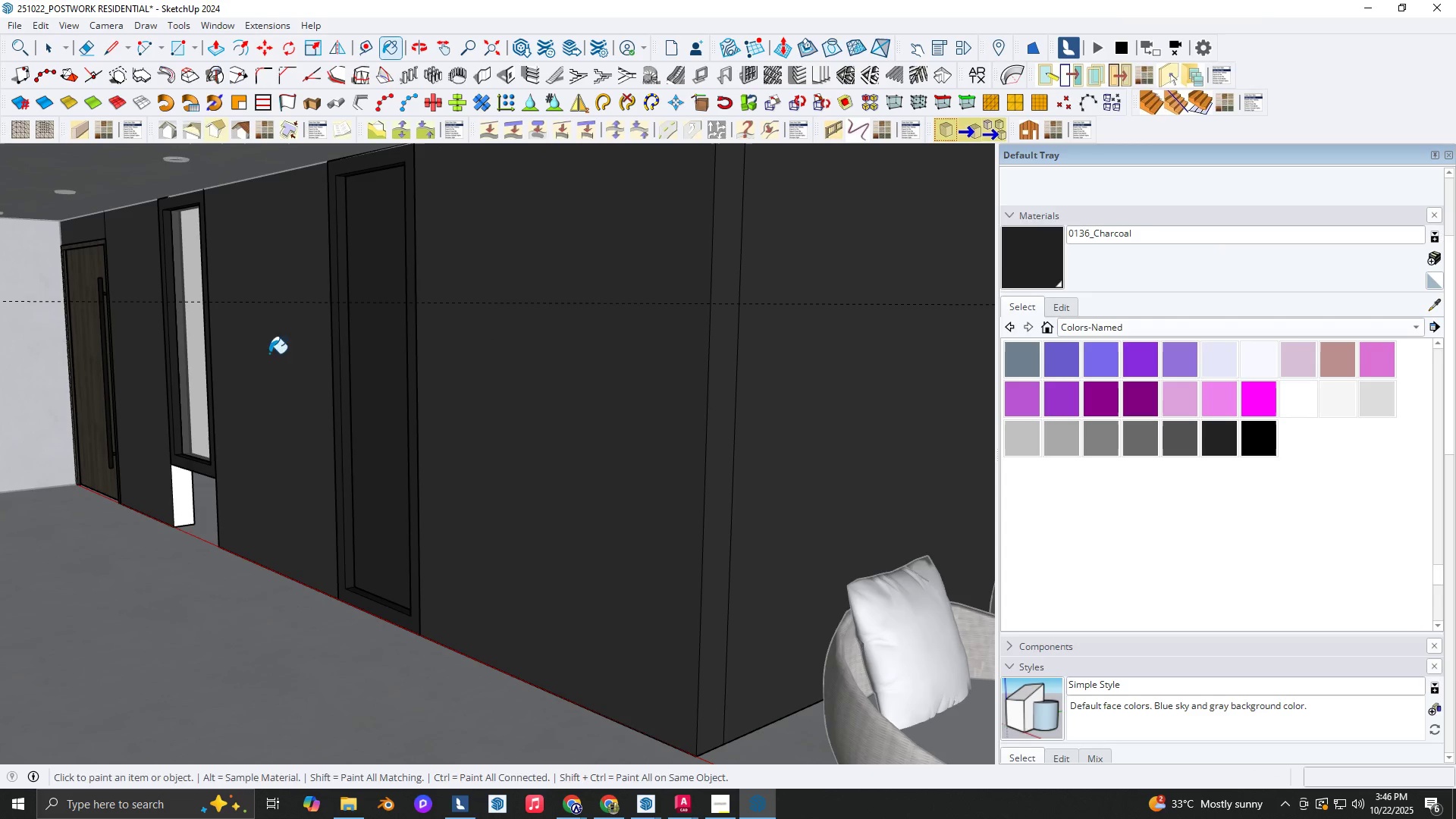 
hold_key(key=AltLeft, duration=0.47)
left_click([194, 359])
 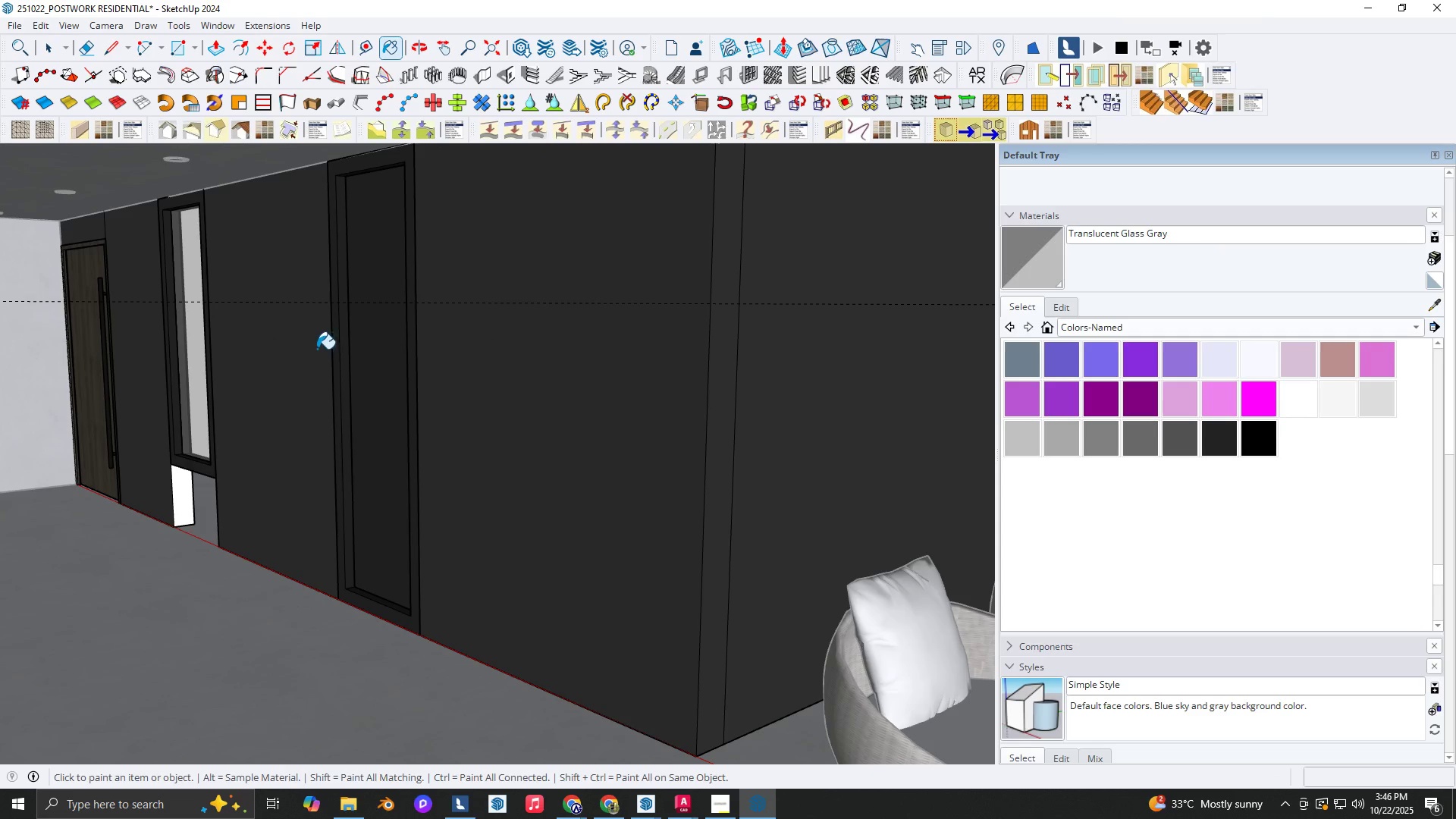 
key(Space)
 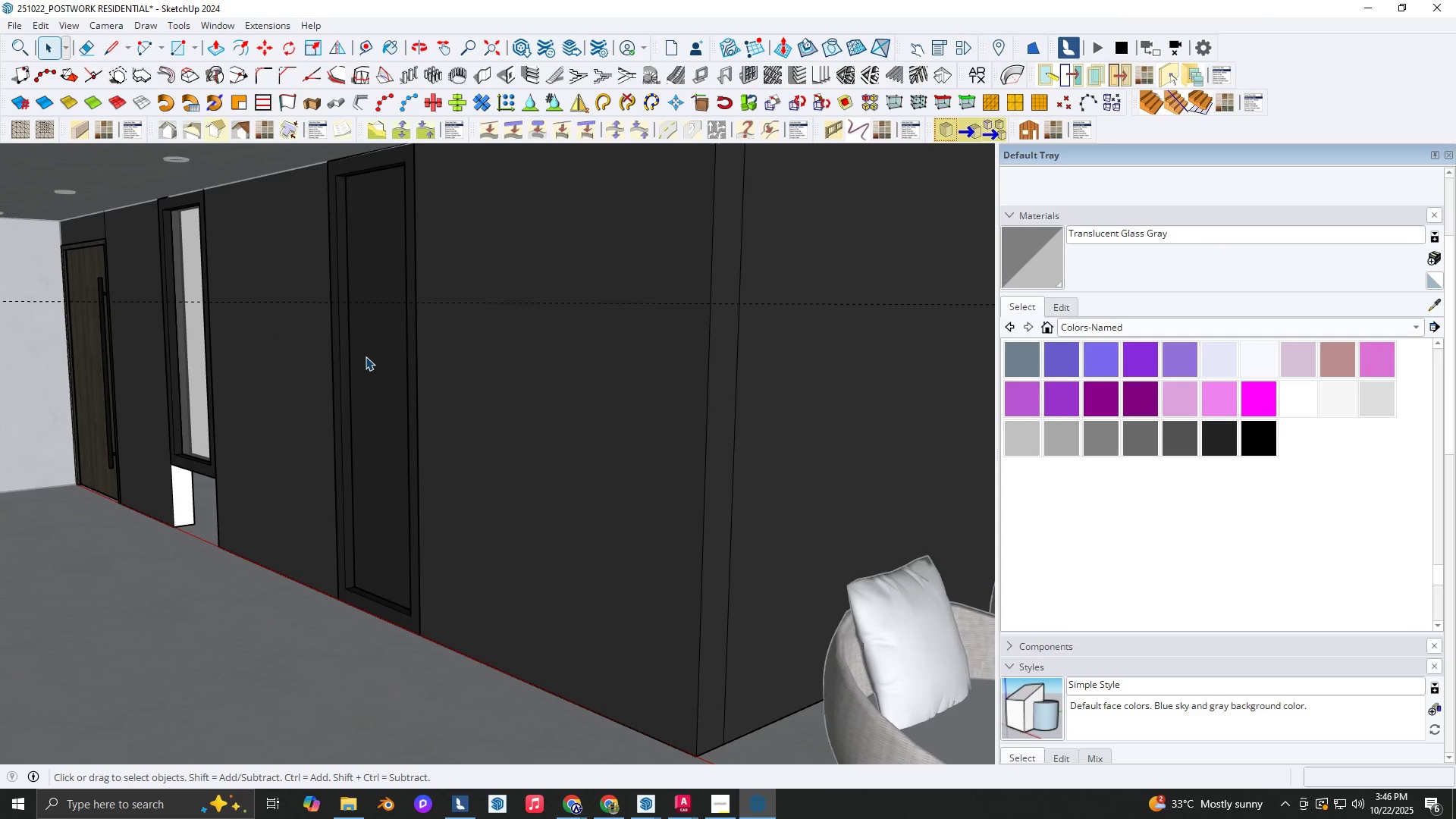 
double_click([366, 356])
 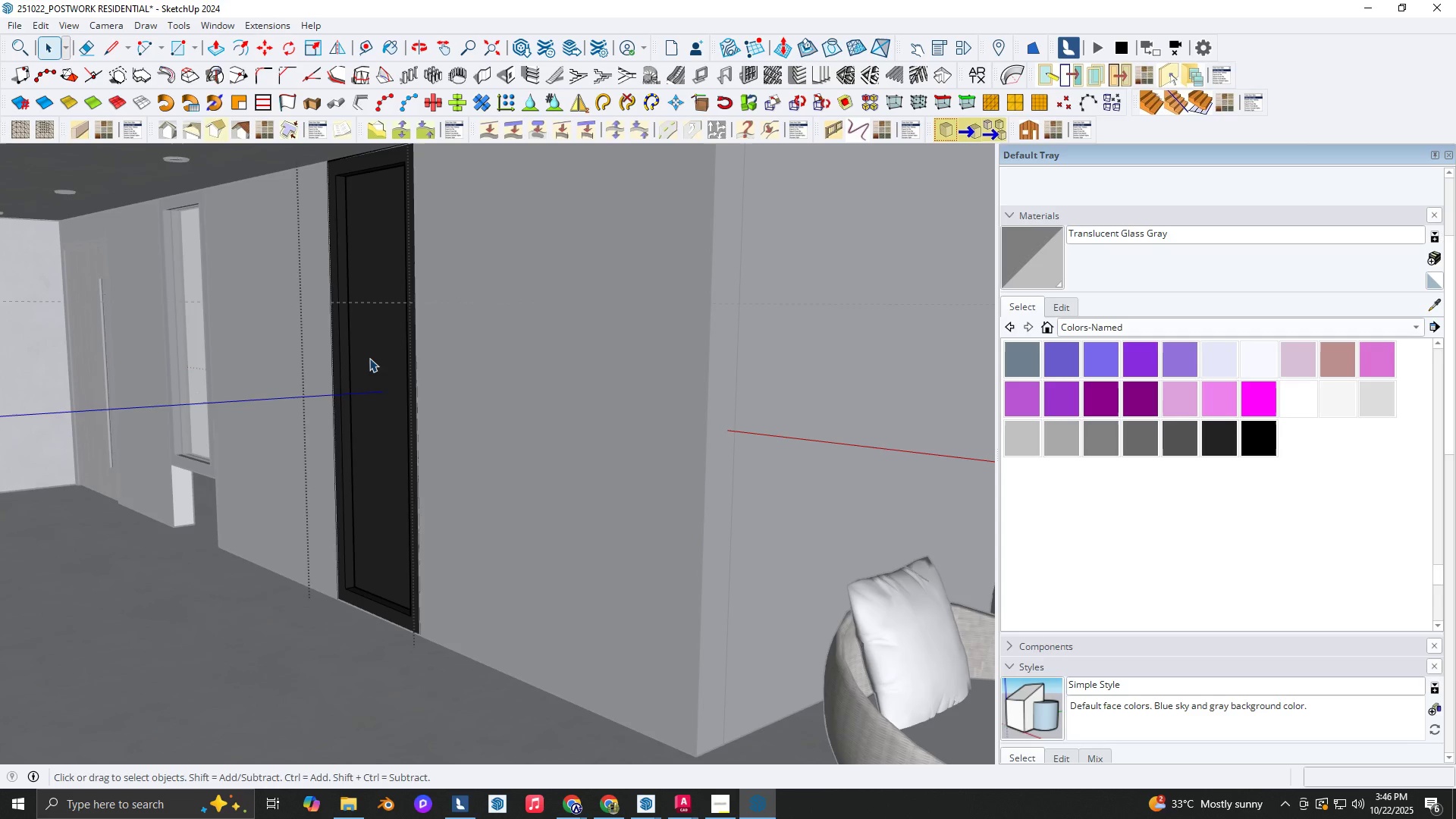 
key(B)
 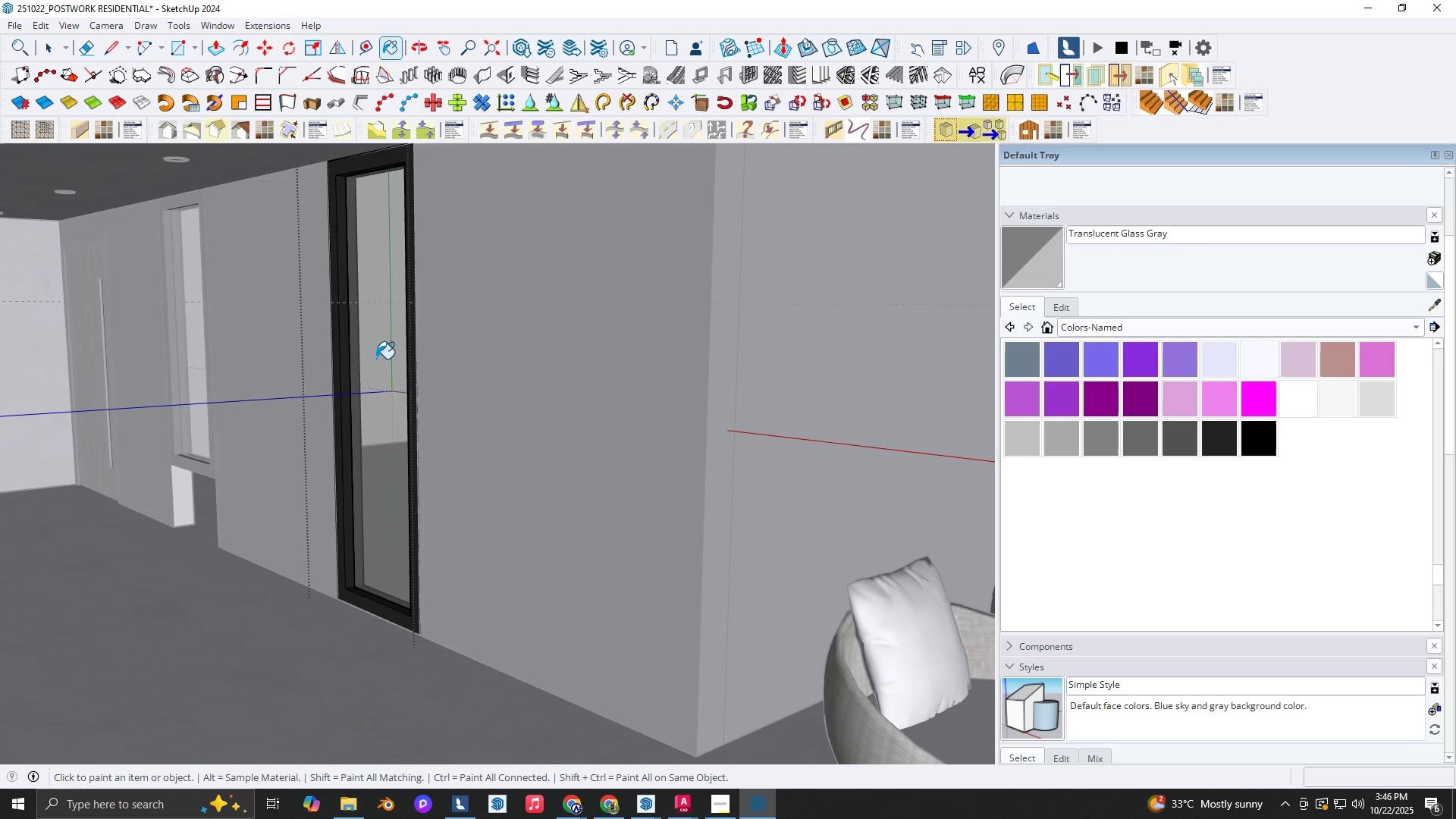 
key(Space)
 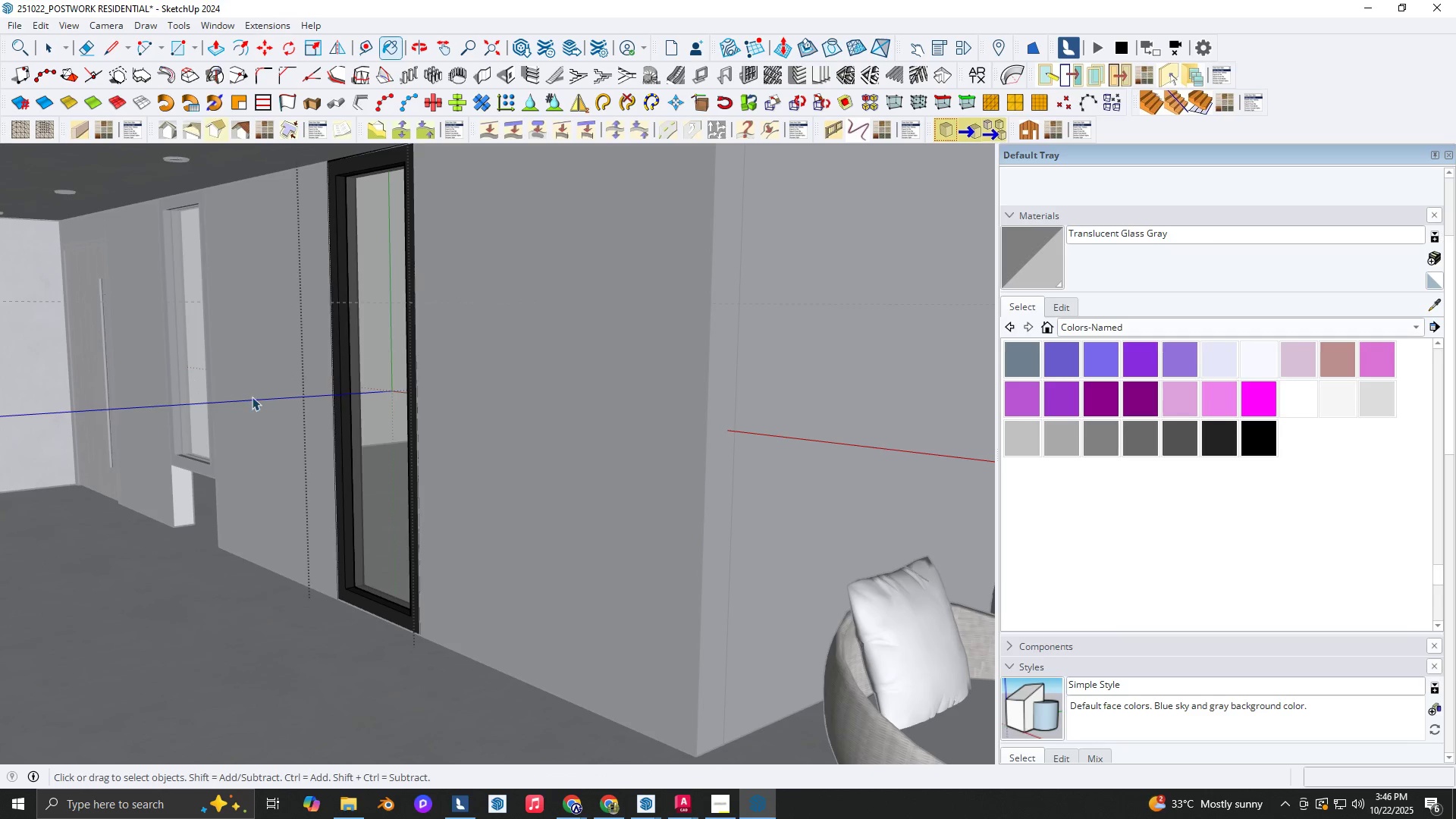 
key(Escape)
 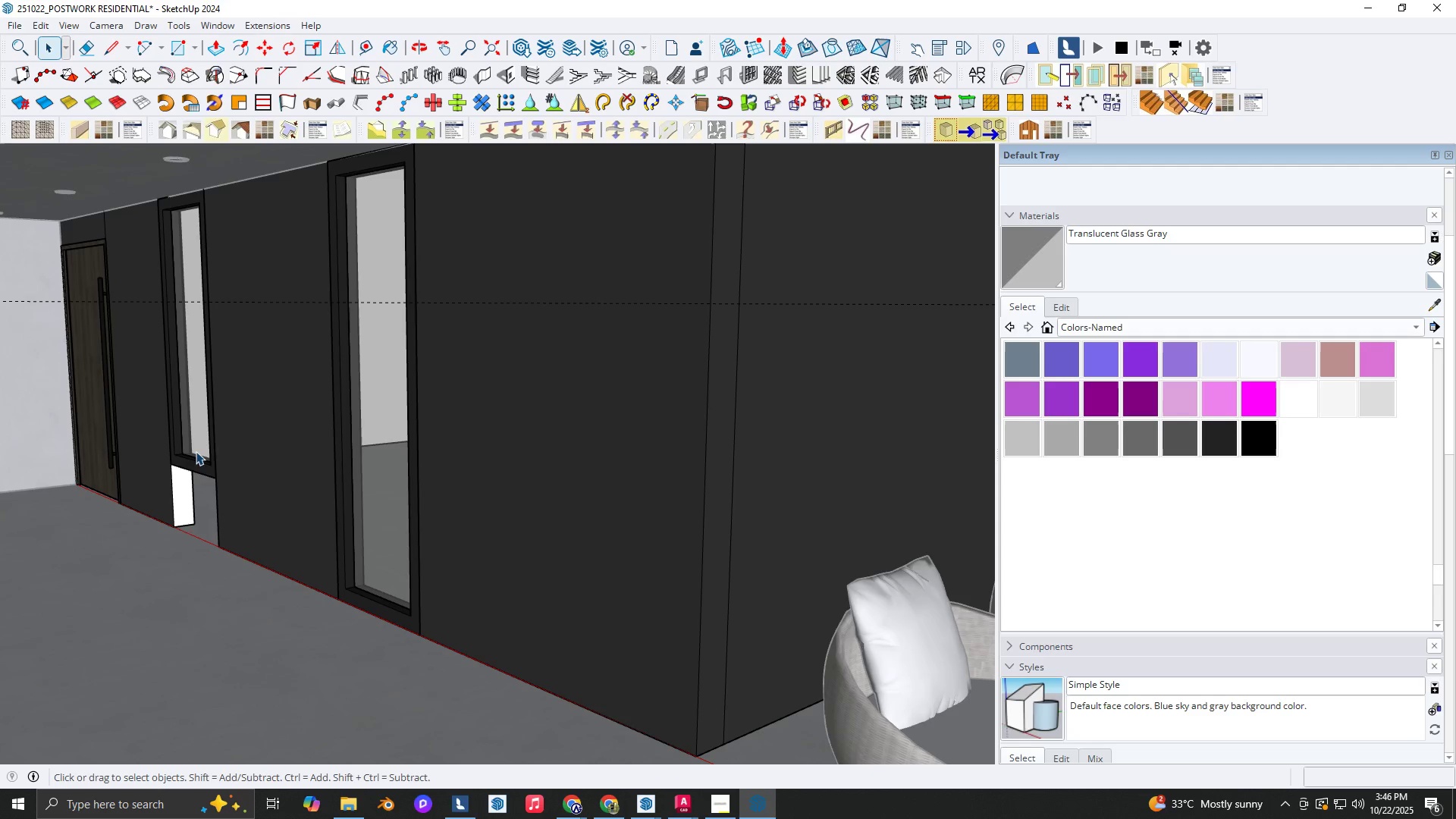 
left_click([195, 452])
 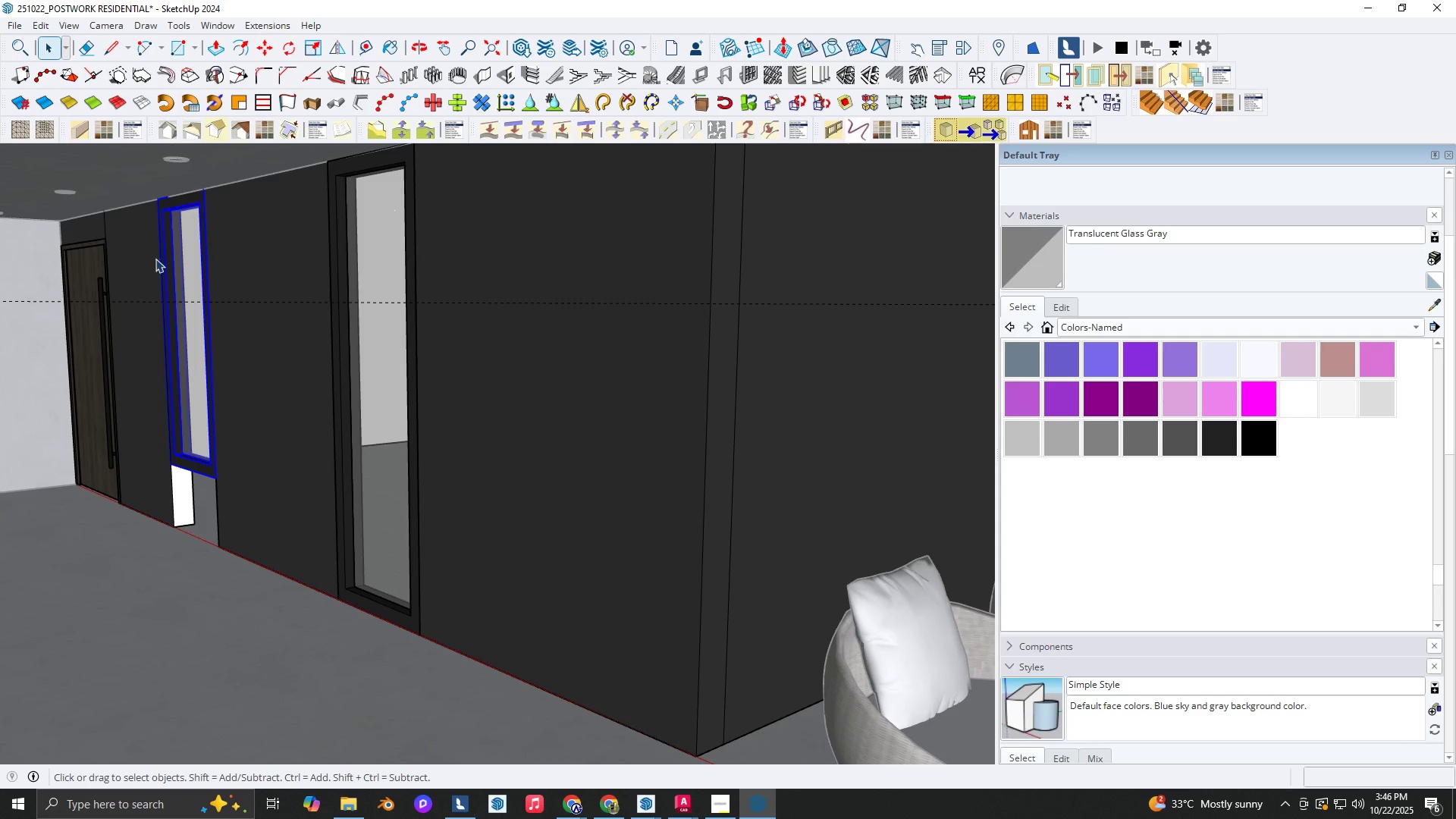 
key(Delete)
 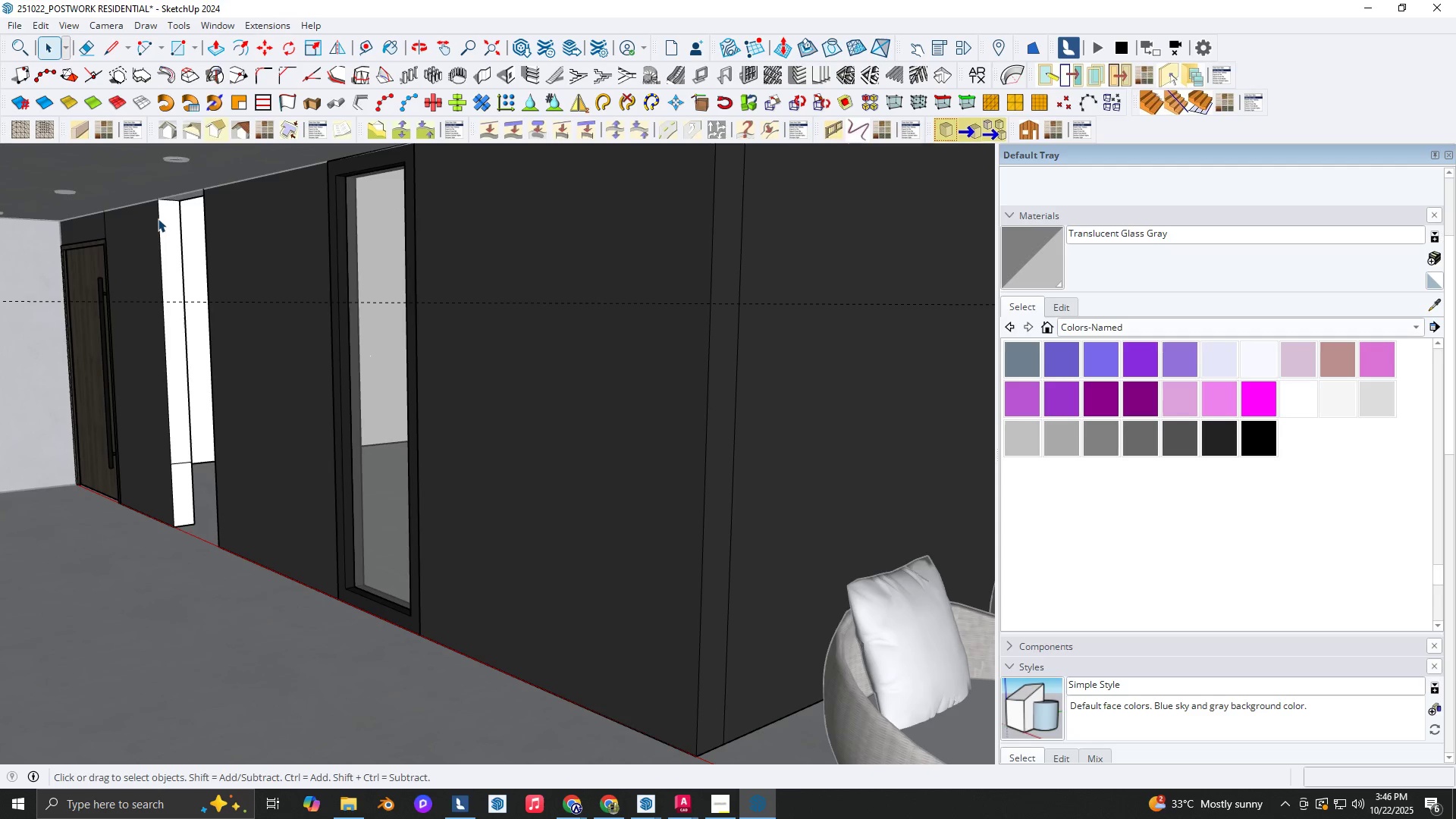 
key(R)
 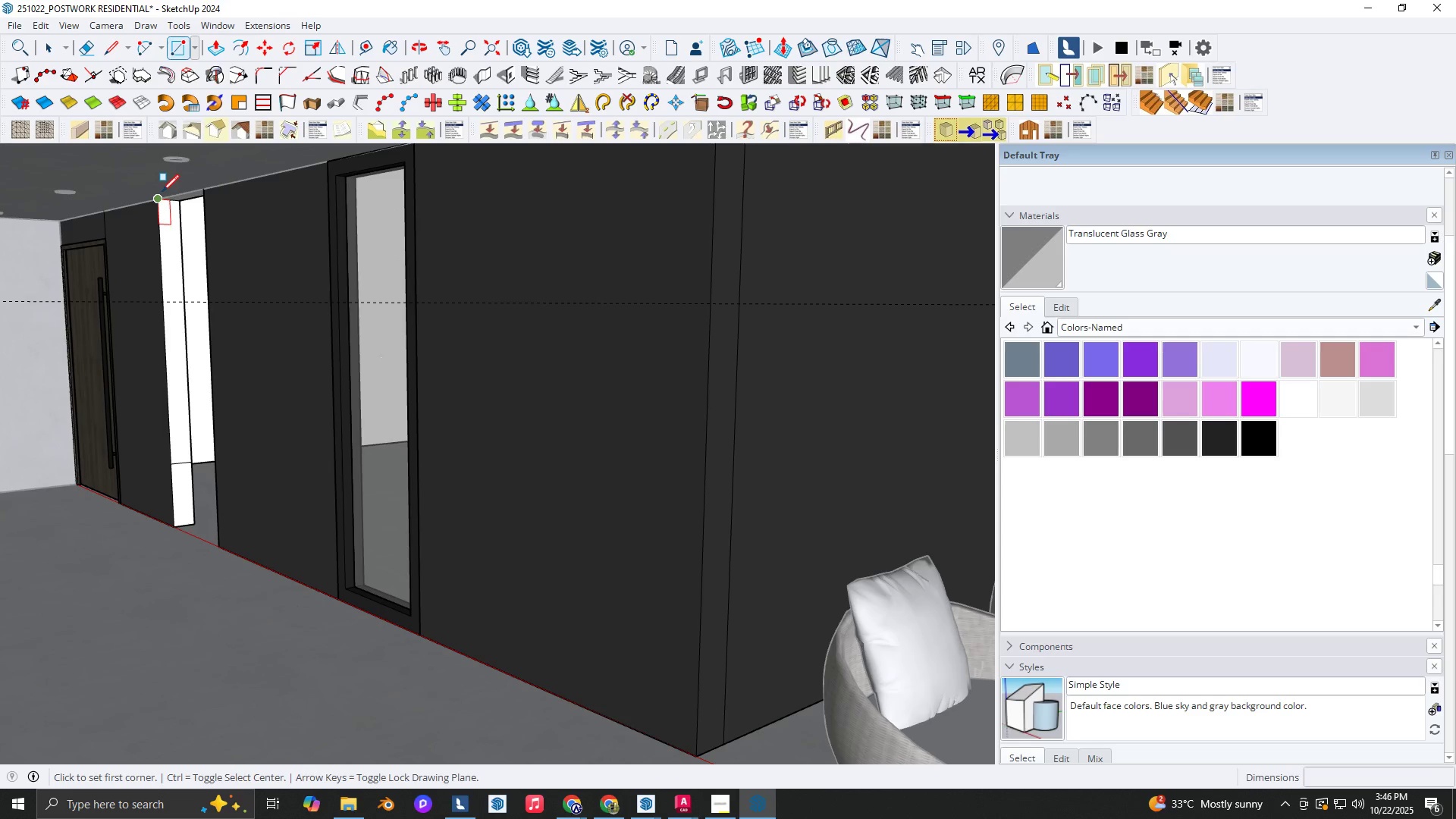 
left_click([161, 195])
 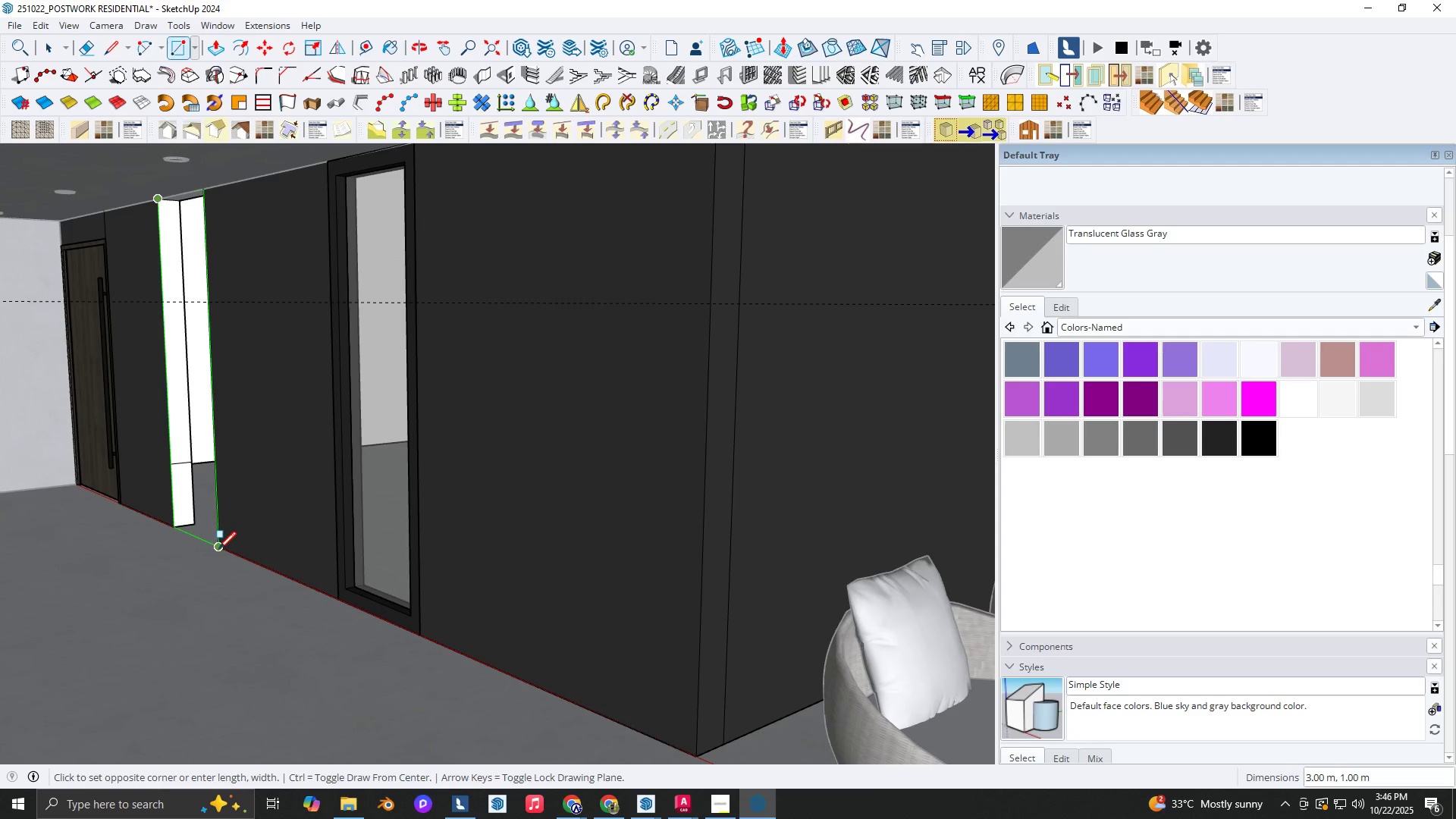 
left_click([218, 550])
 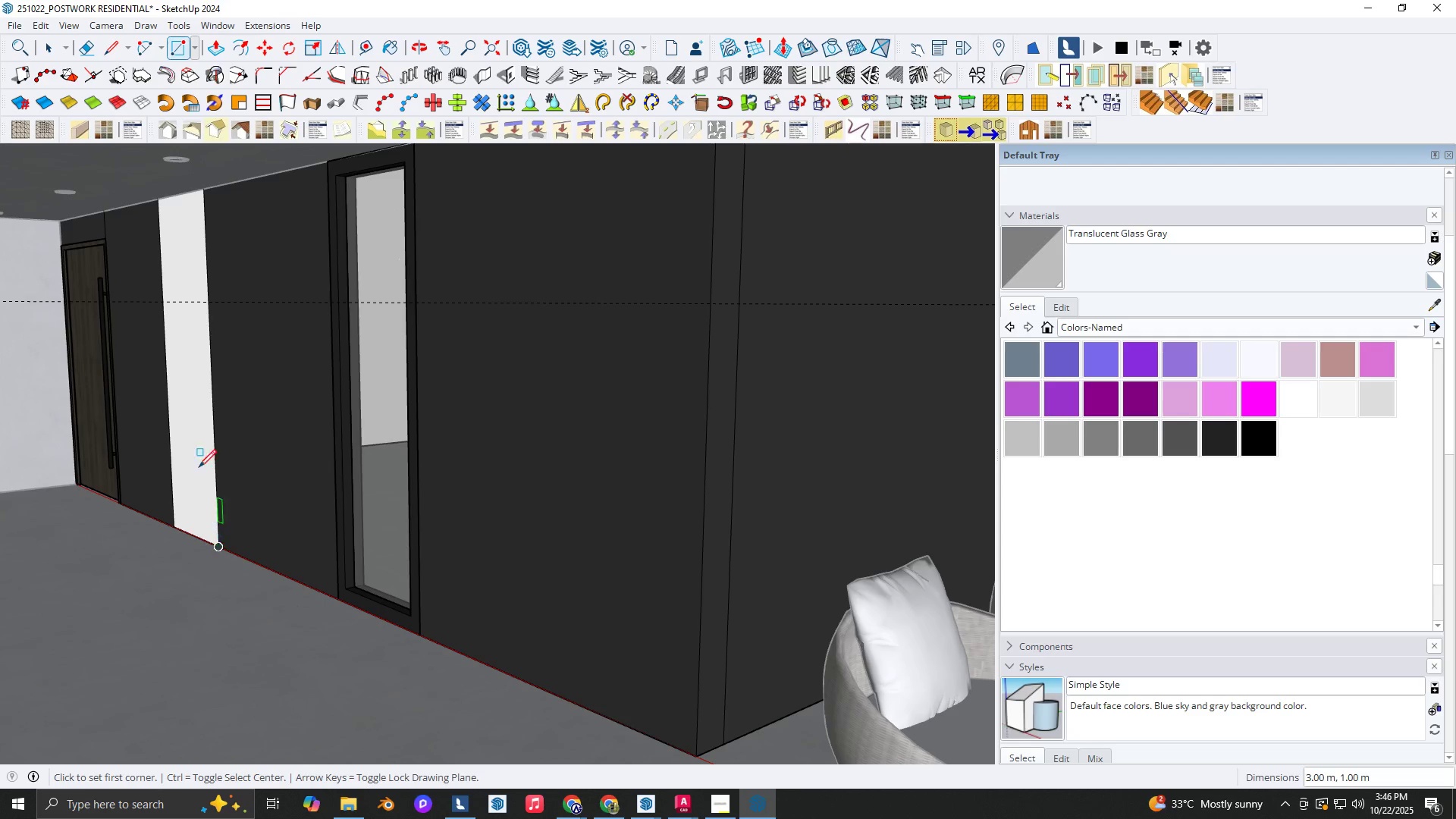 
key(Space)
 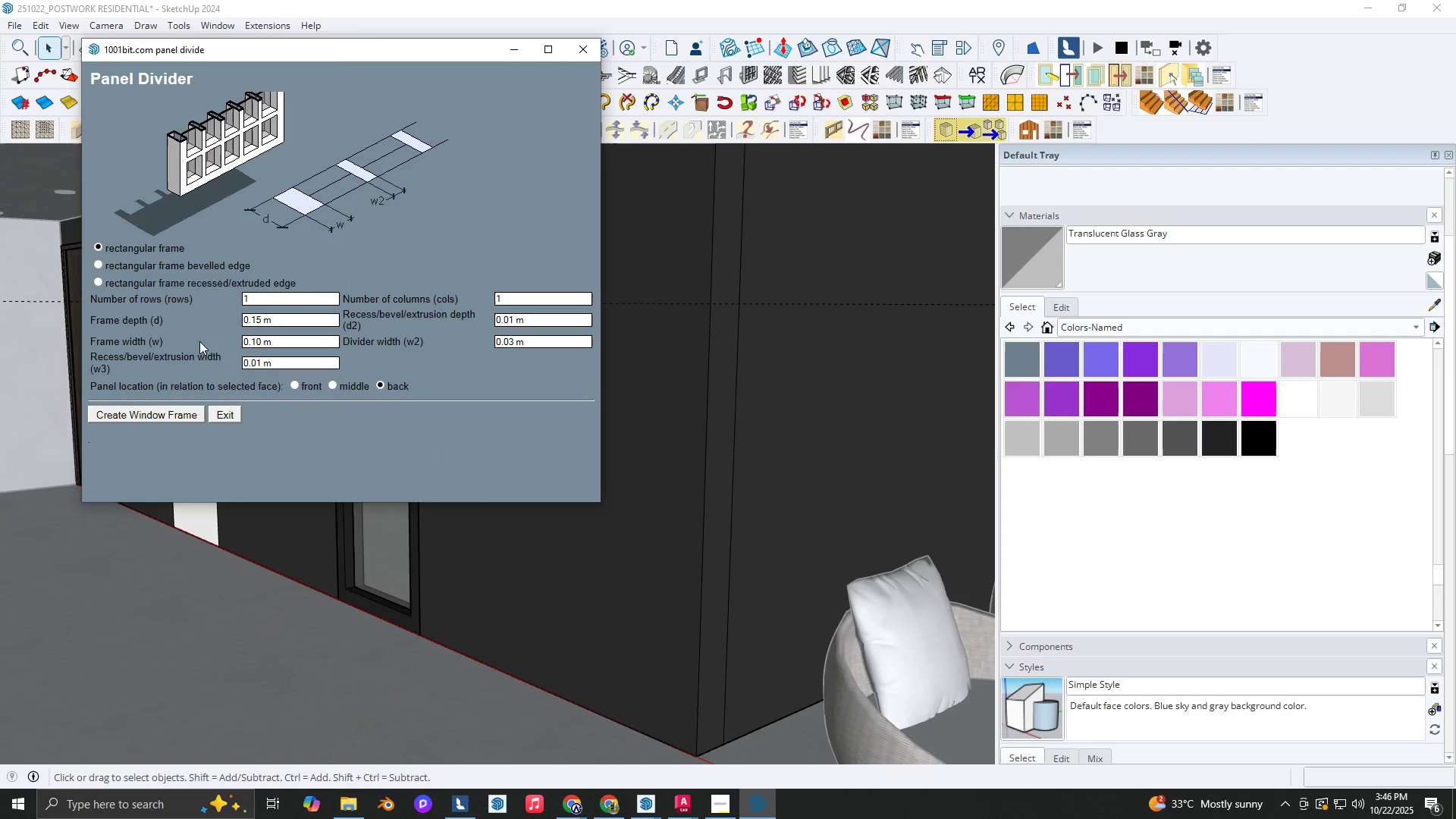 
left_click([173, 413])
 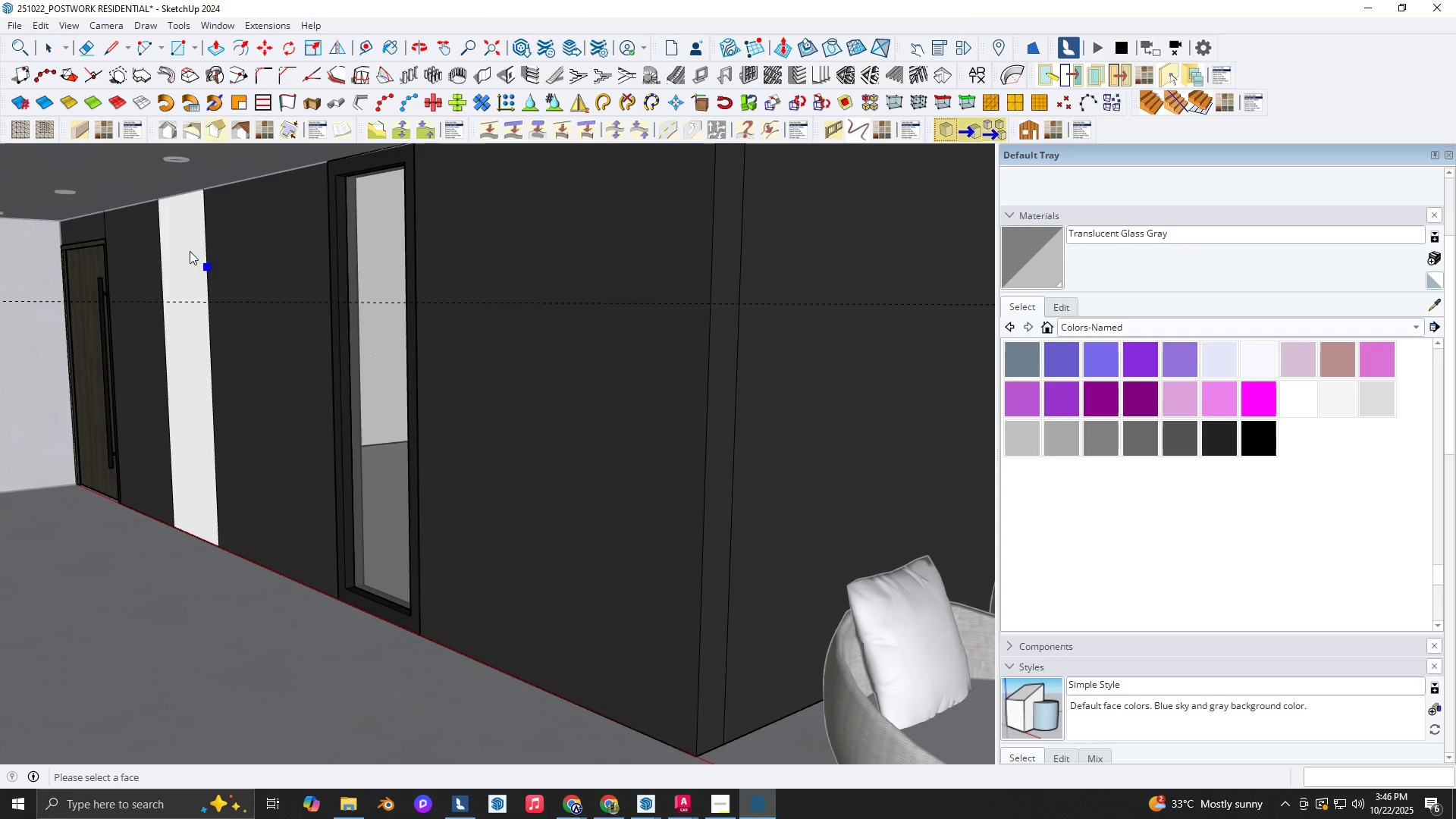 
left_click([189, 247])
 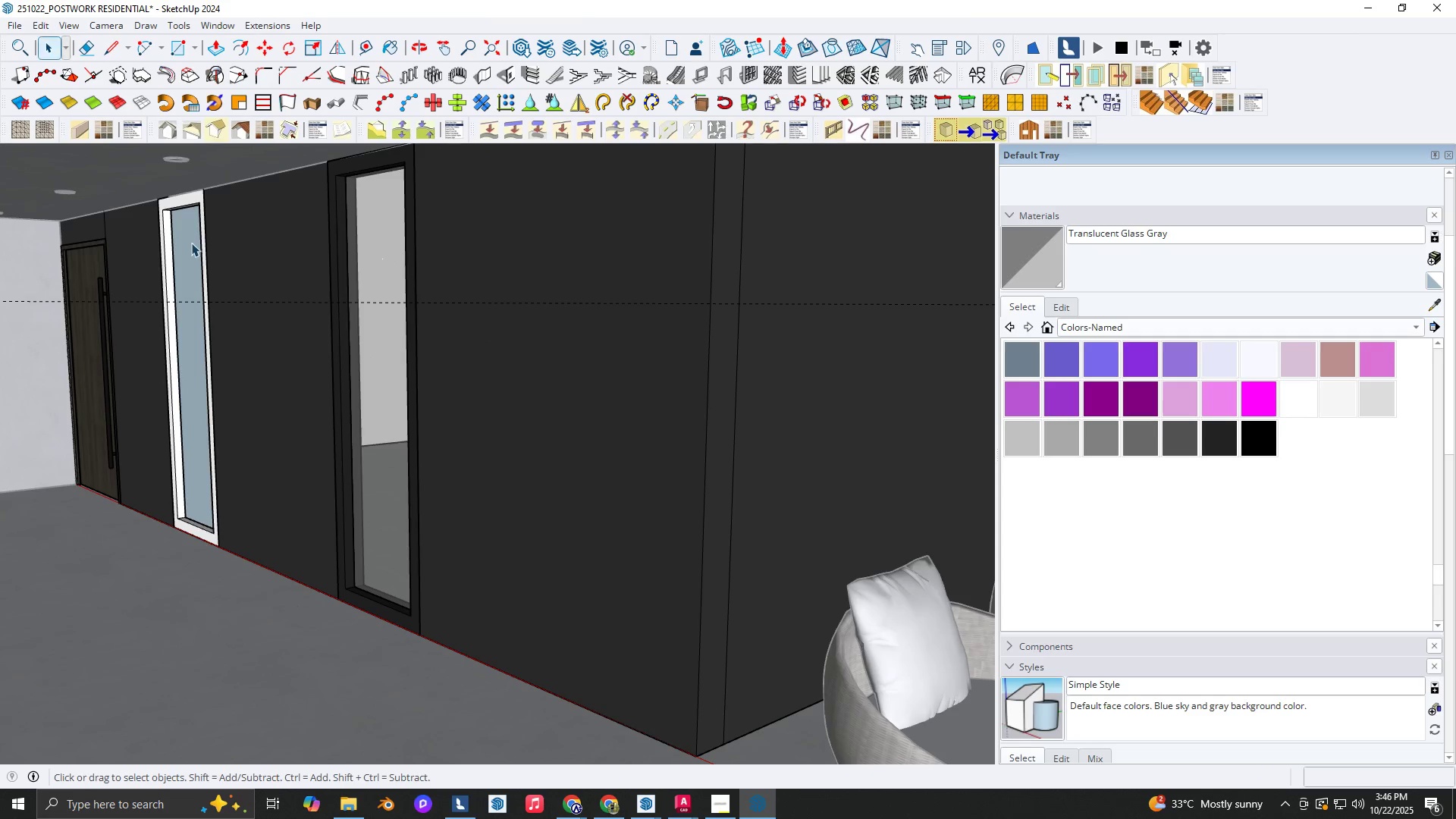 
key(B)
 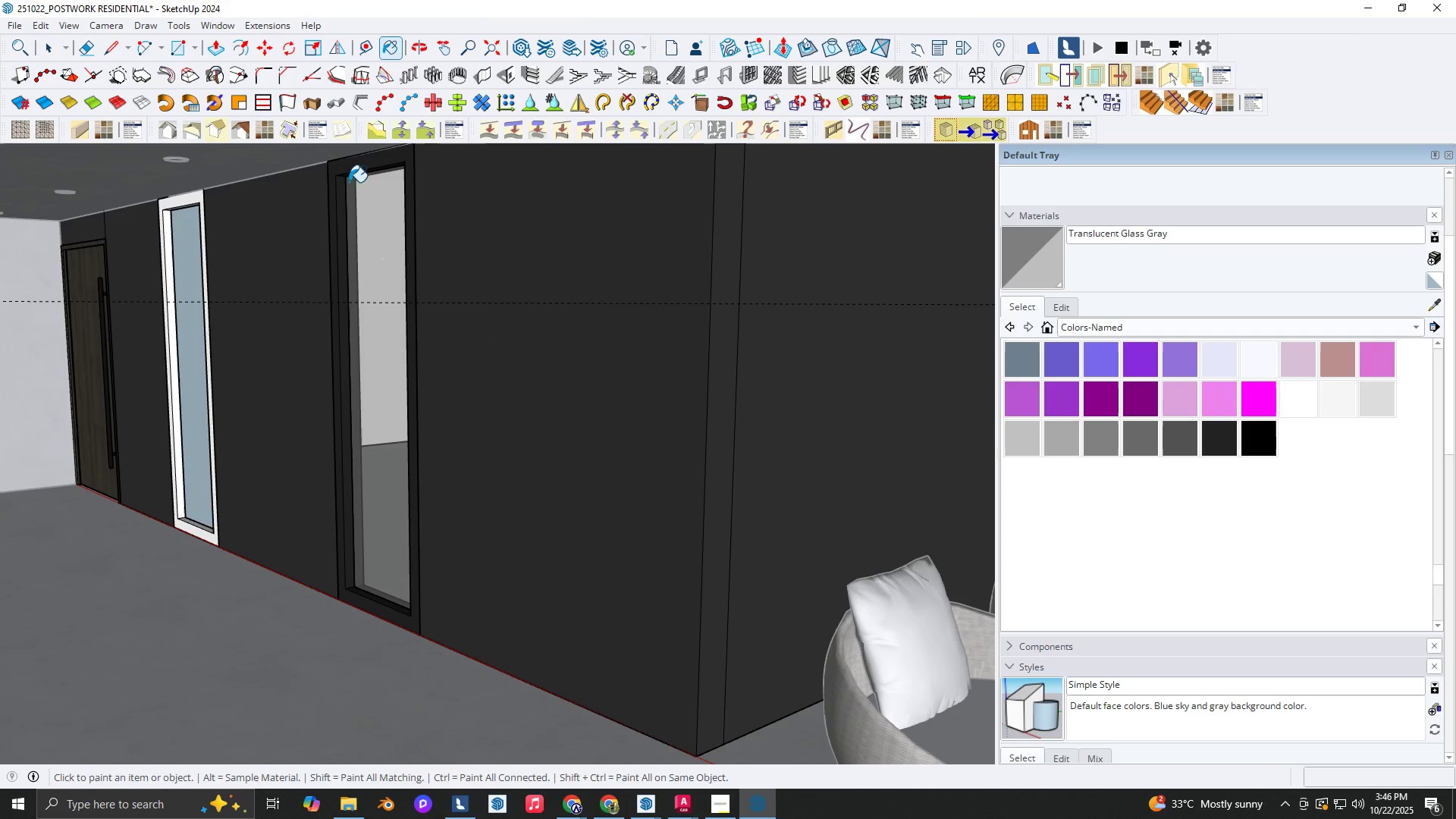 
hold_key(key=AltLeft, duration=0.32)
 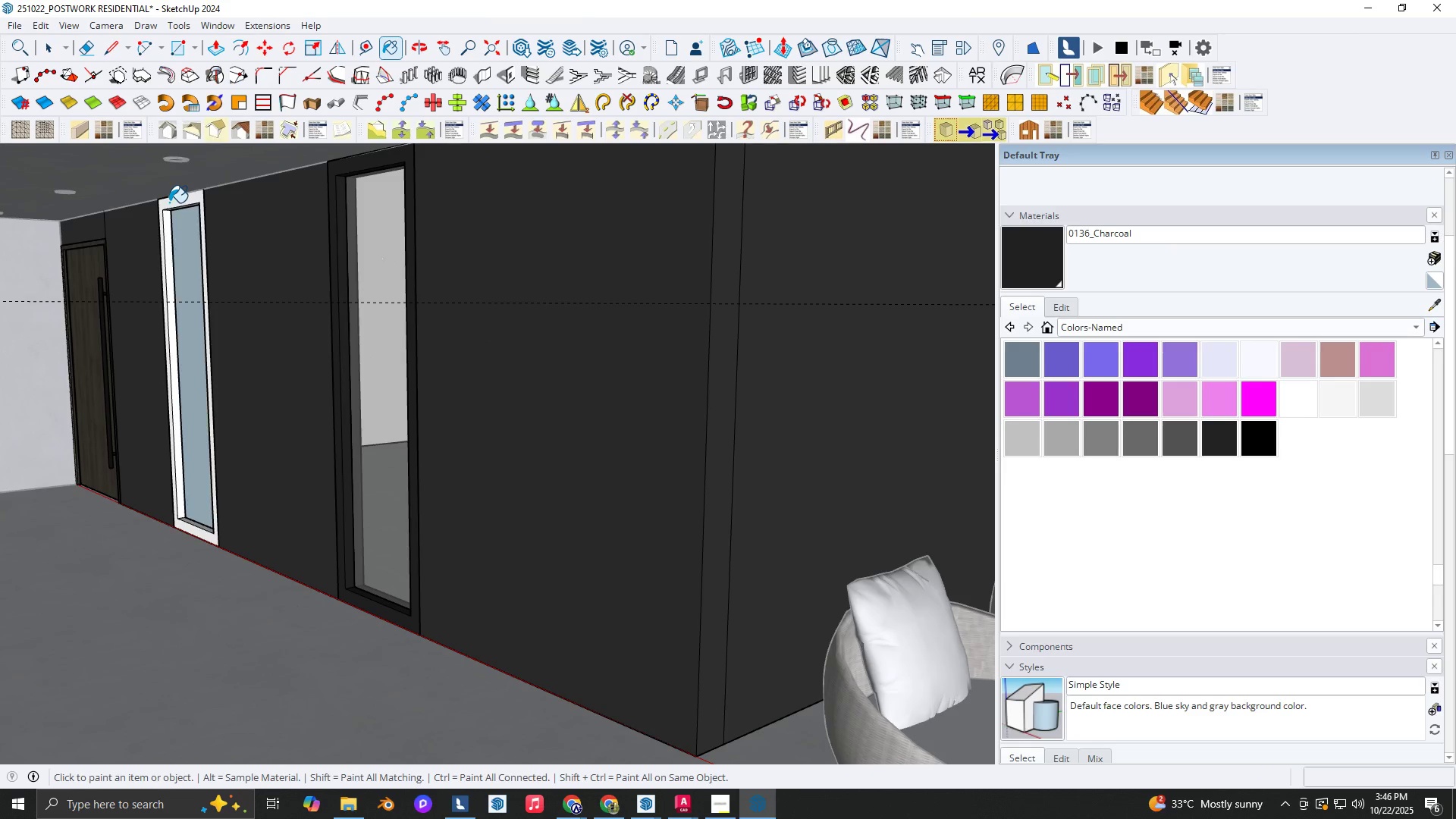 
double_click([169, 202])
 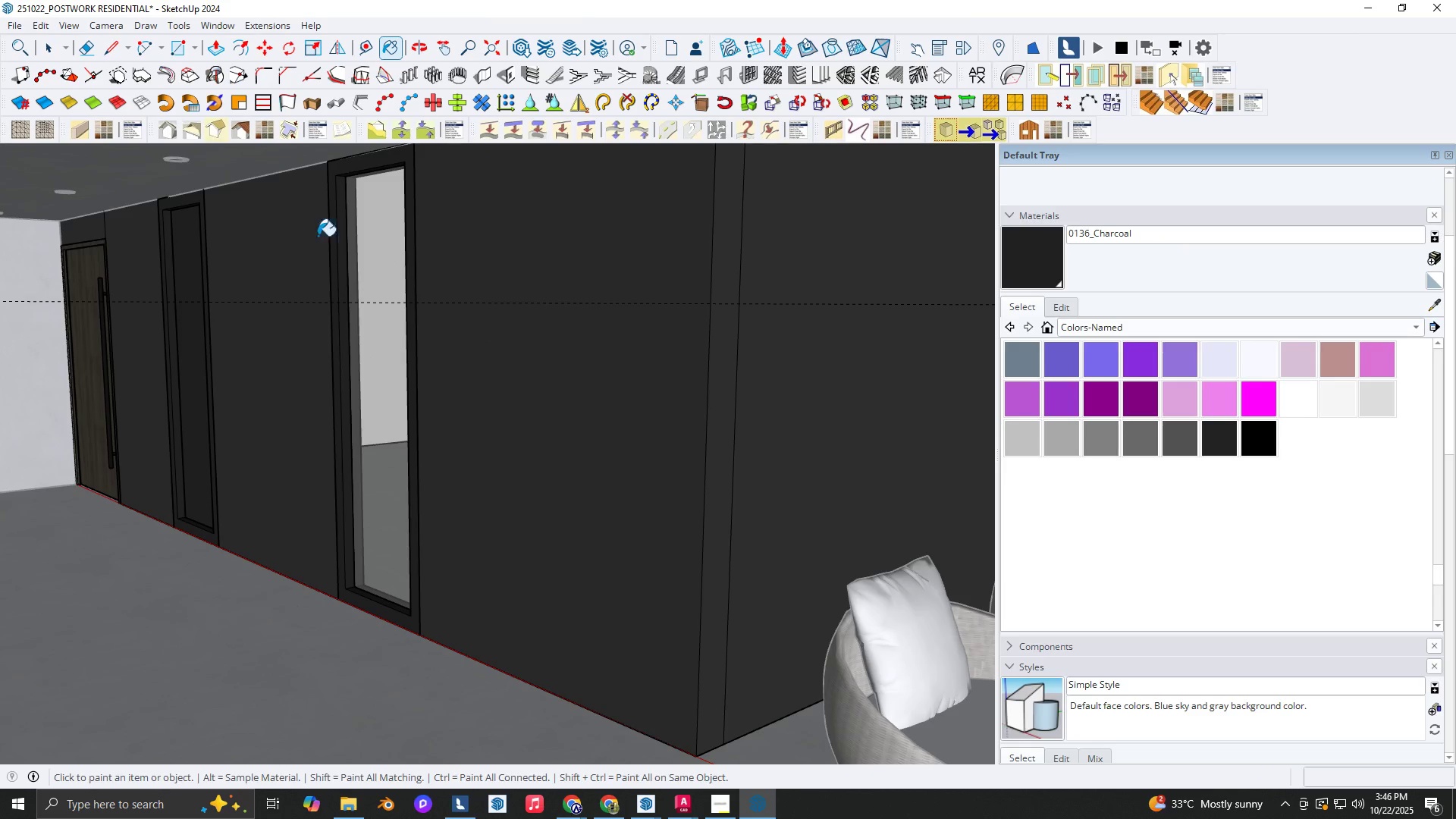 
hold_key(key=AltLeft, duration=0.38)
left_click([373, 248])
 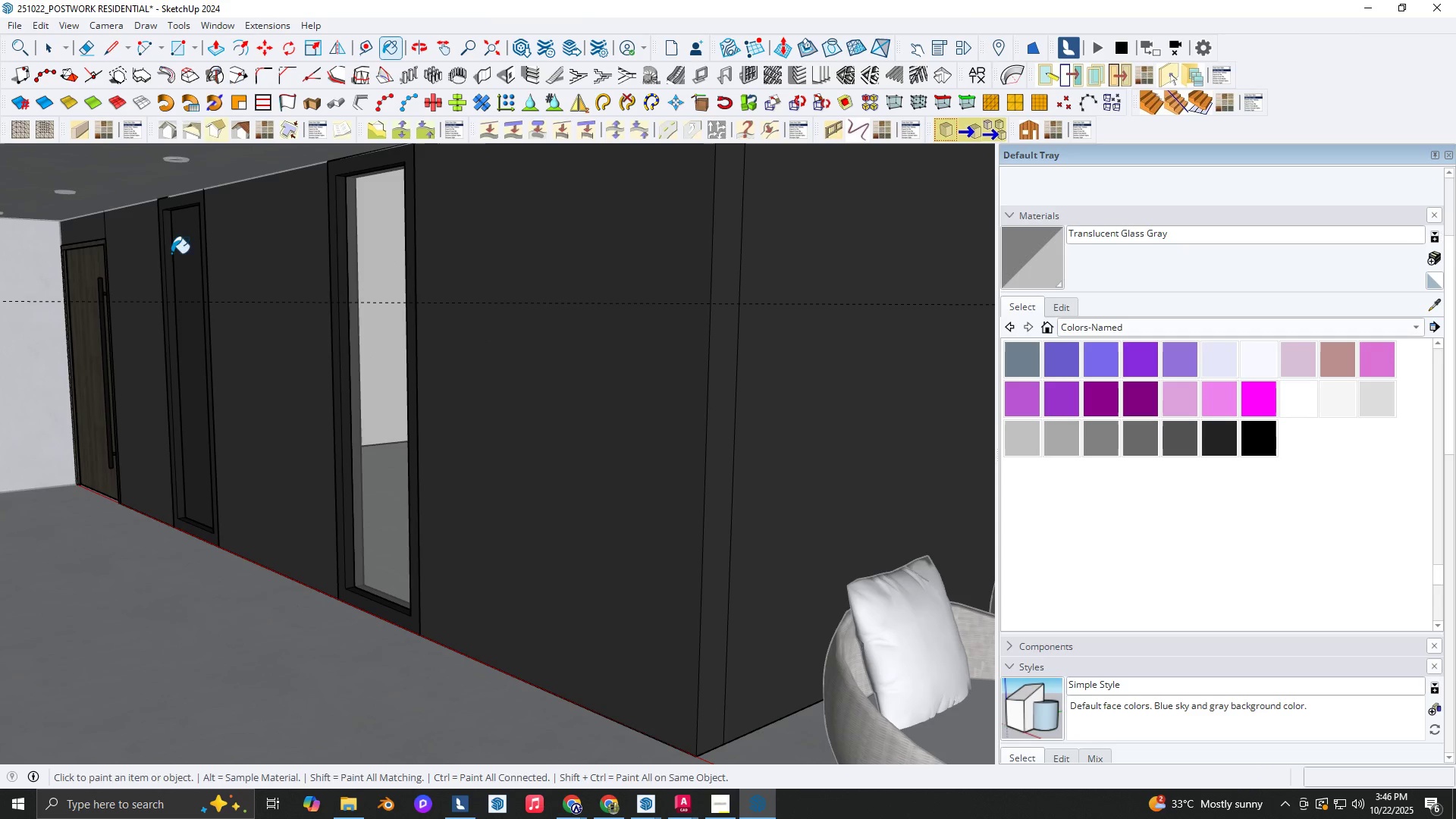 
key(Space)
 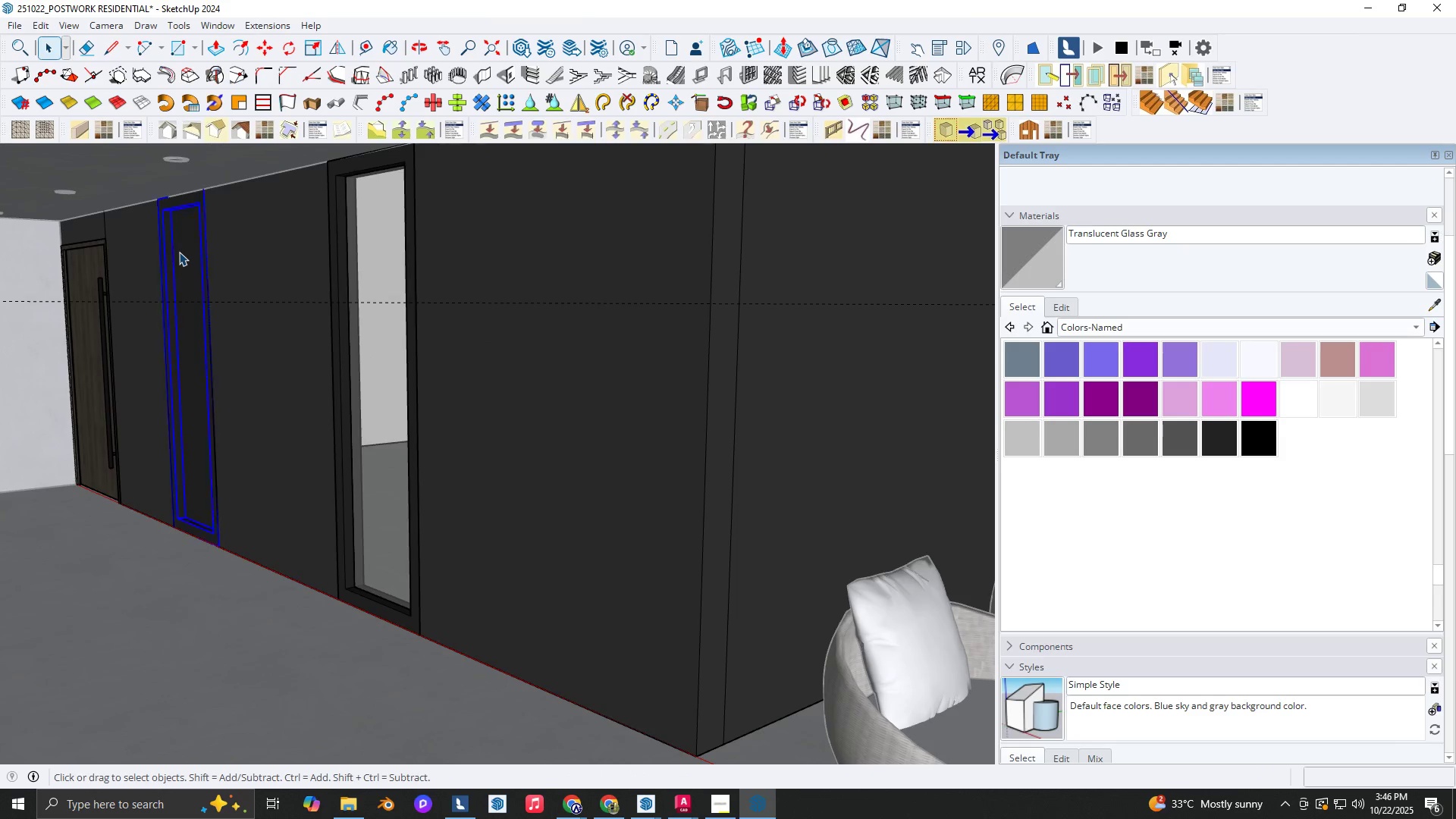 
double_click([179, 252])
 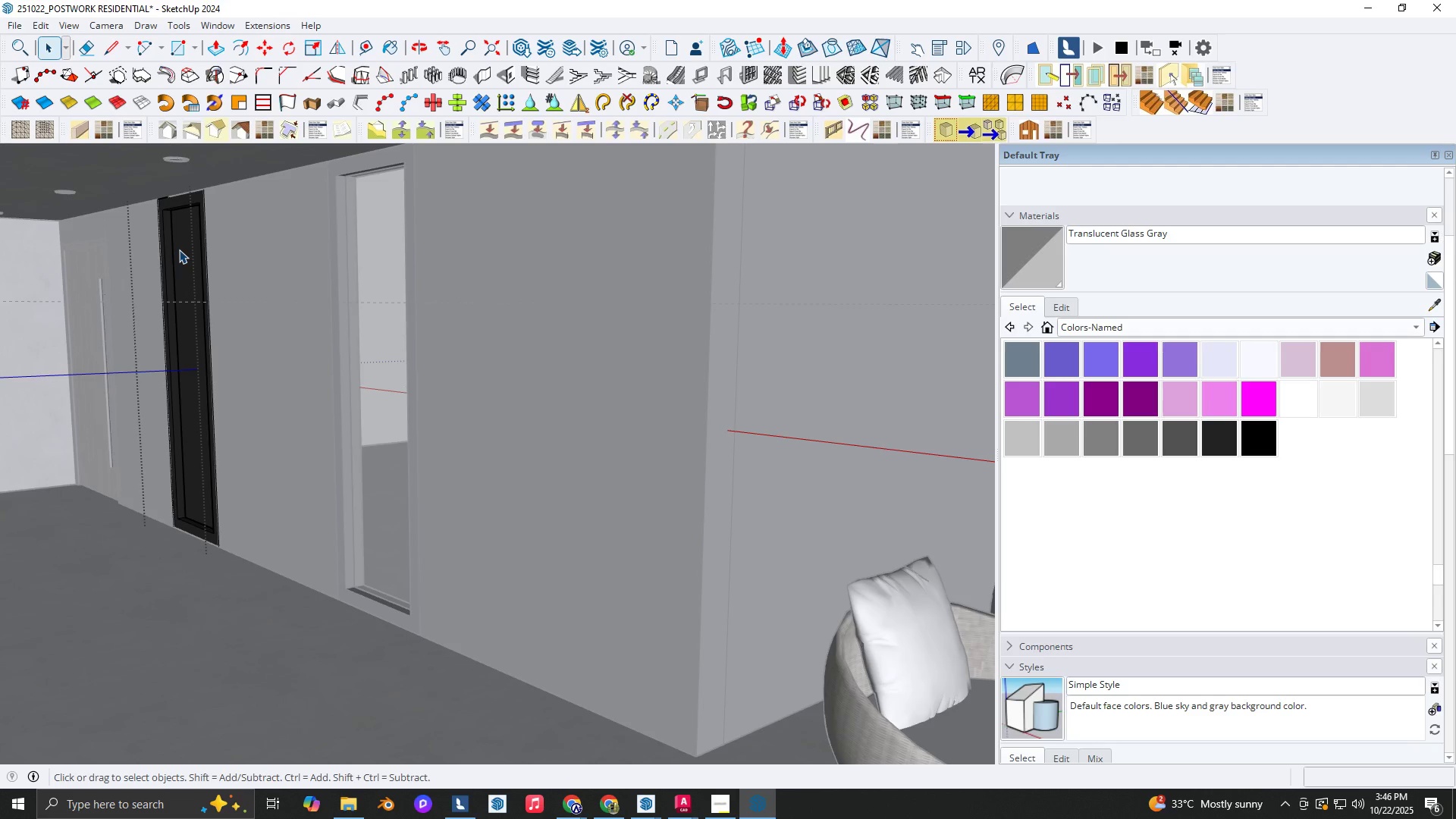 
triple_click([179, 249])
 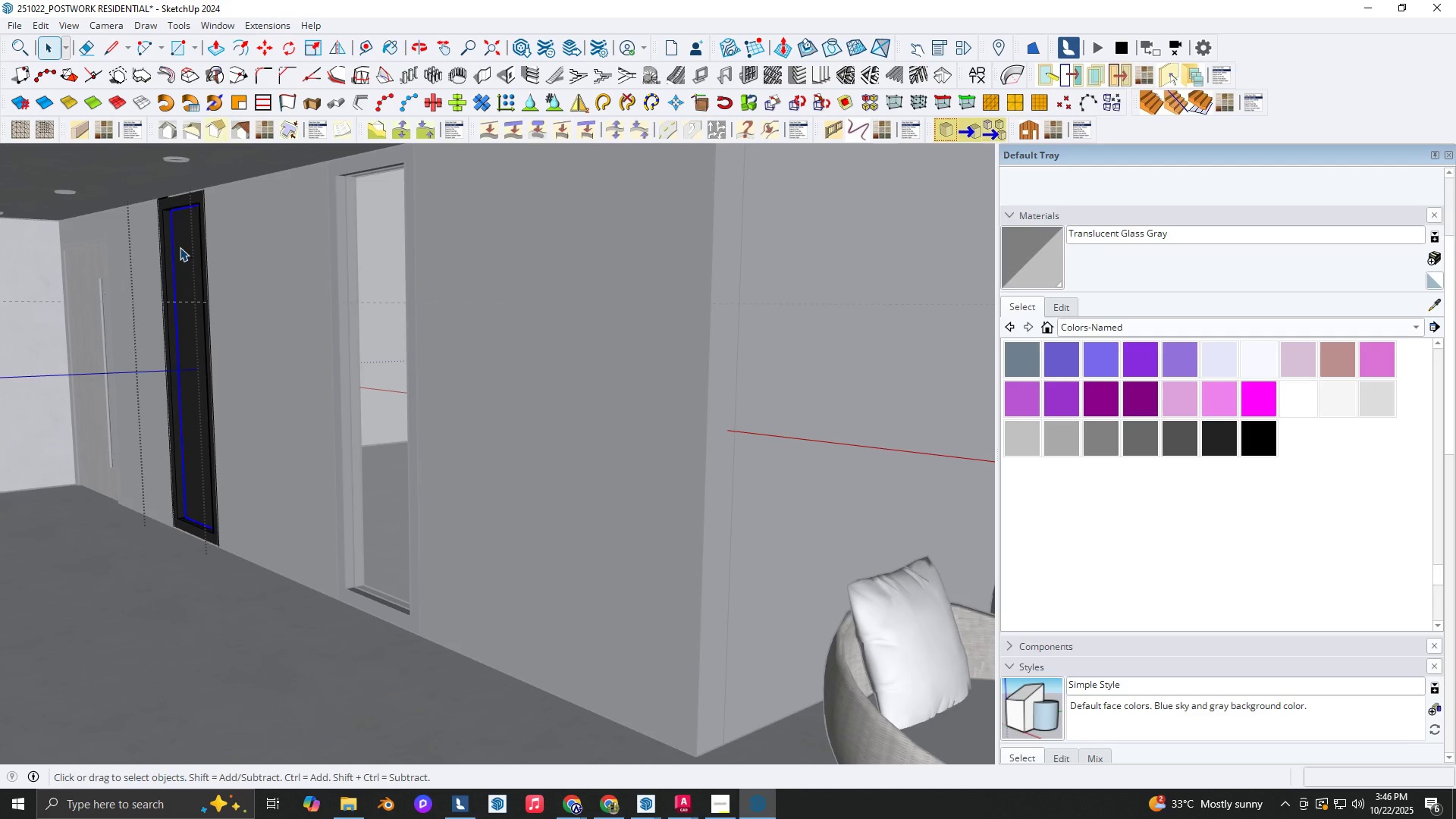 
key(B)
 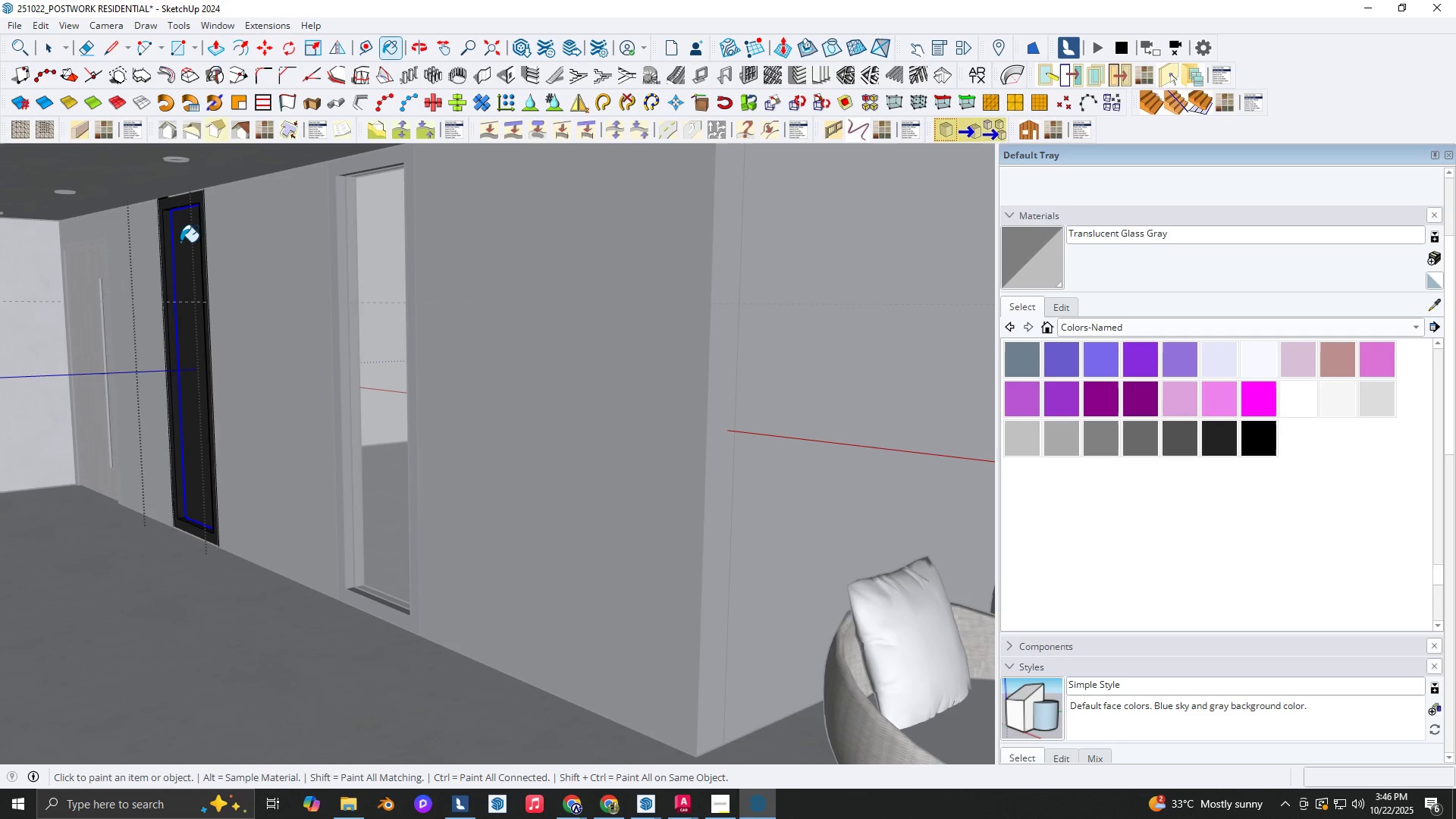 
triple_click([180, 242])
 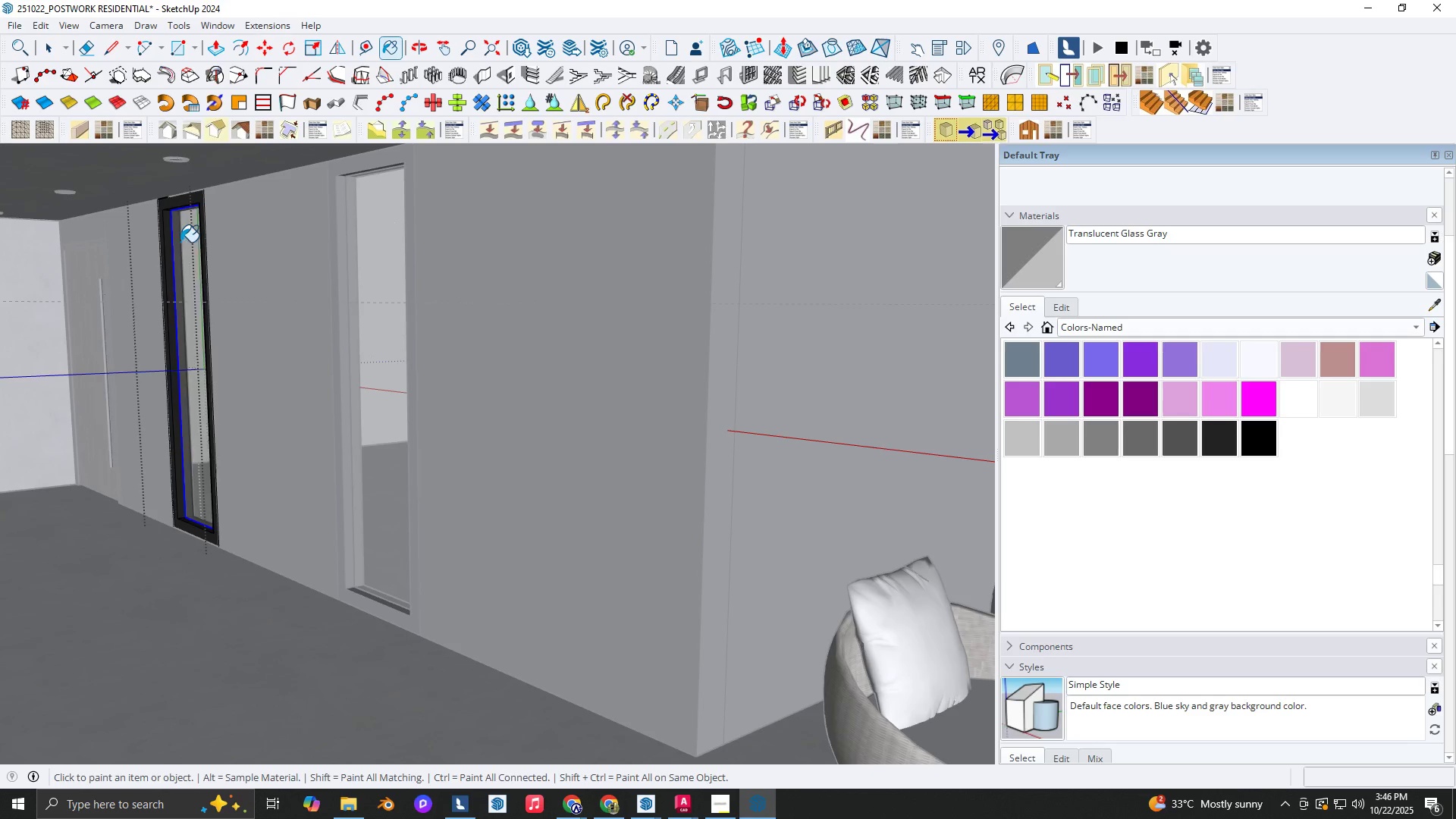 
key(Space)
 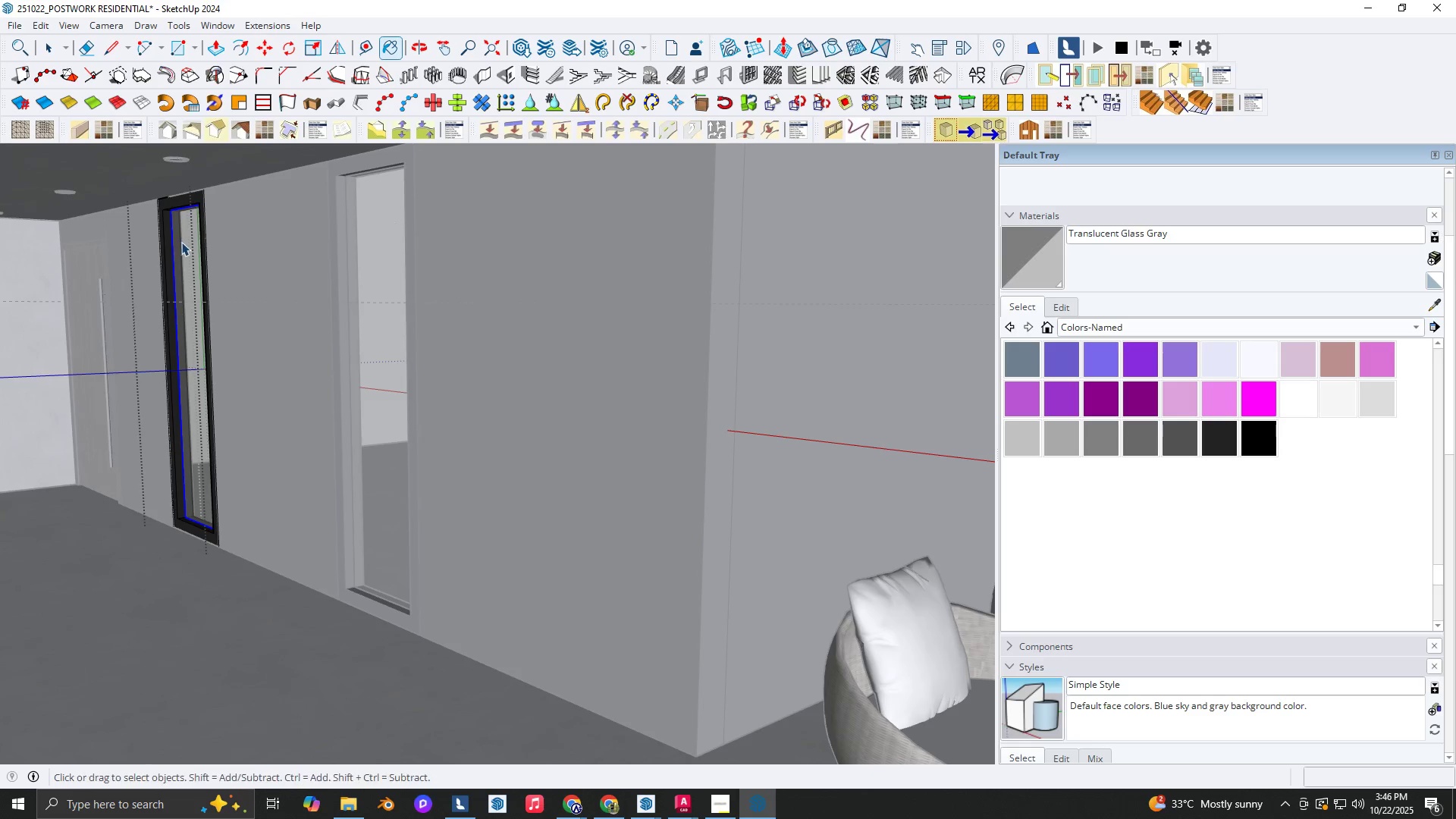 
key(Escape)
 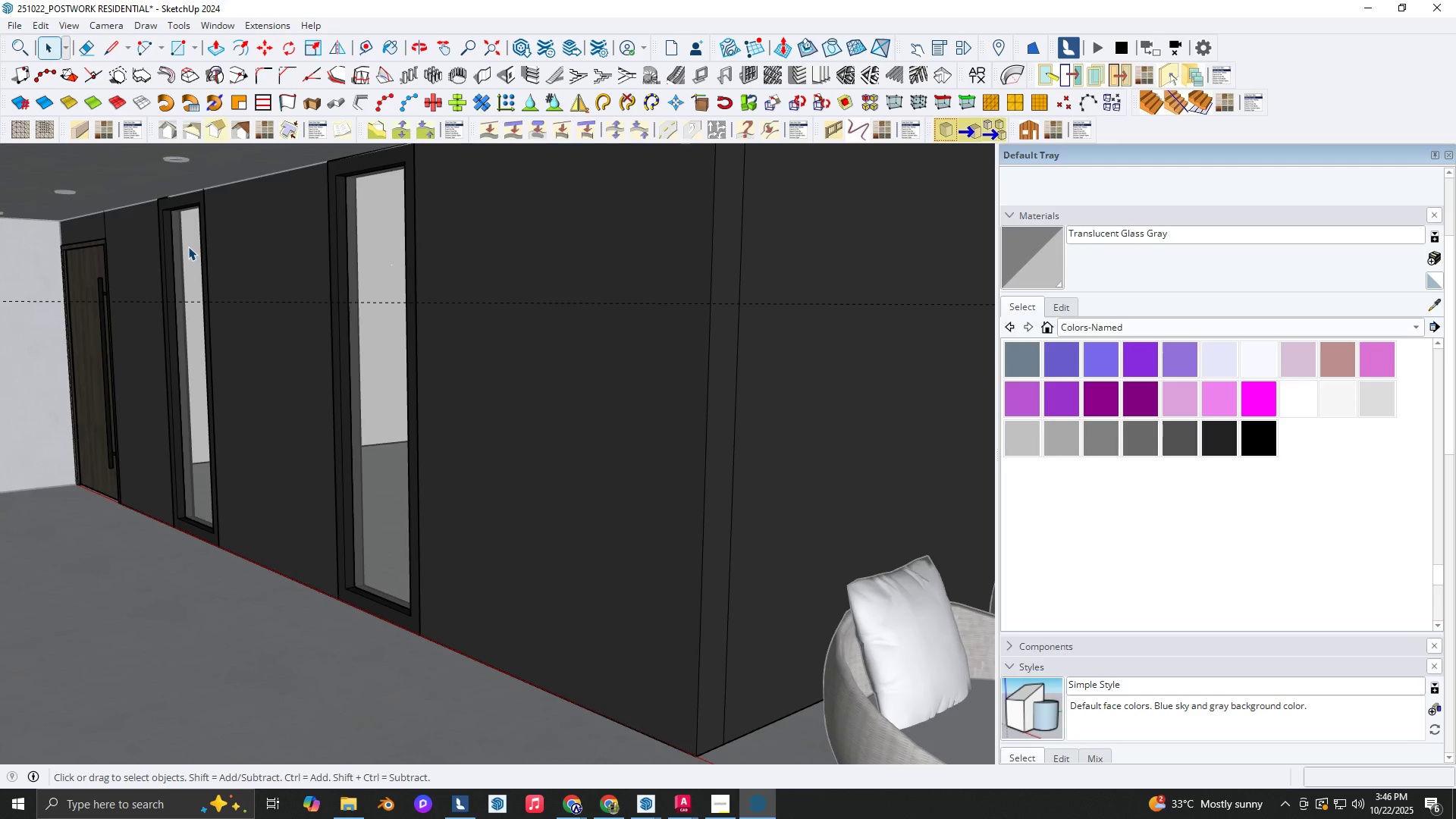 
key(Escape)
 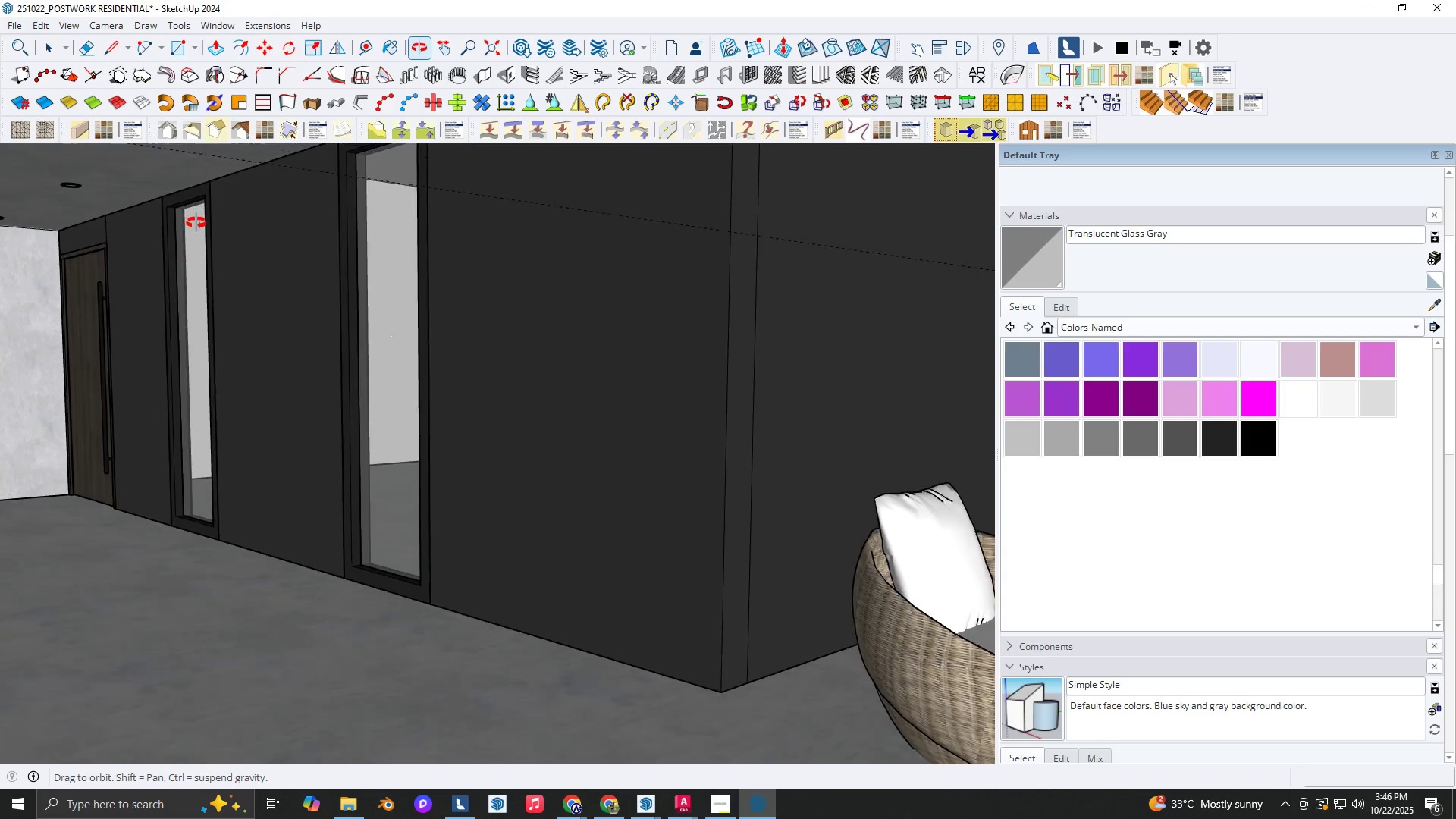 
hold_key(key=ShiftLeft, duration=0.39)
 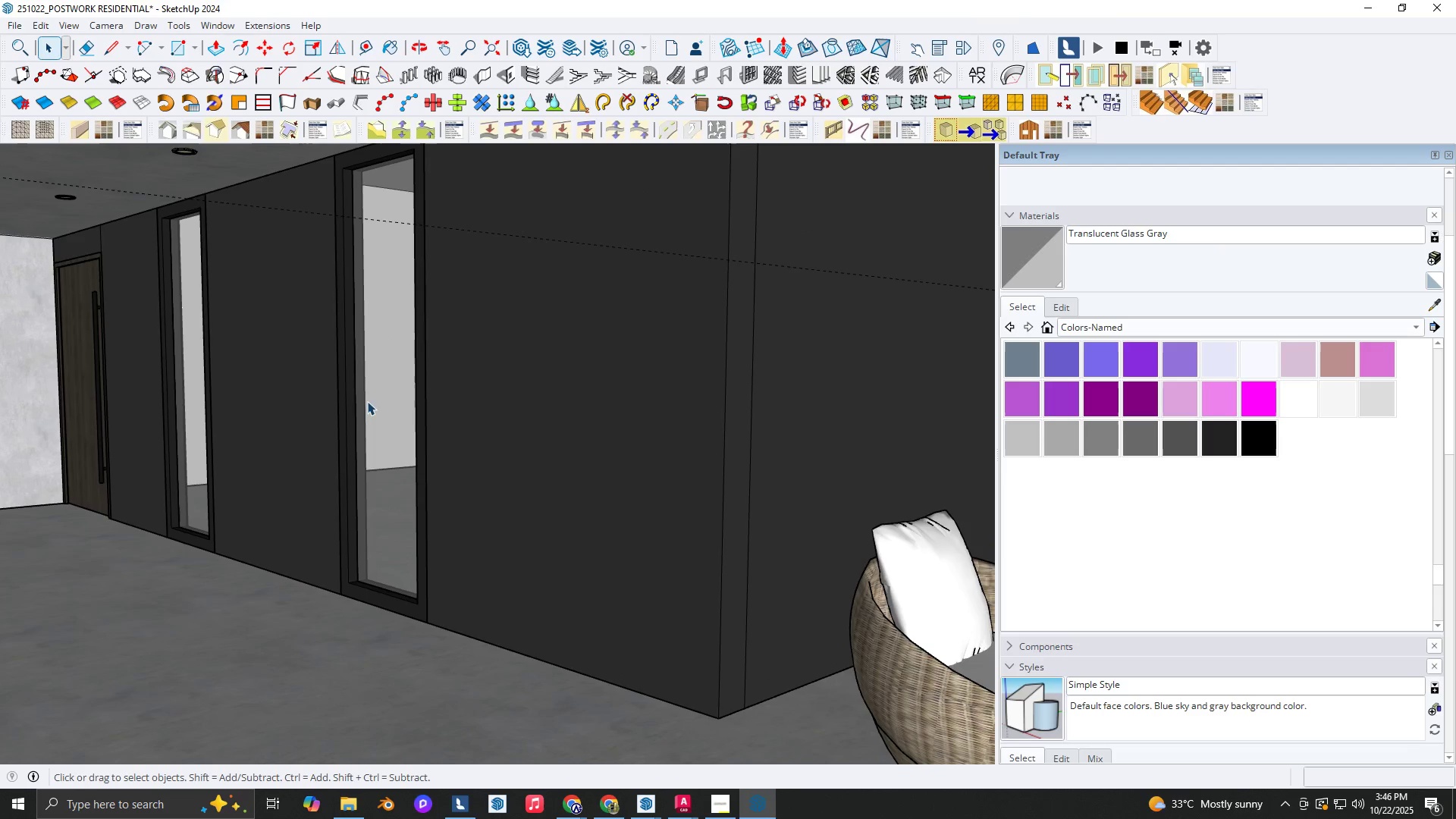 
hold_key(key=ShiftLeft, duration=0.46)
 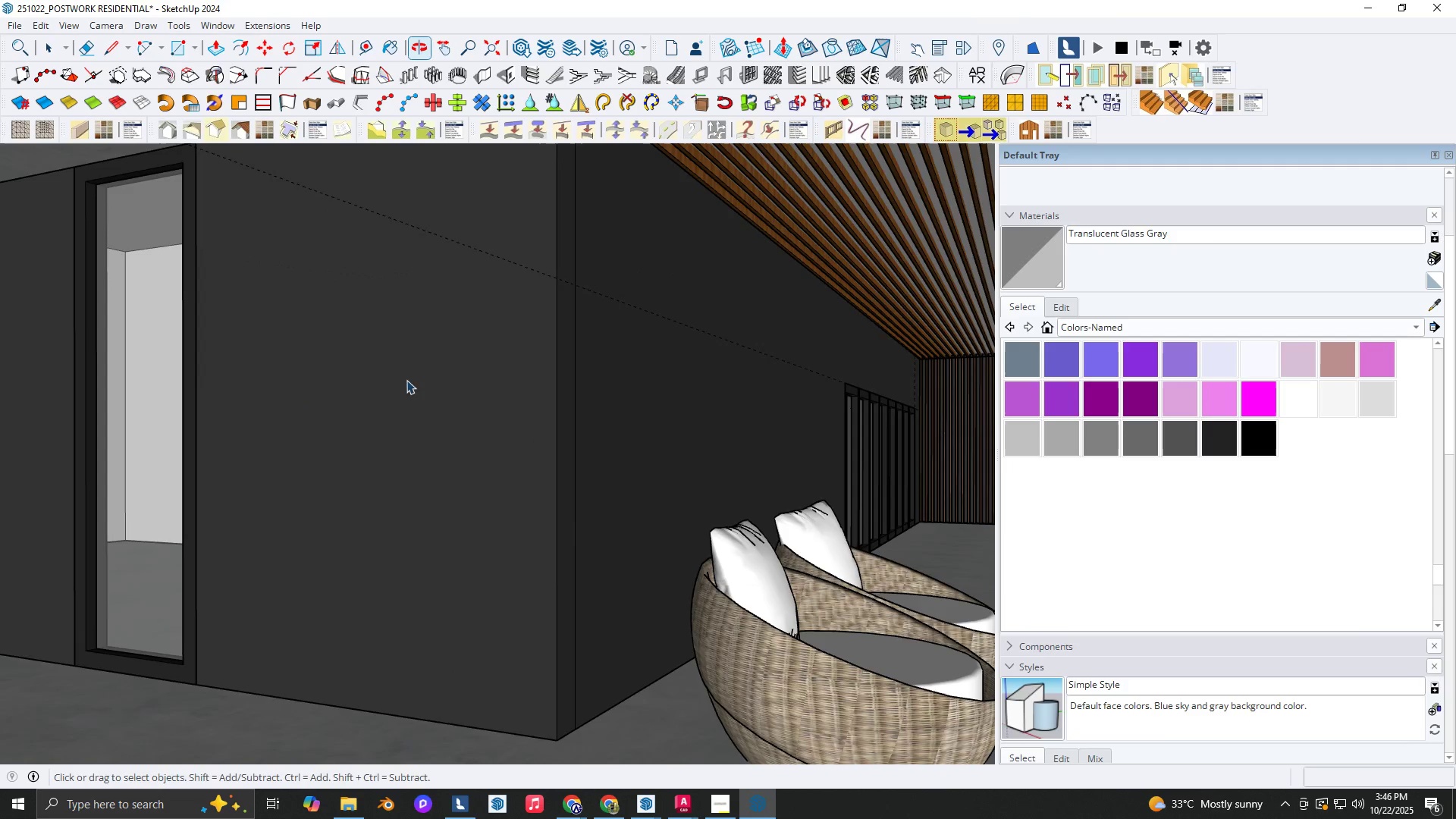 
hold_key(key=ShiftLeft, duration=0.39)
 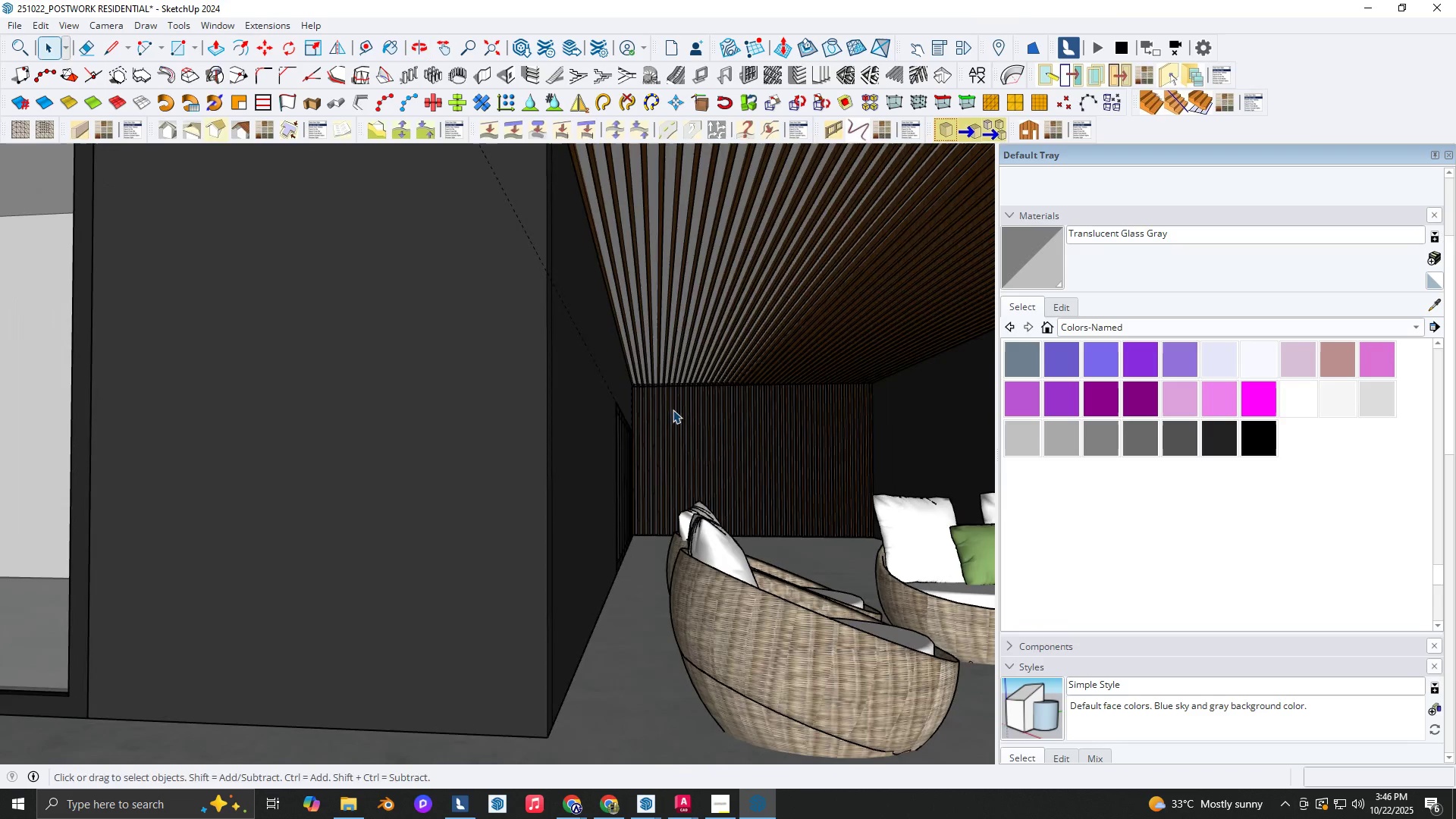 
hold_key(key=ShiftLeft, duration=0.46)
 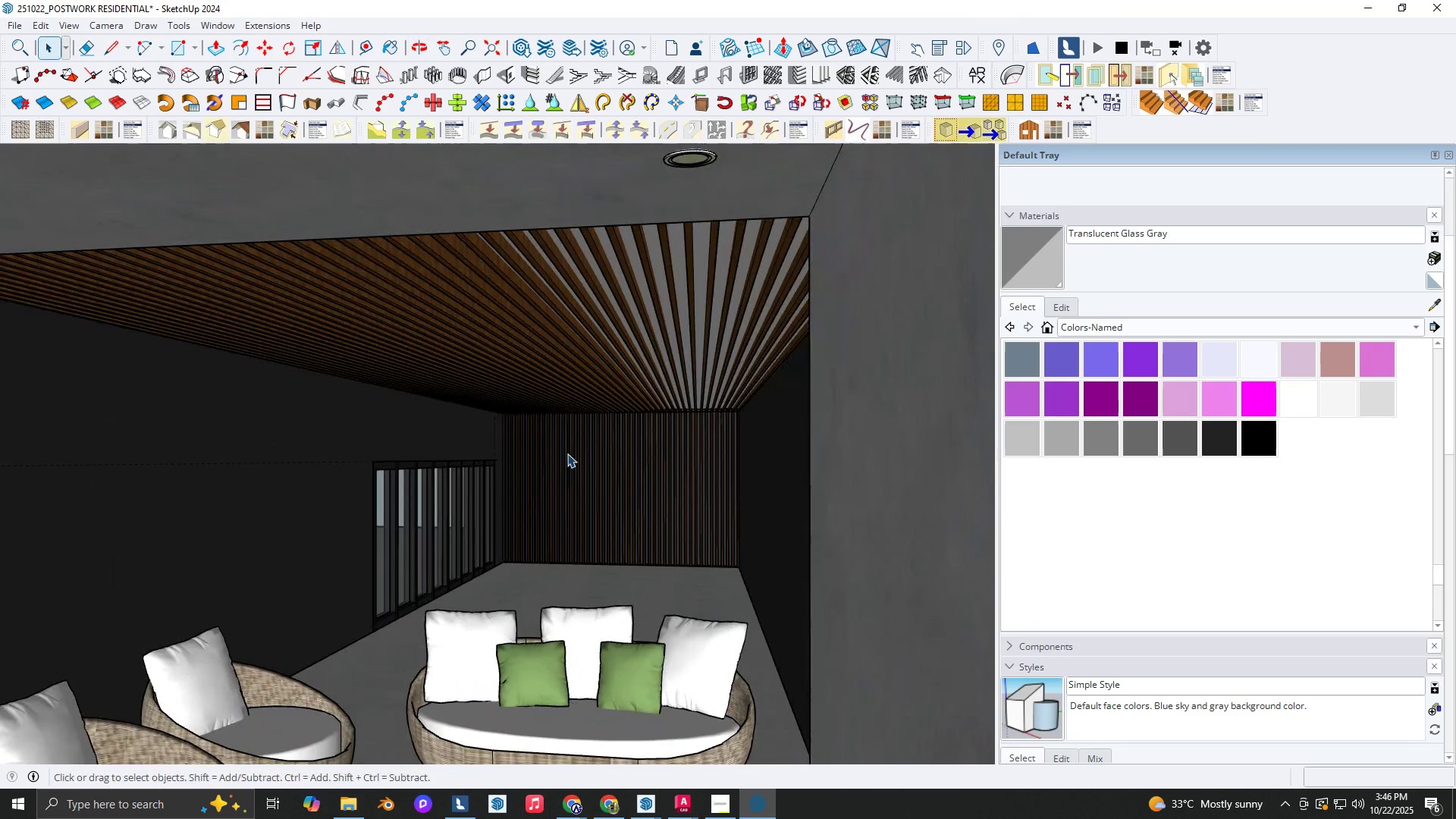 
hold_key(key=ShiftLeft, duration=0.39)
scroll: coordinate [528, 431], scroll_direction: down, amount: 2.0
 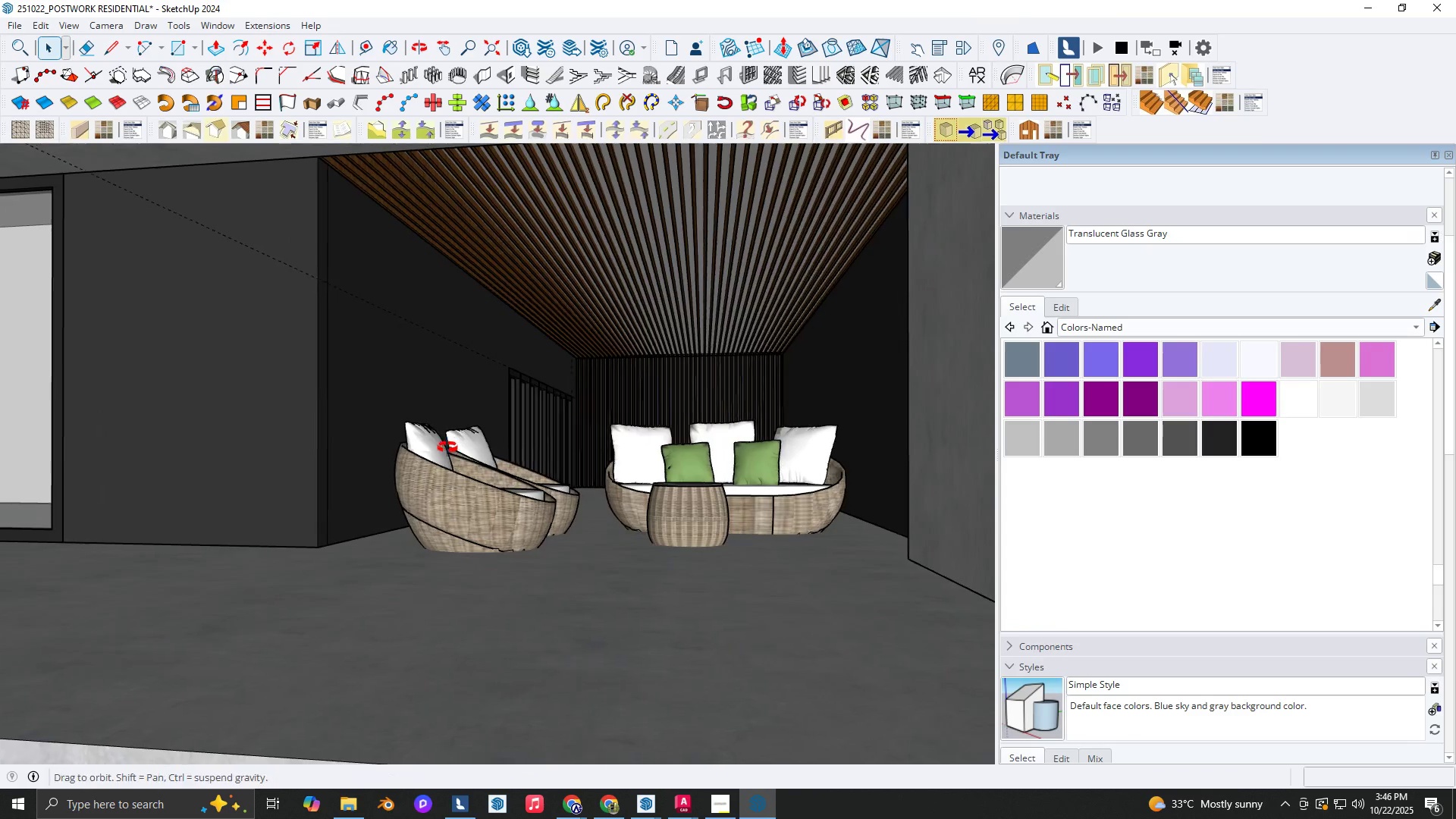 
hold_key(key=ShiftLeft, duration=0.33)
 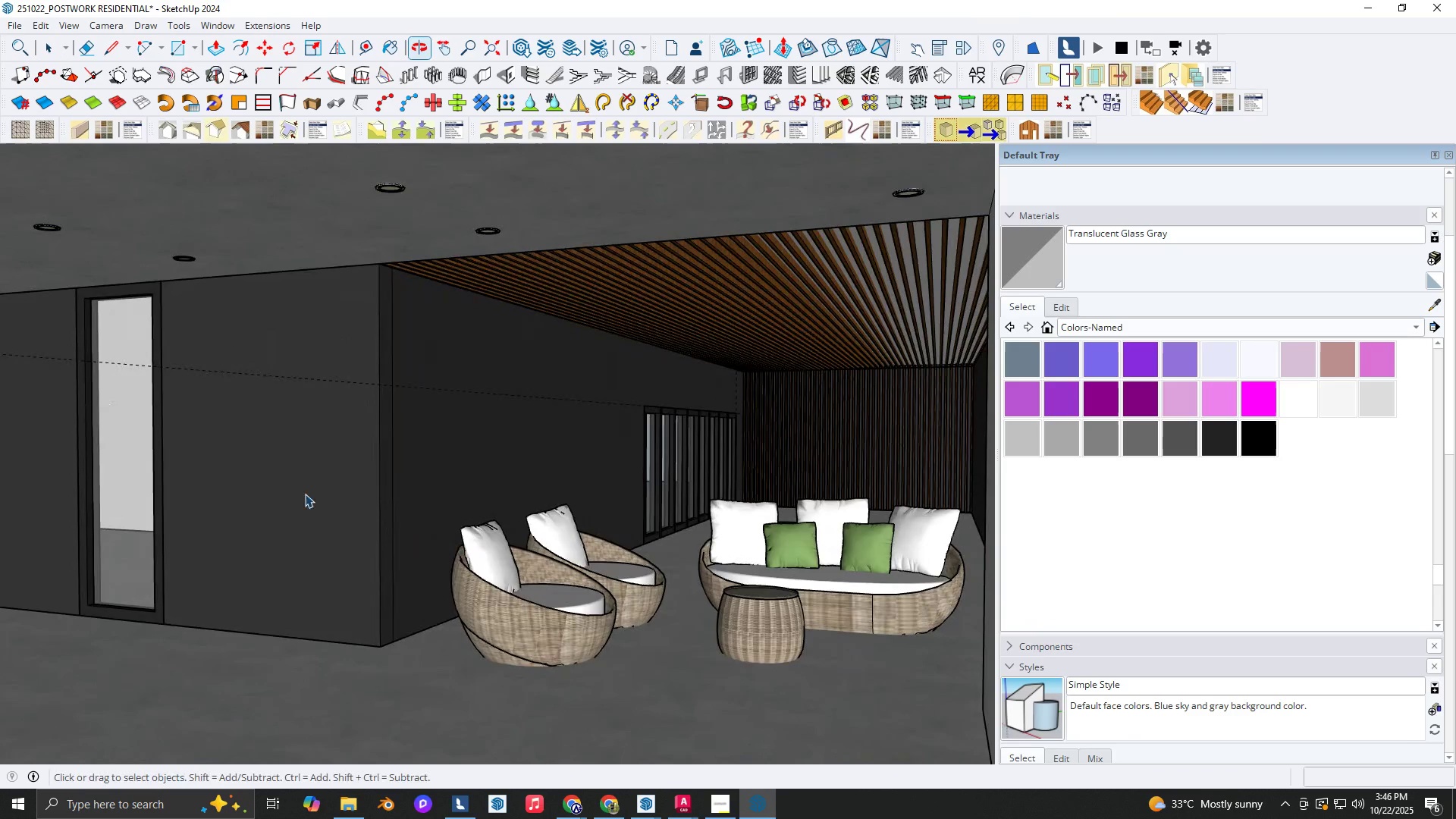 
key(Shift+ShiftLeft)
 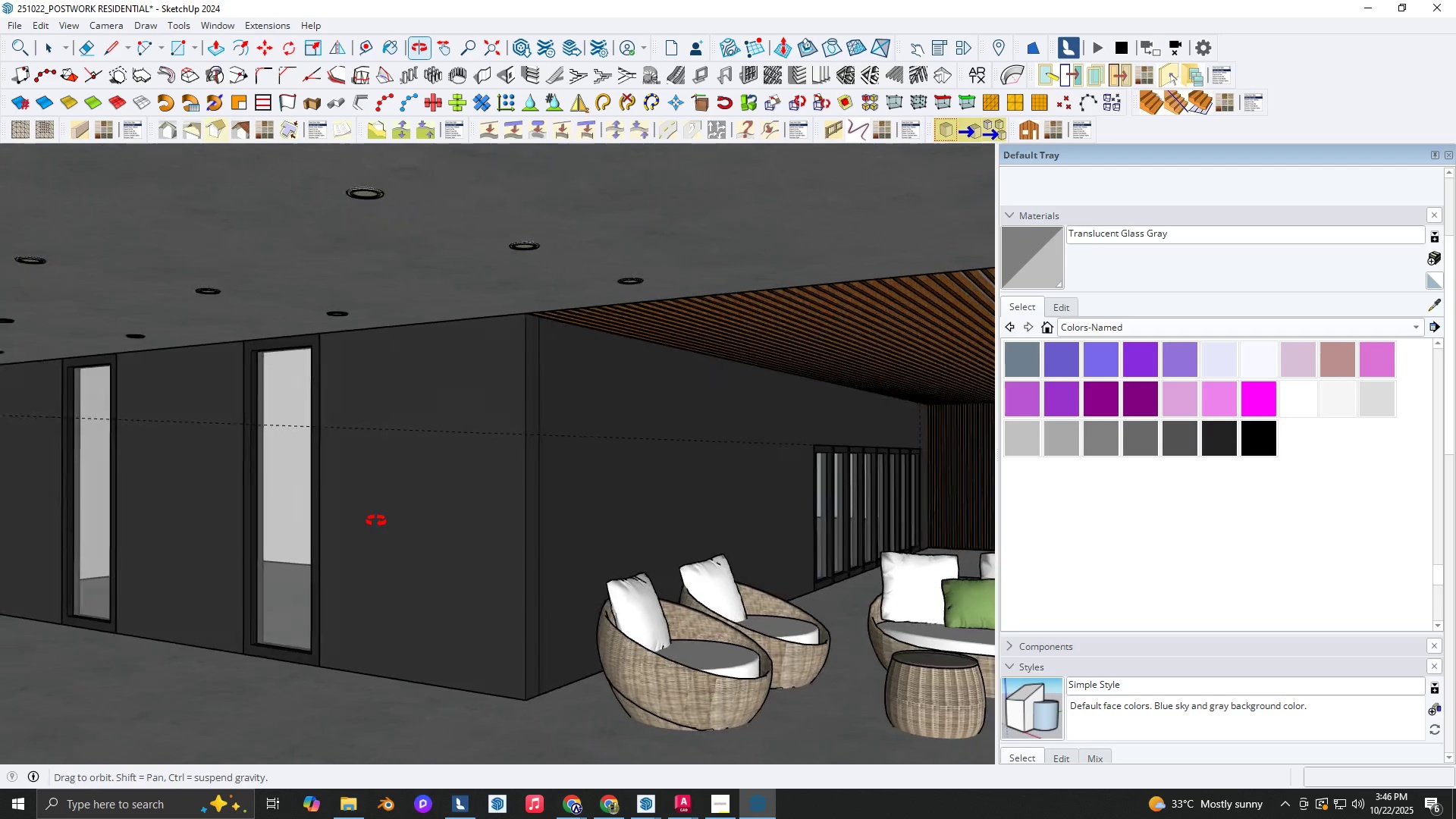 
hold_key(key=ShiftLeft, duration=0.96)
 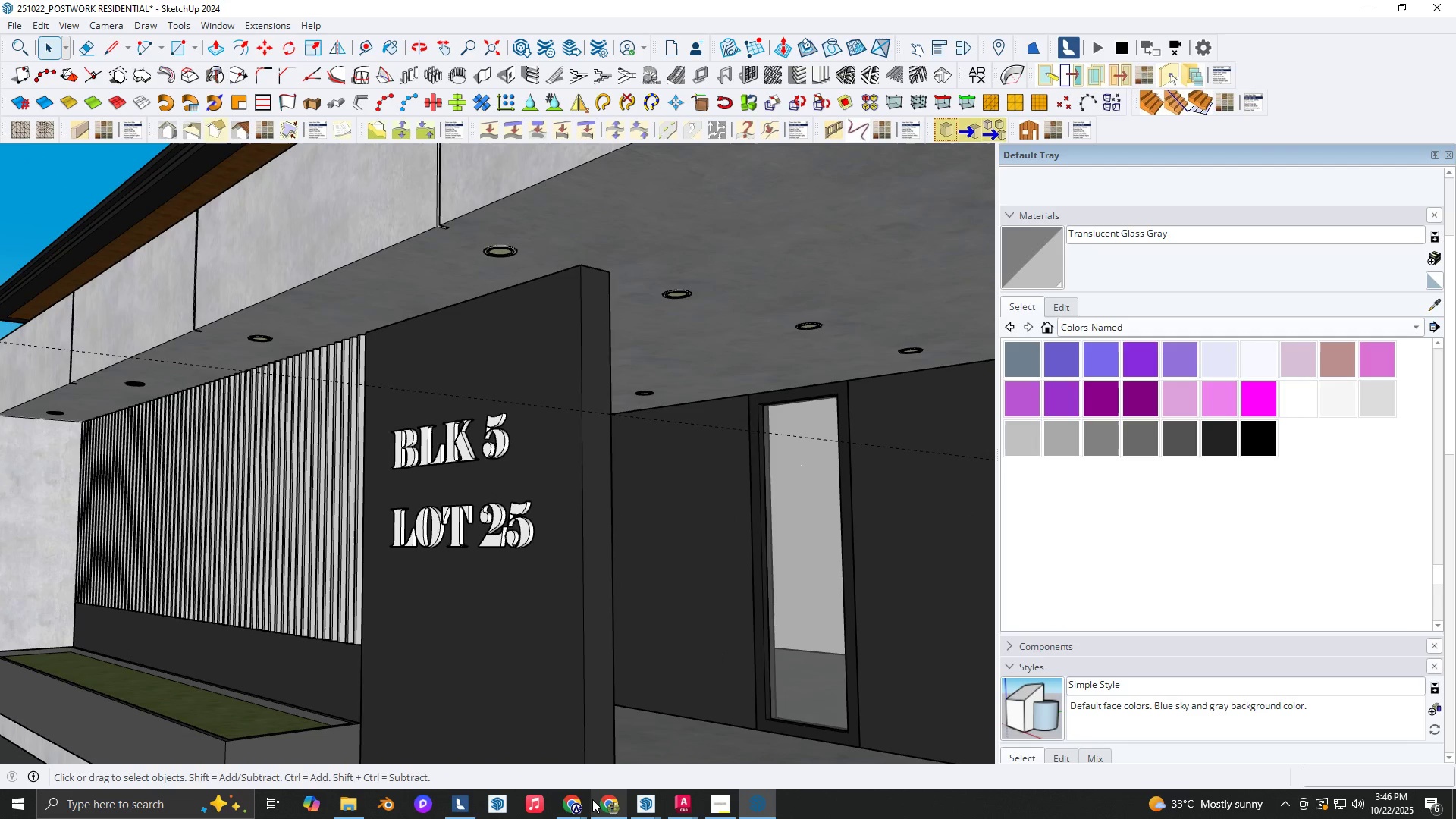 
left_click([463, 815])
 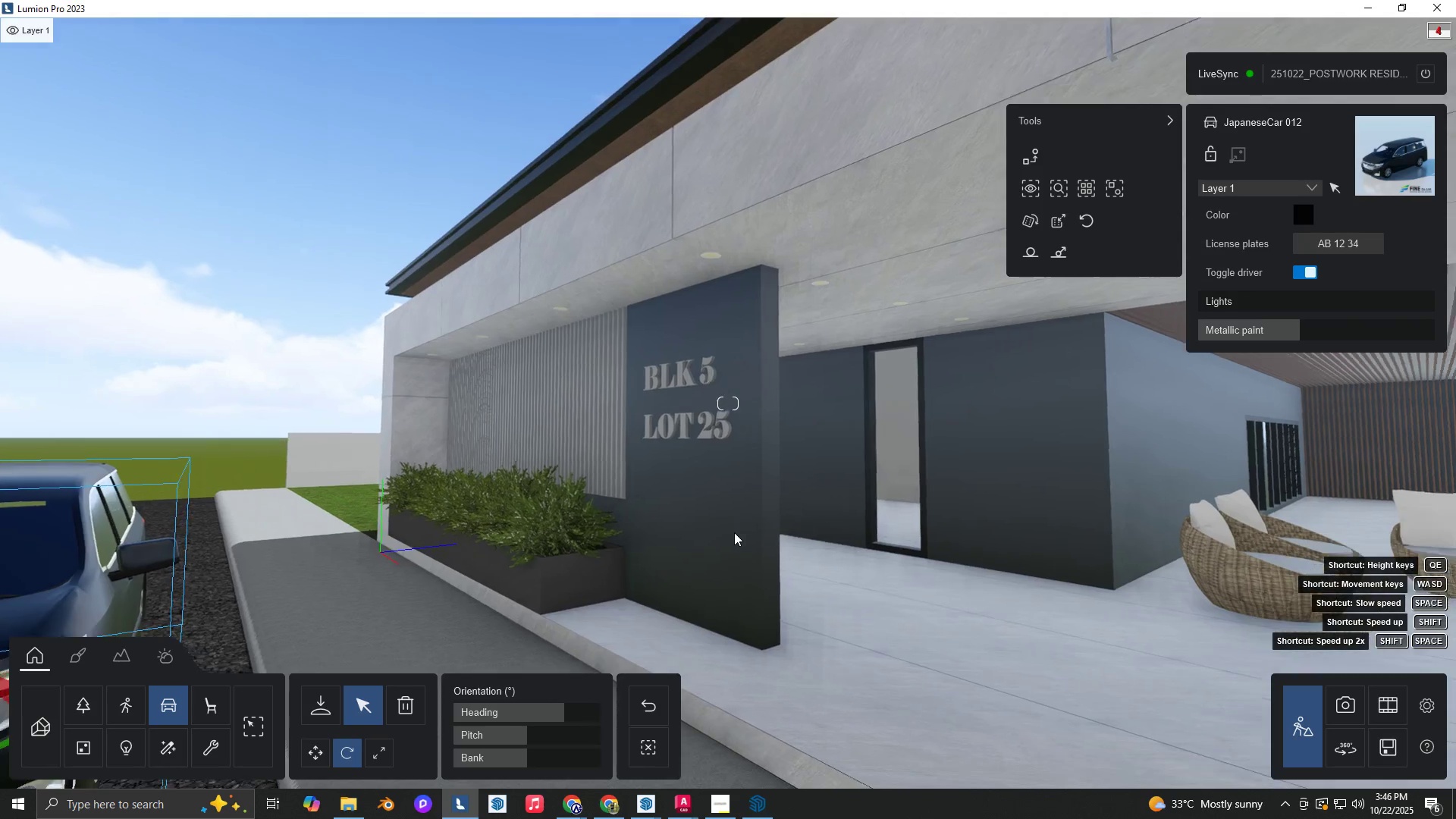 
hold_key(key=D, duration=0.32)
 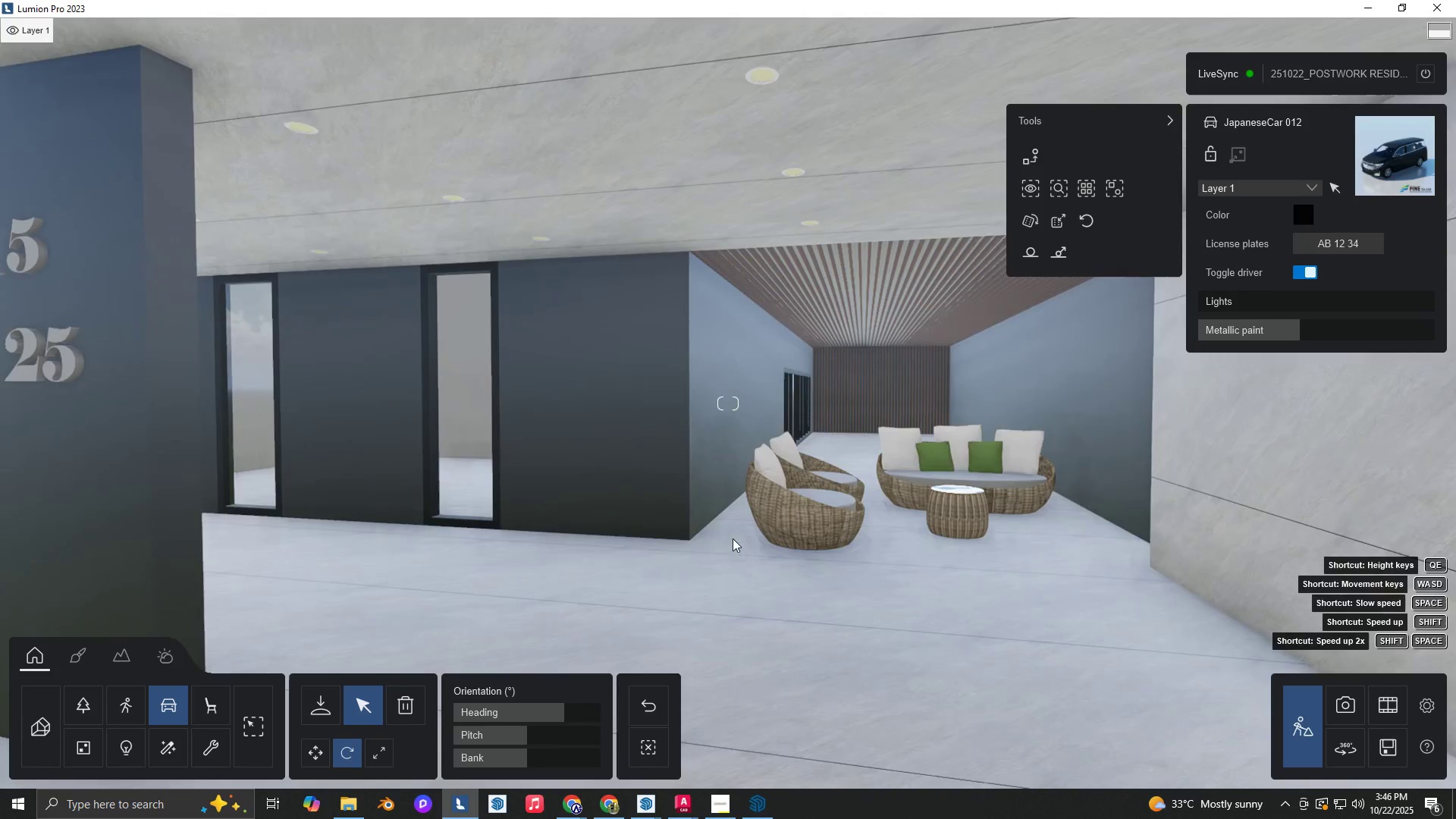 
type(WA)
 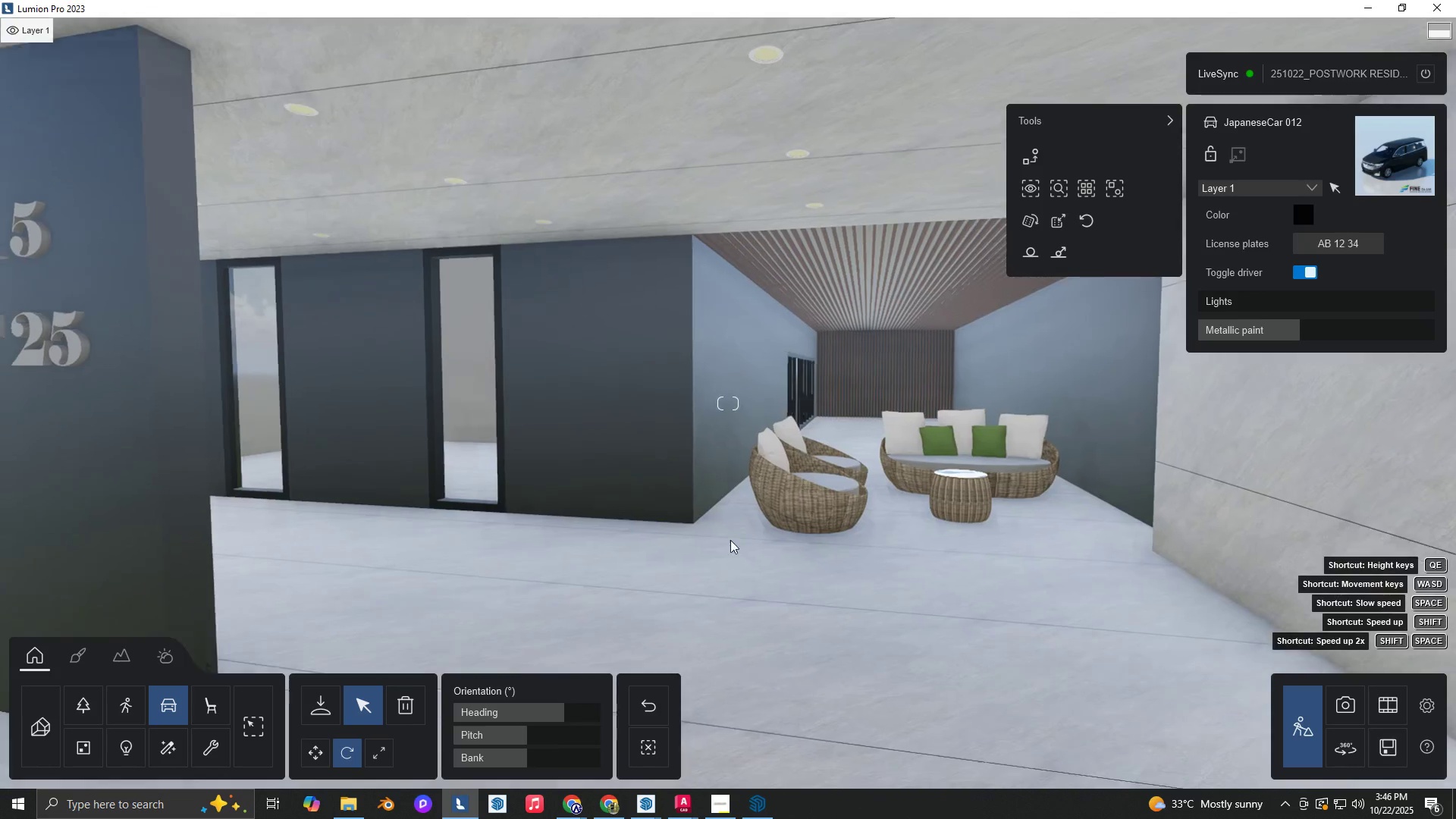 
right_click([734, 531])
 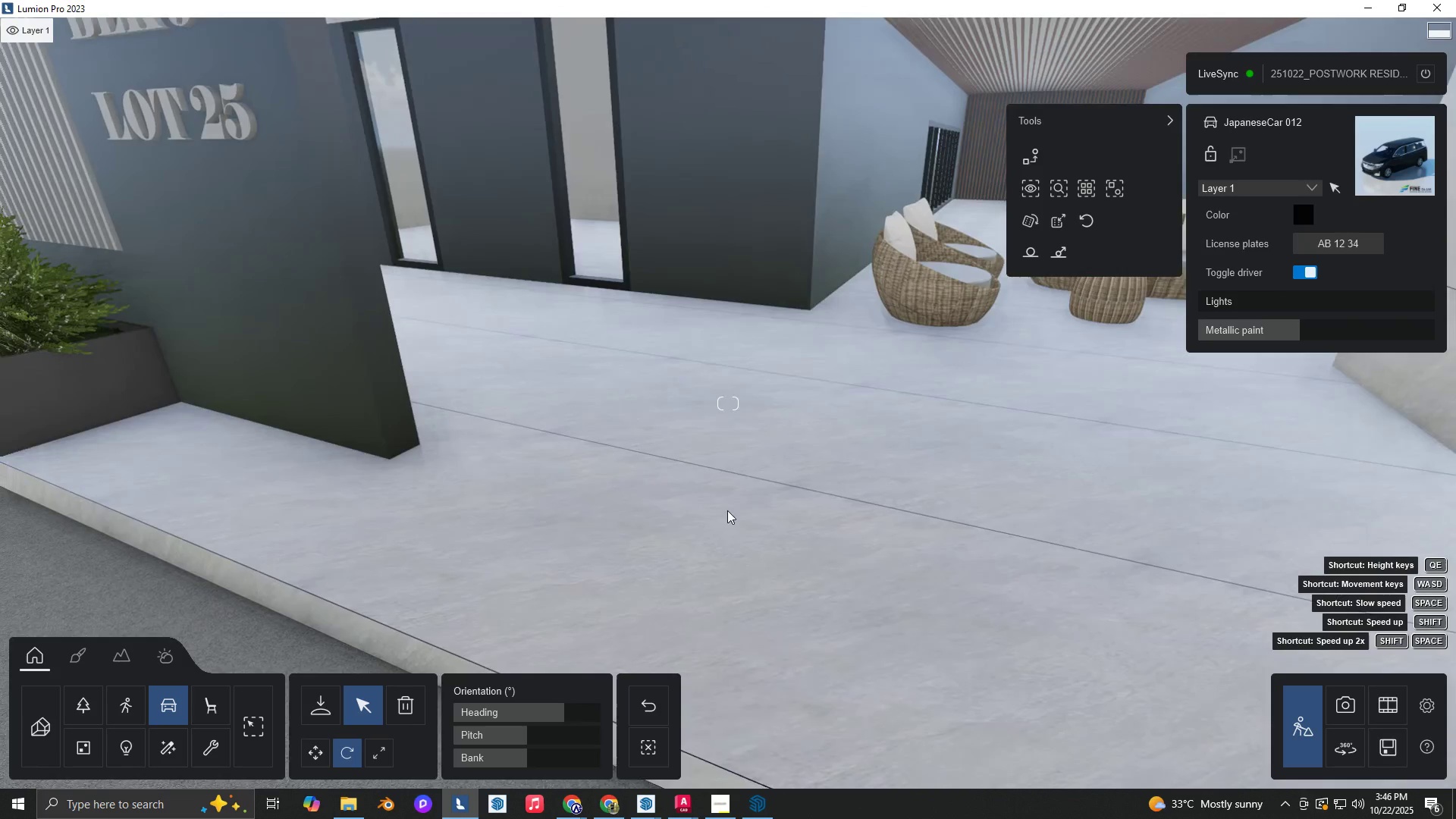 
hold_key(key=S, duration=0.47)
 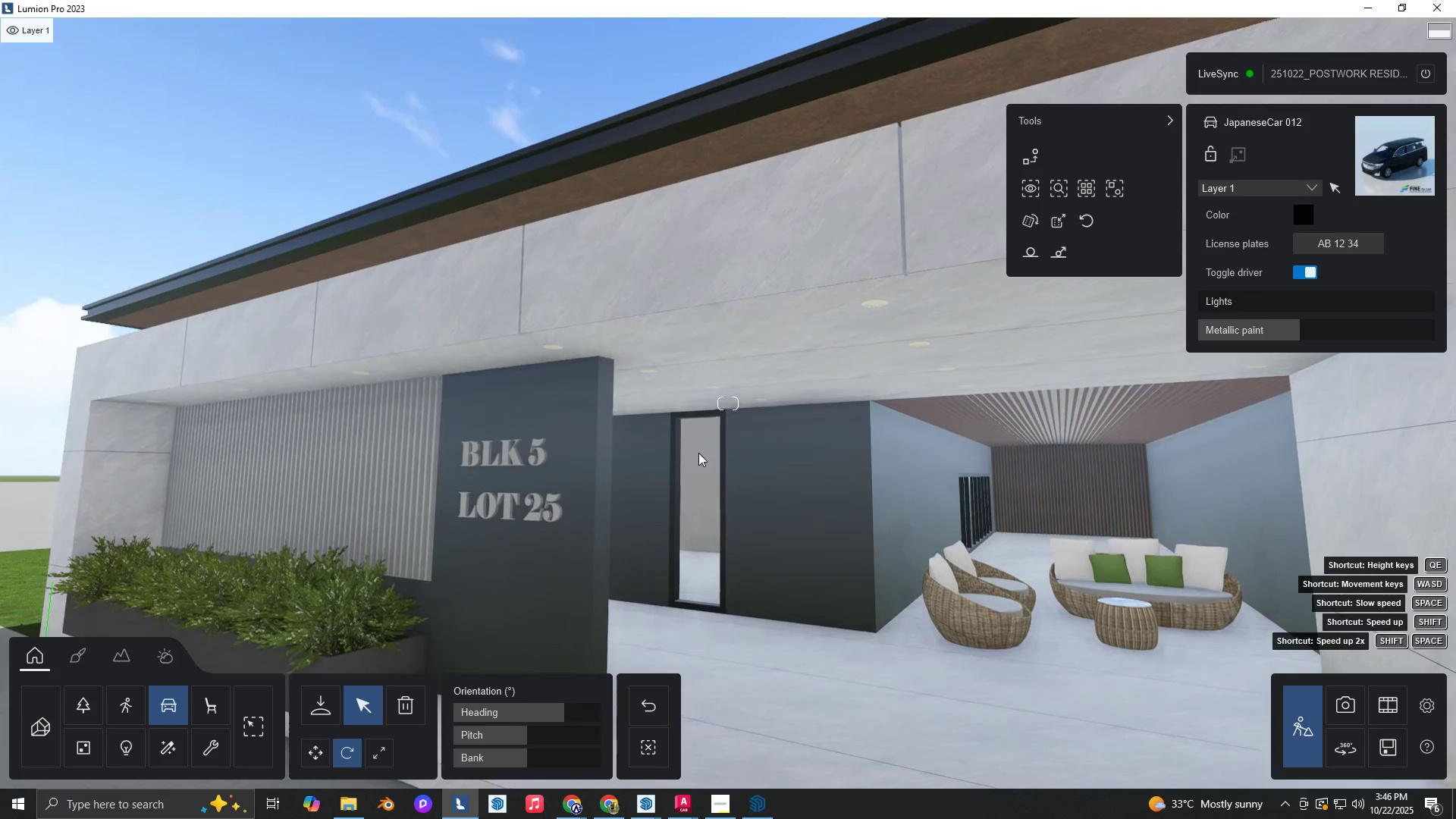 
type(AEWEEWQWDWA)
 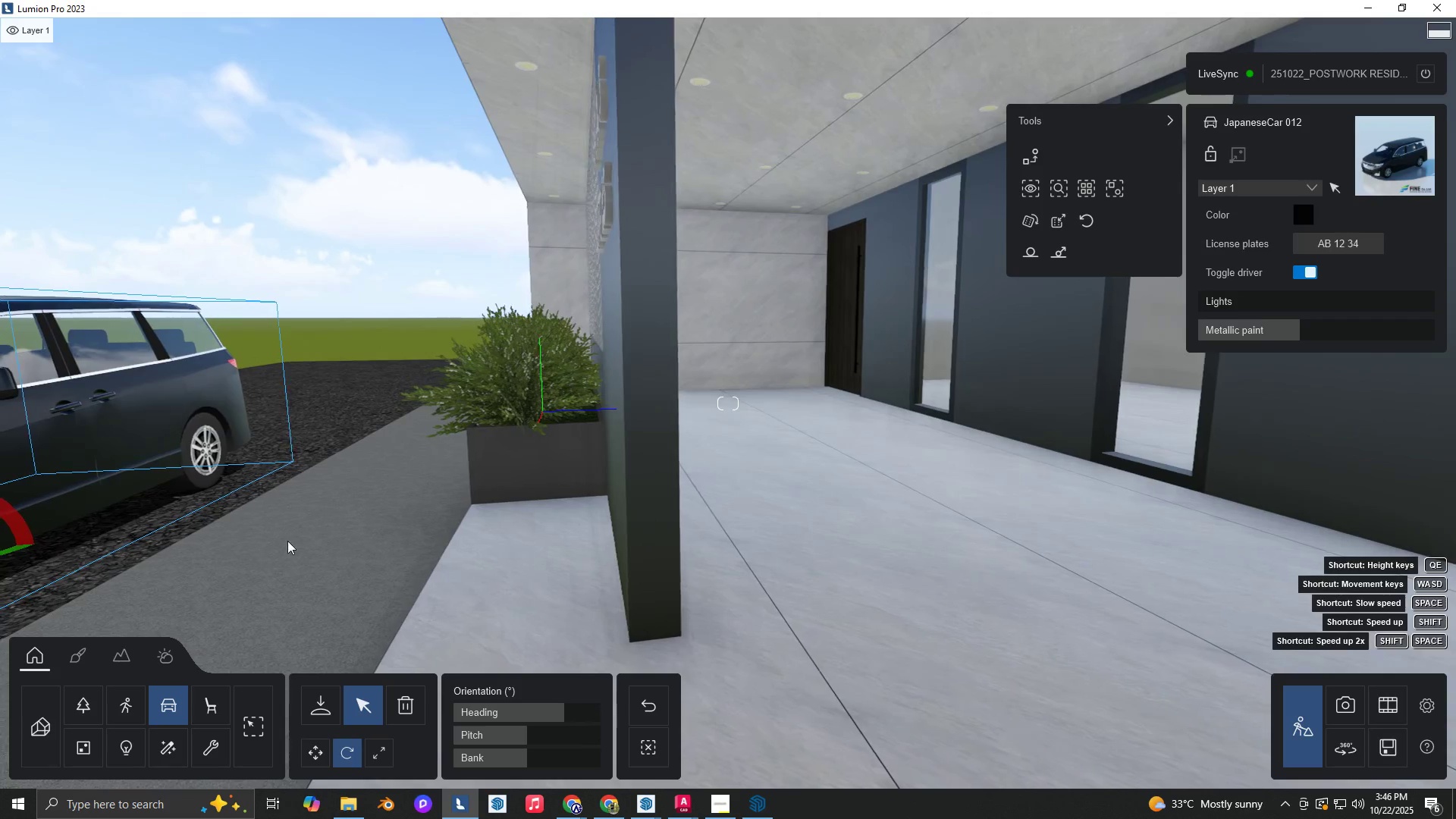 
hold_key(key=S, duration=0.37)
 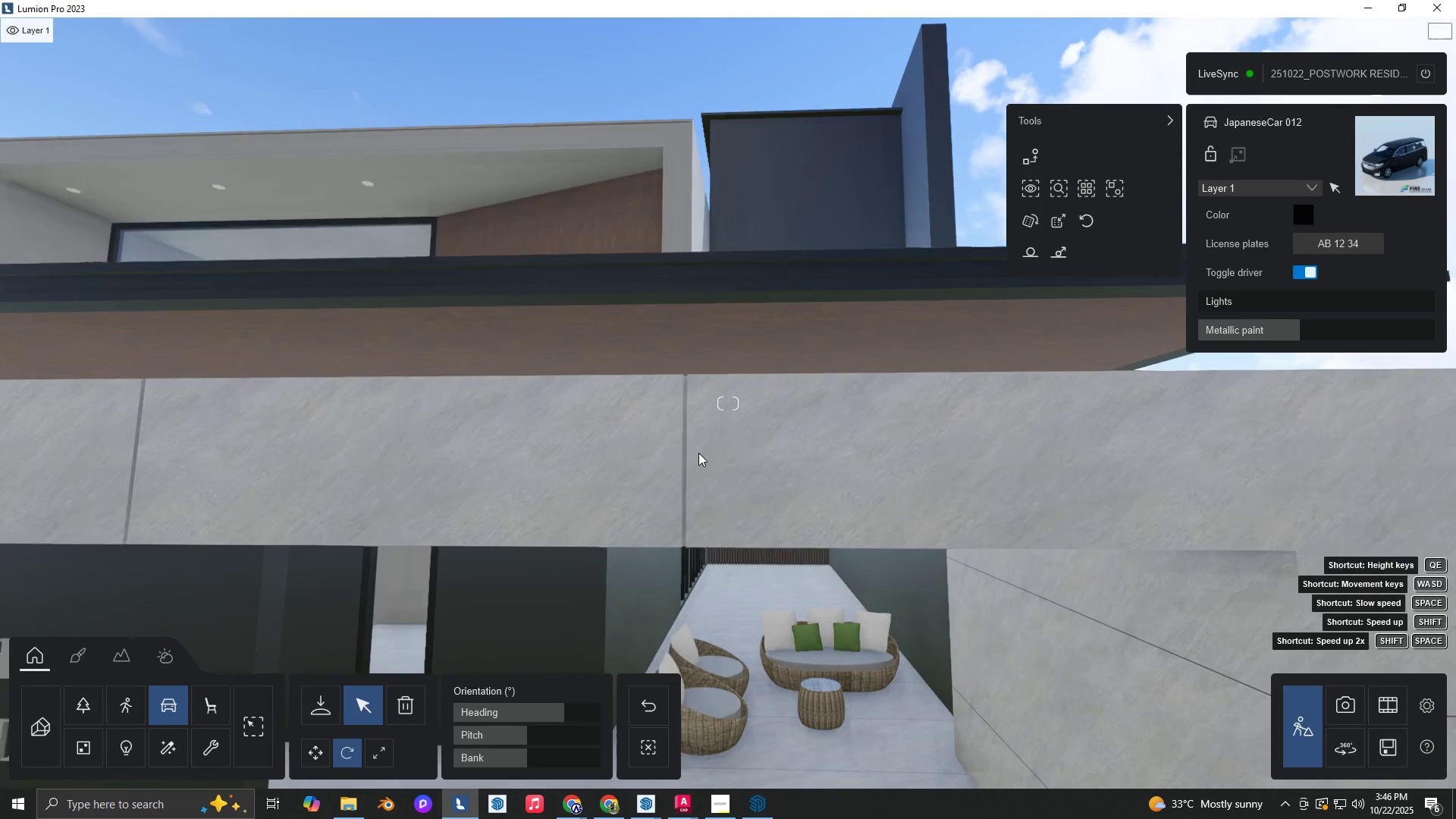 
double_click([277, 563])
 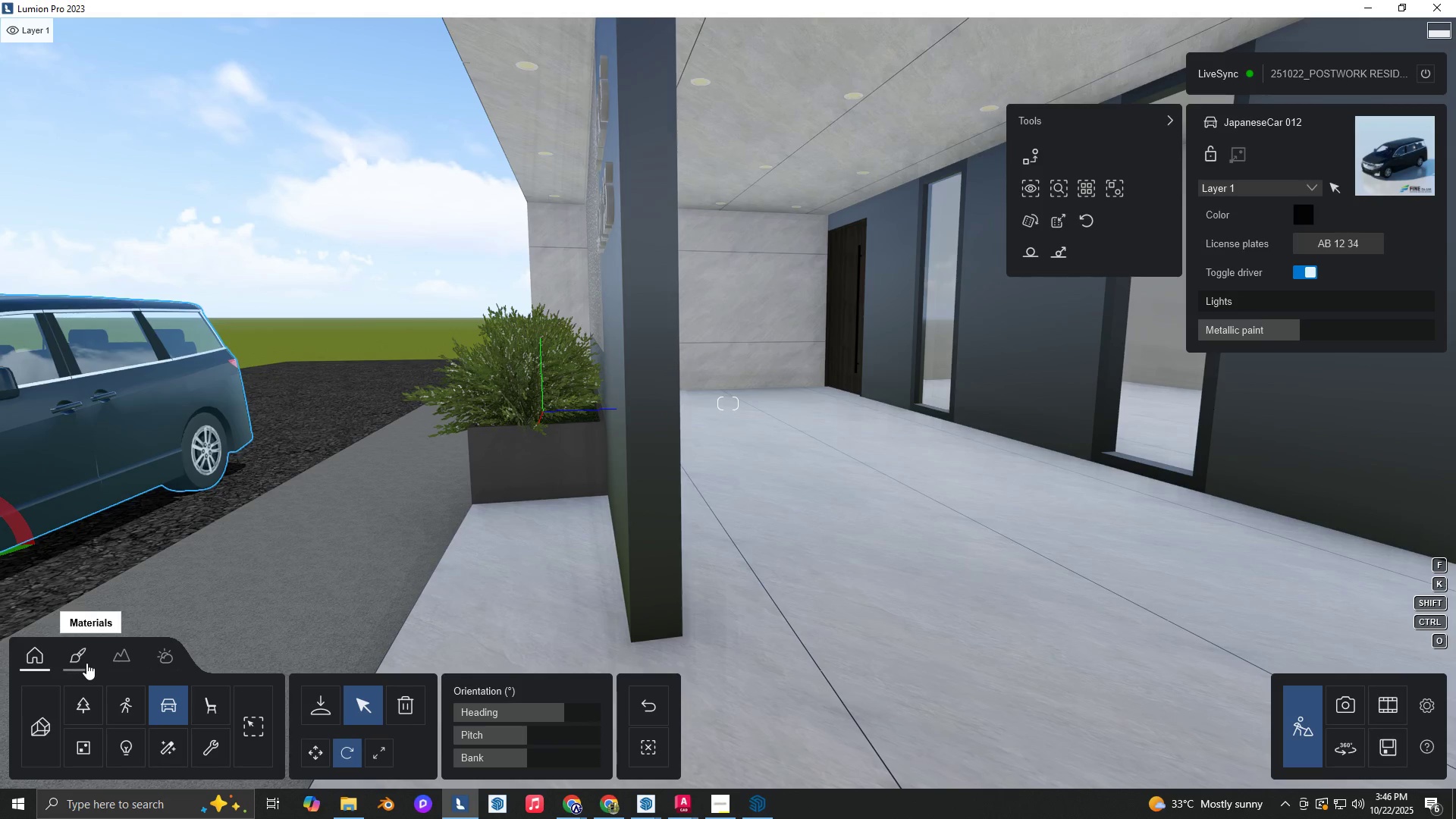 
double_click([374, 569])
 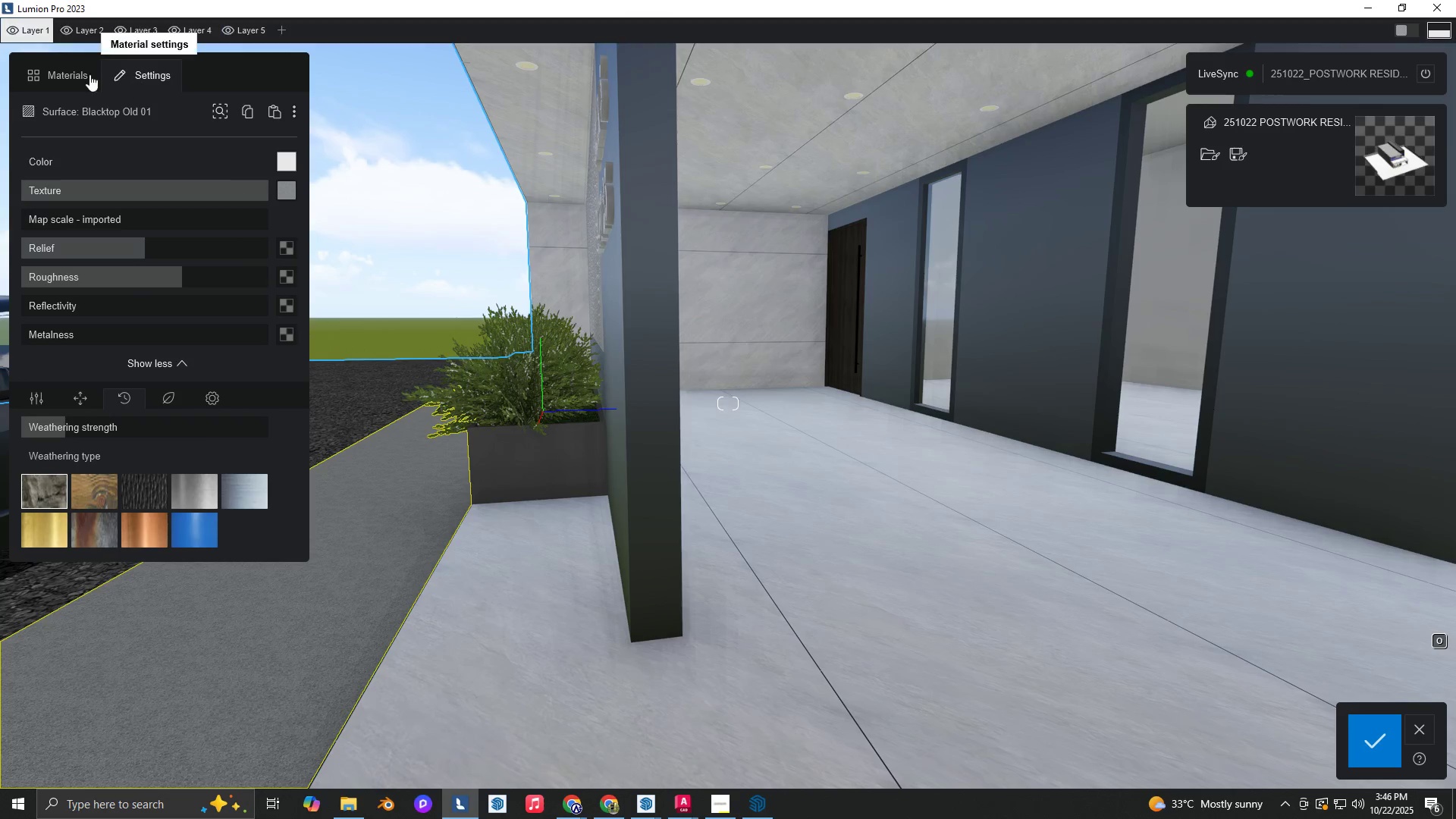 
left_click_drag(start_coordinate=[71, 74], to_coordinate=[65, 74])
 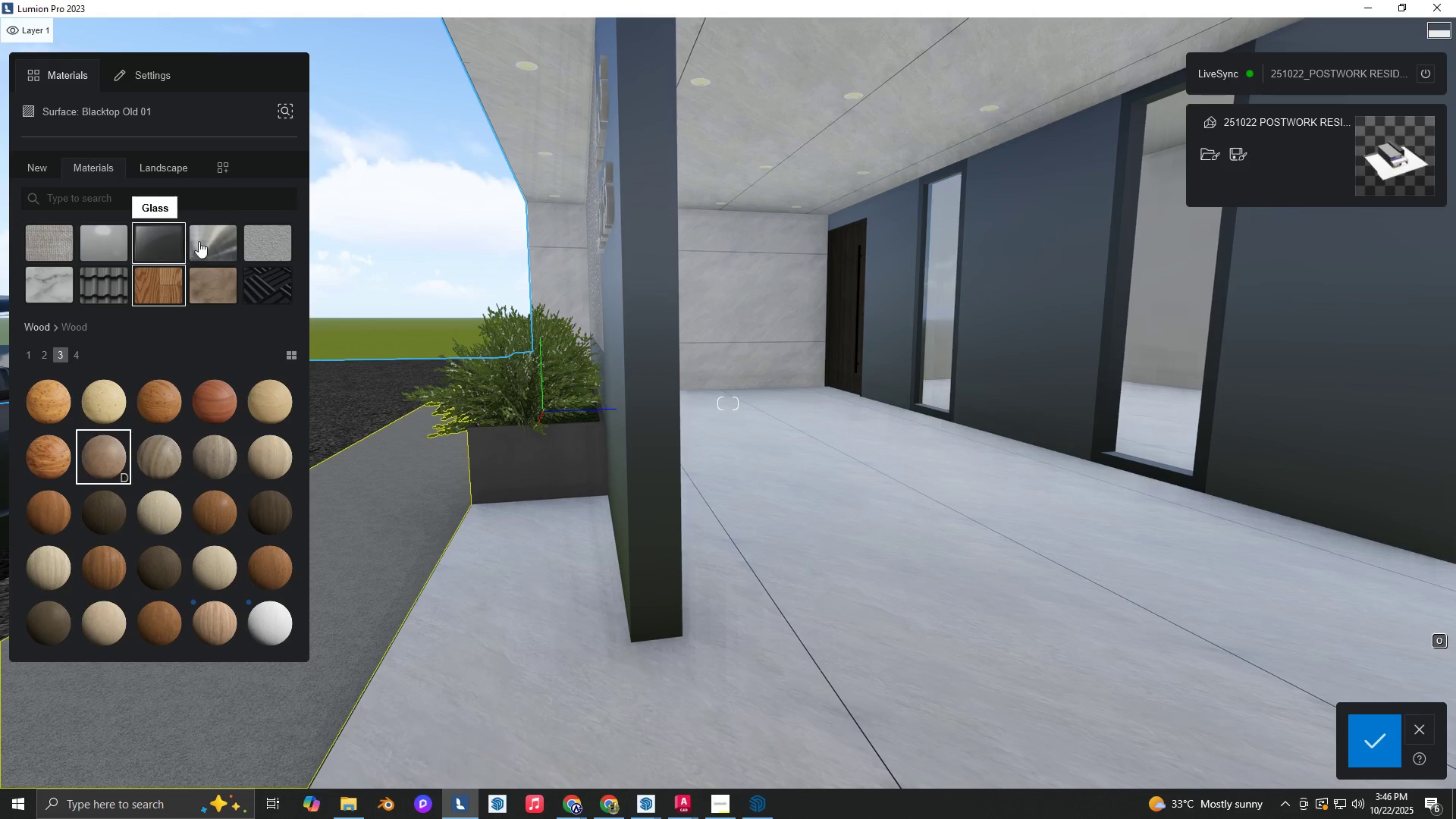 
left_click([259, 234])
 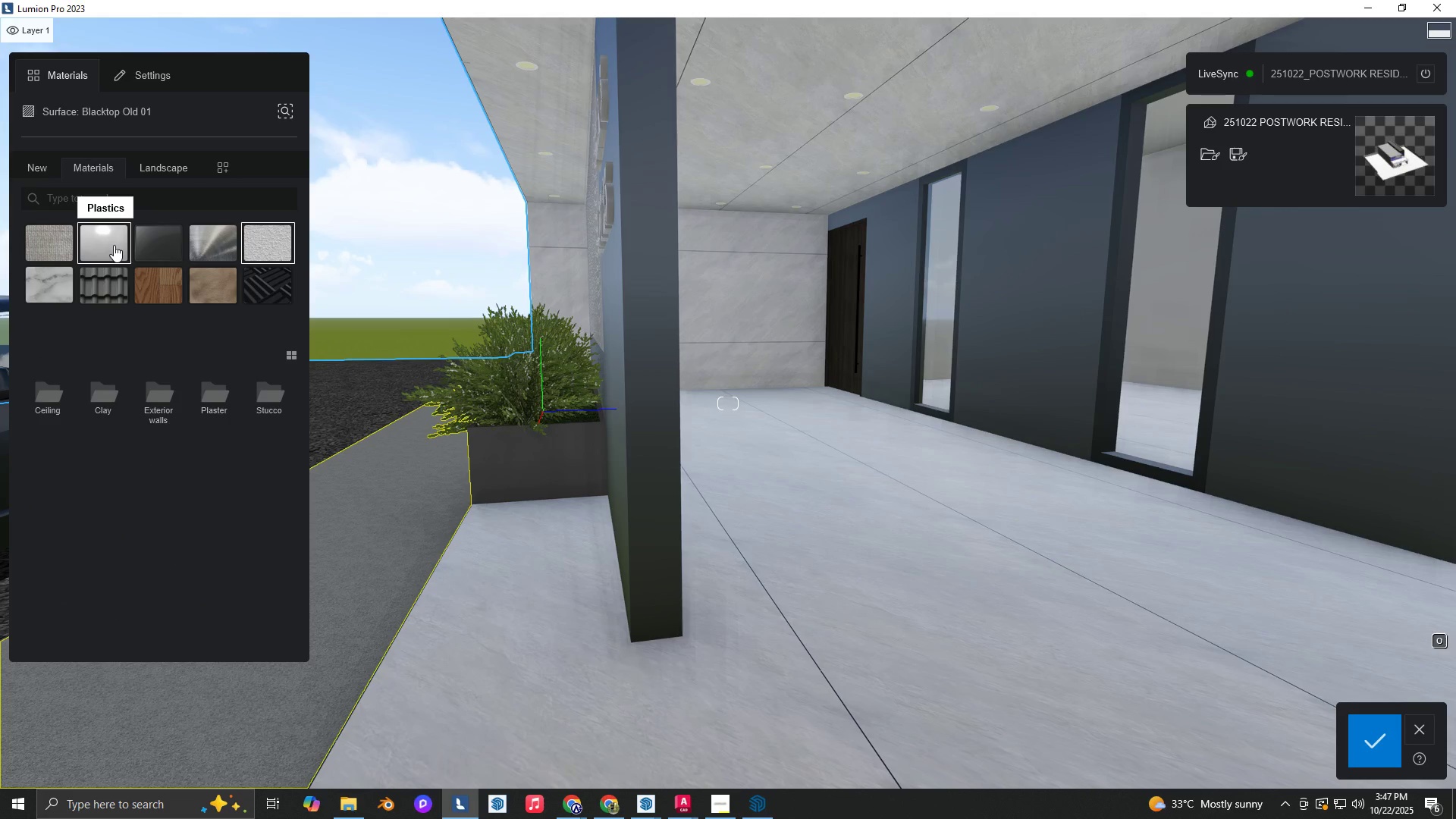 
left_click([114, 245])
 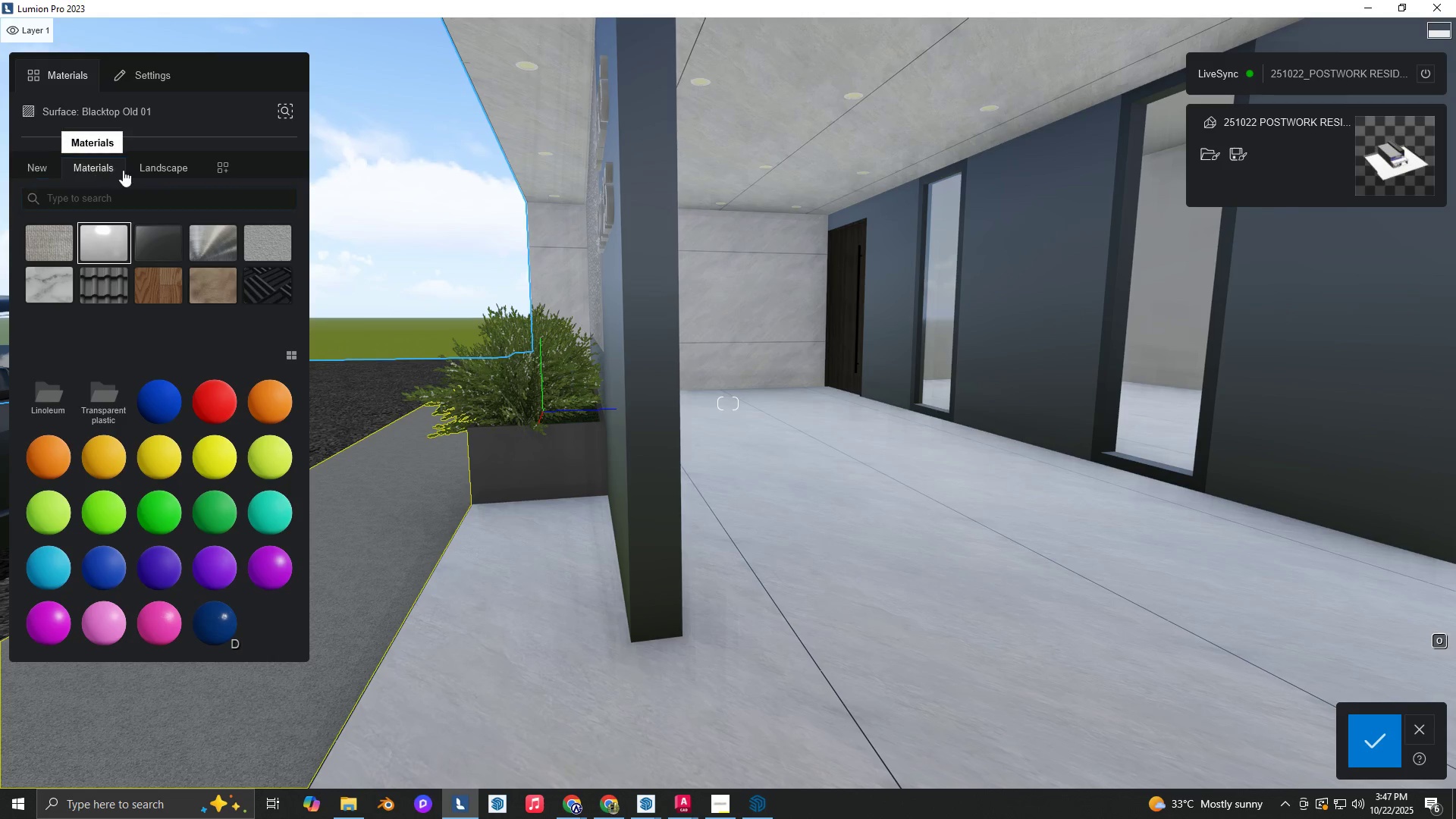 
left_click([159, 161])
 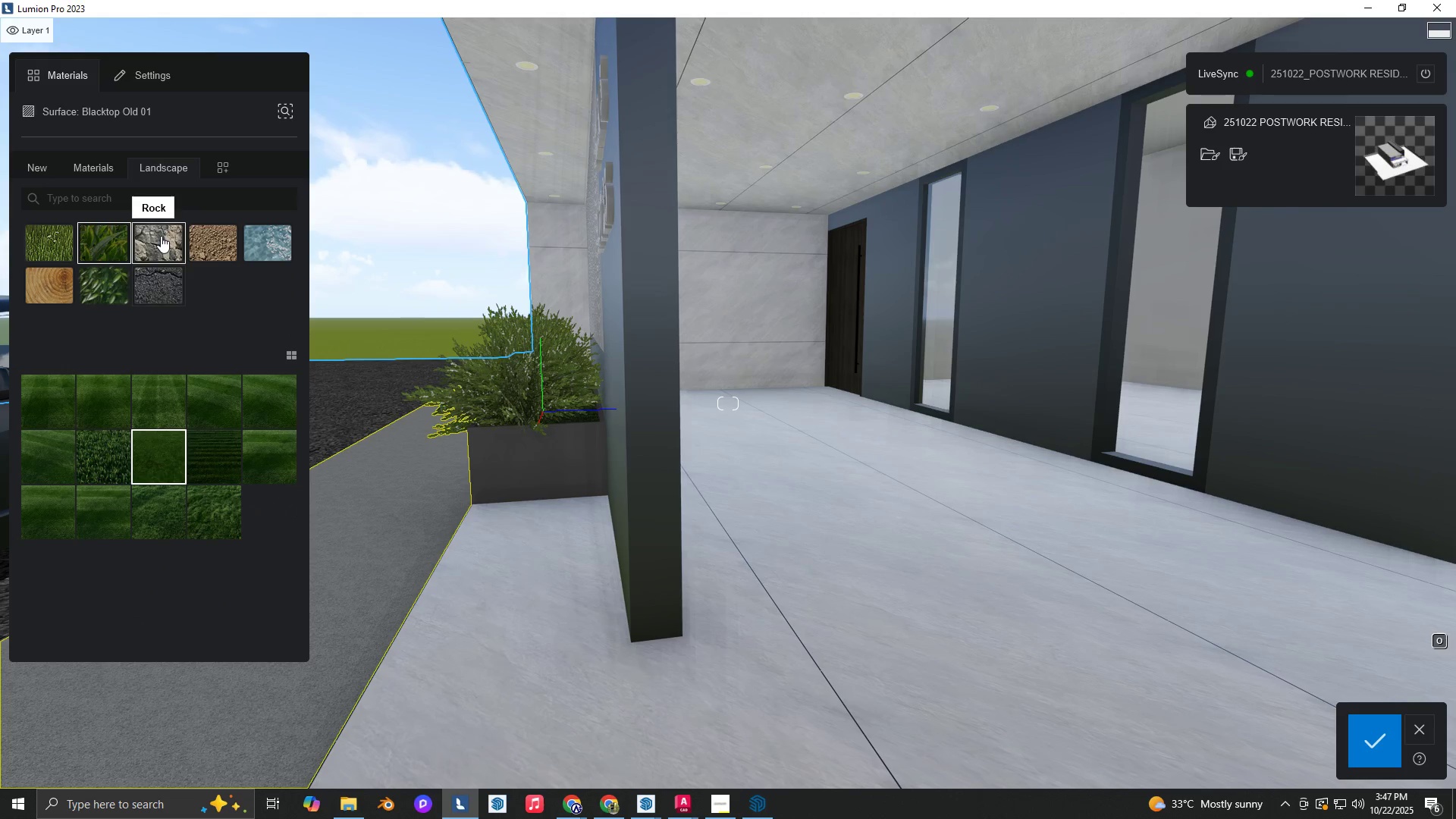 
left_click([102, 168])
 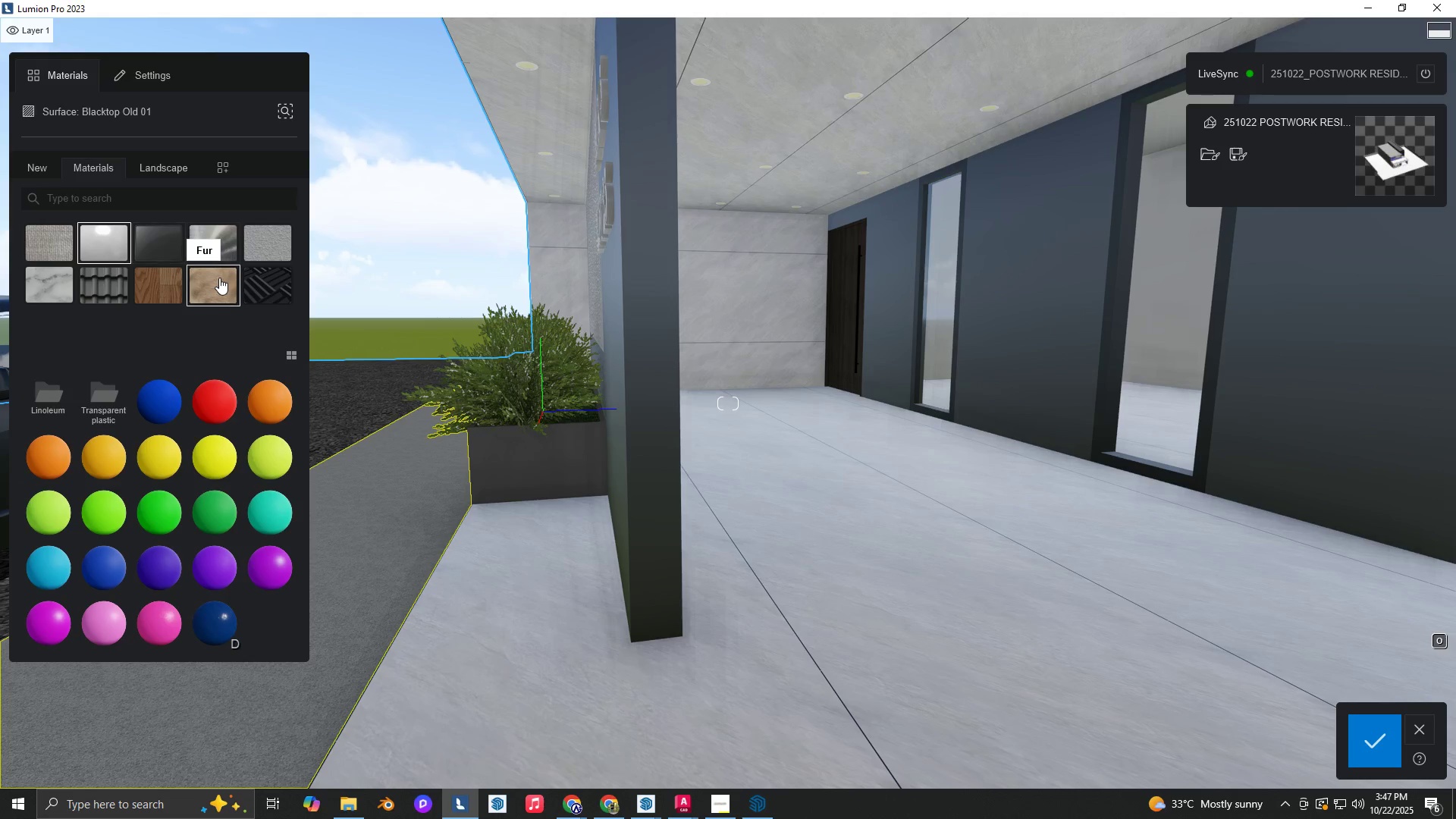 
left_click([256, 244])
 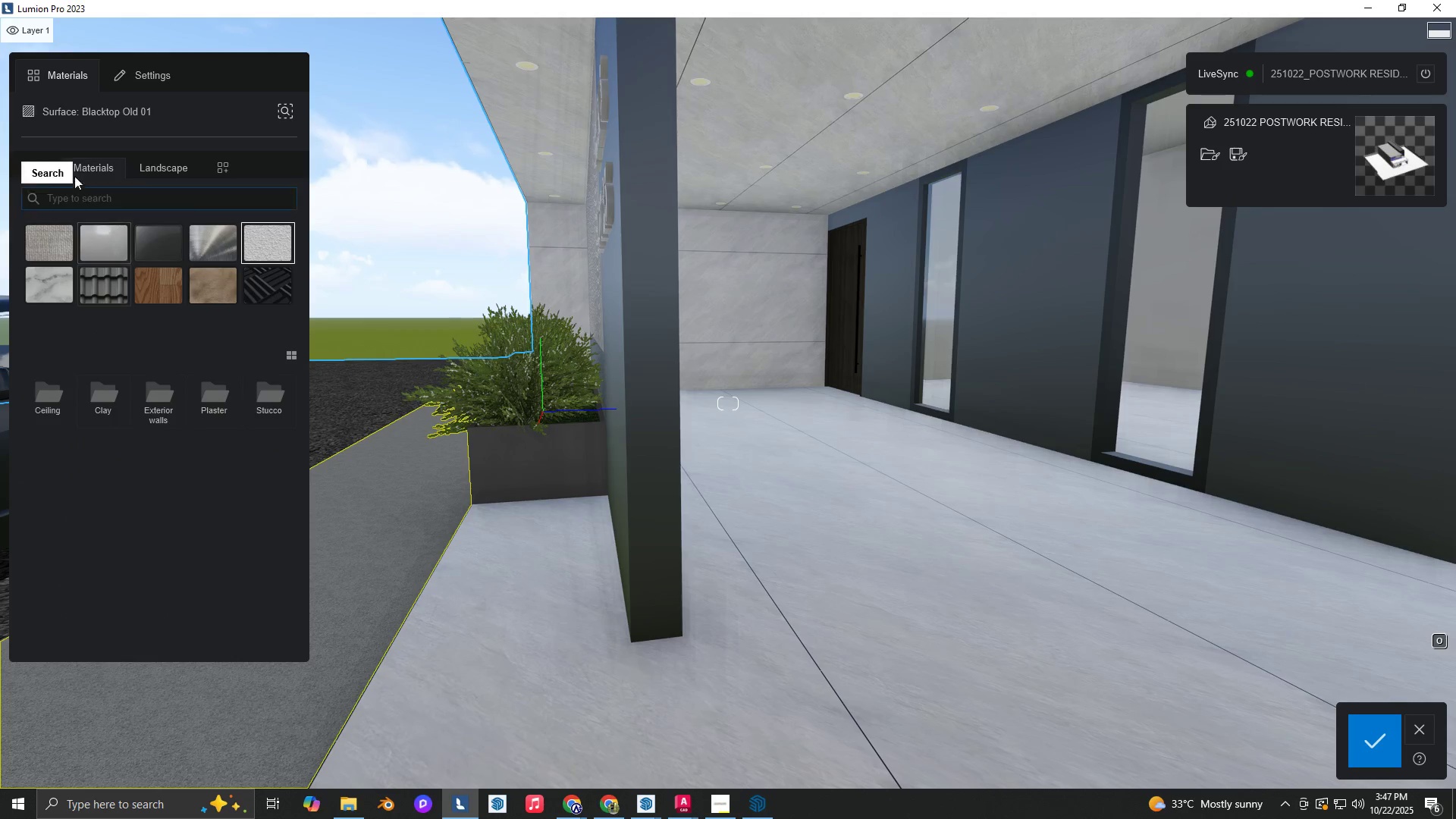 
left_click([111, 195])
 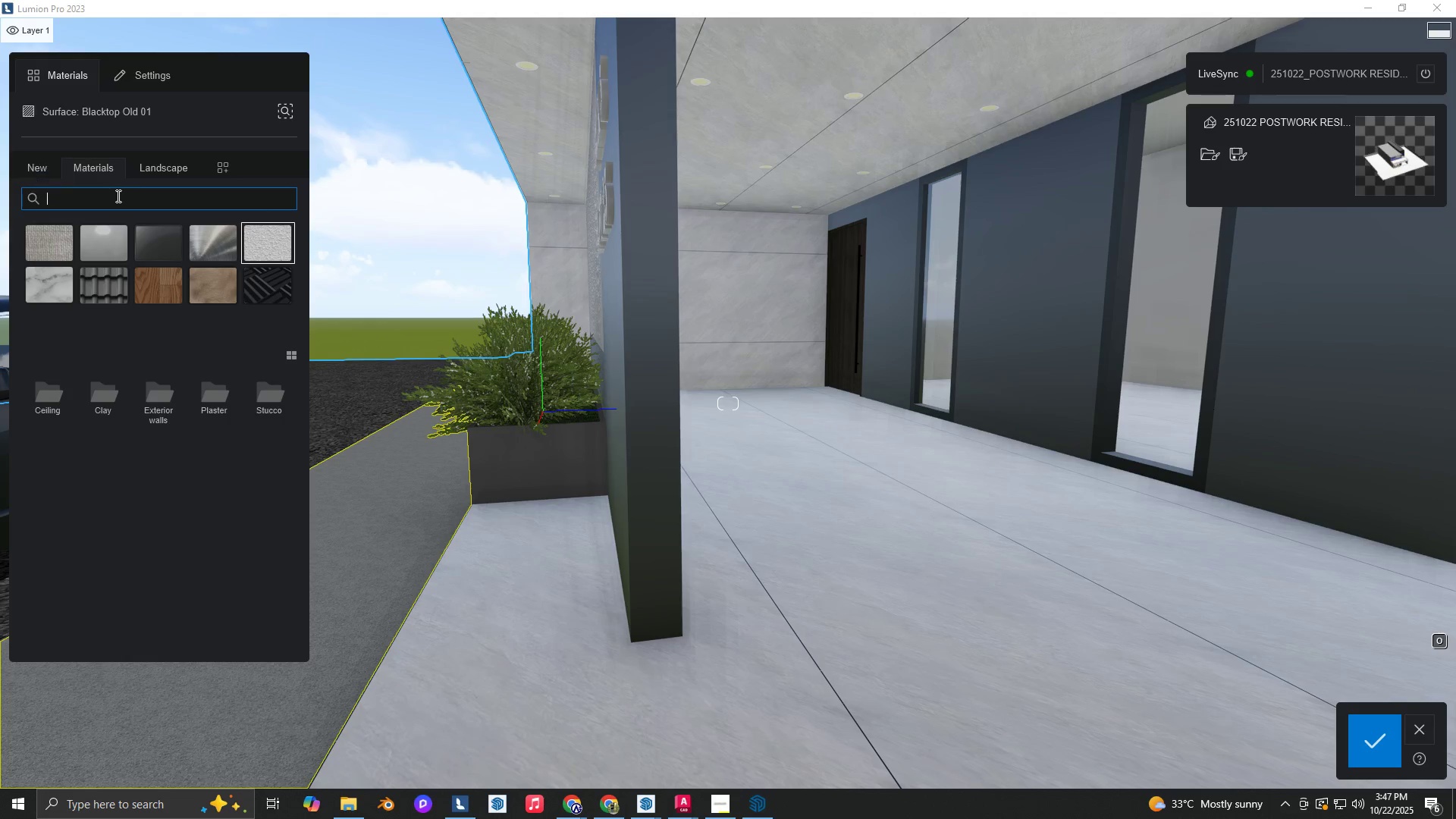 
type(CONCRETE)
 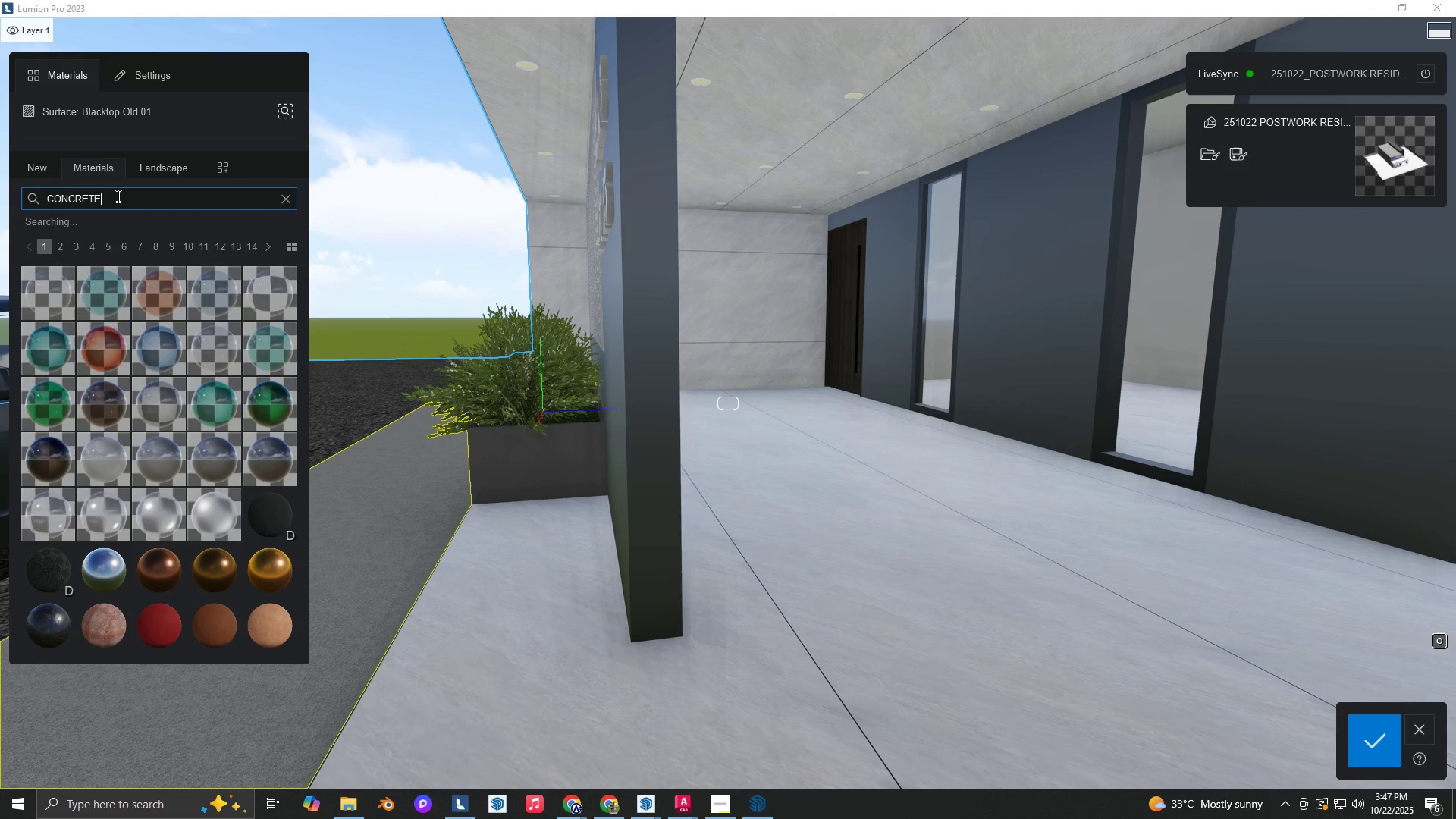 
key(Enter)
 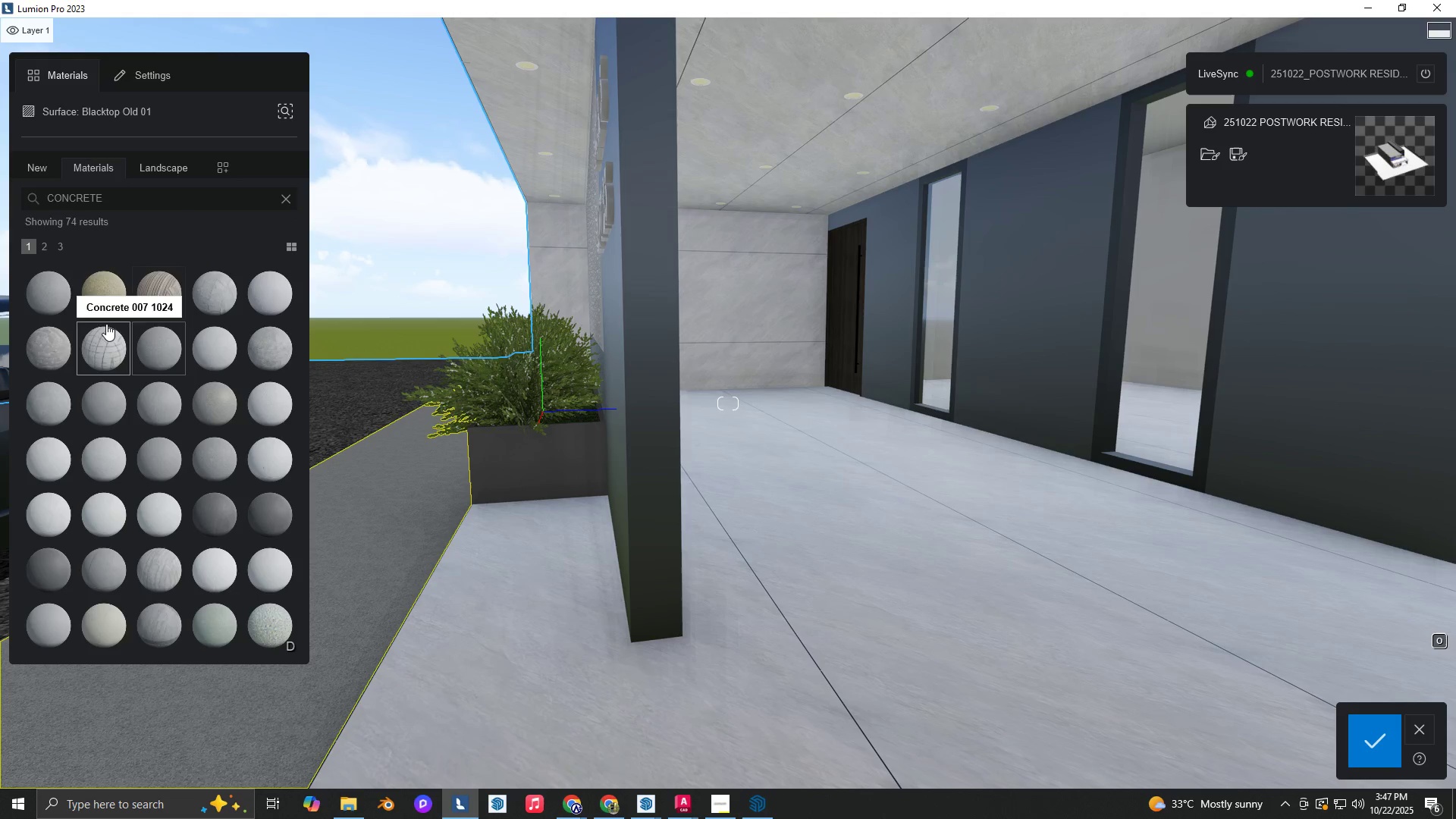 
double_click([52, 279])
 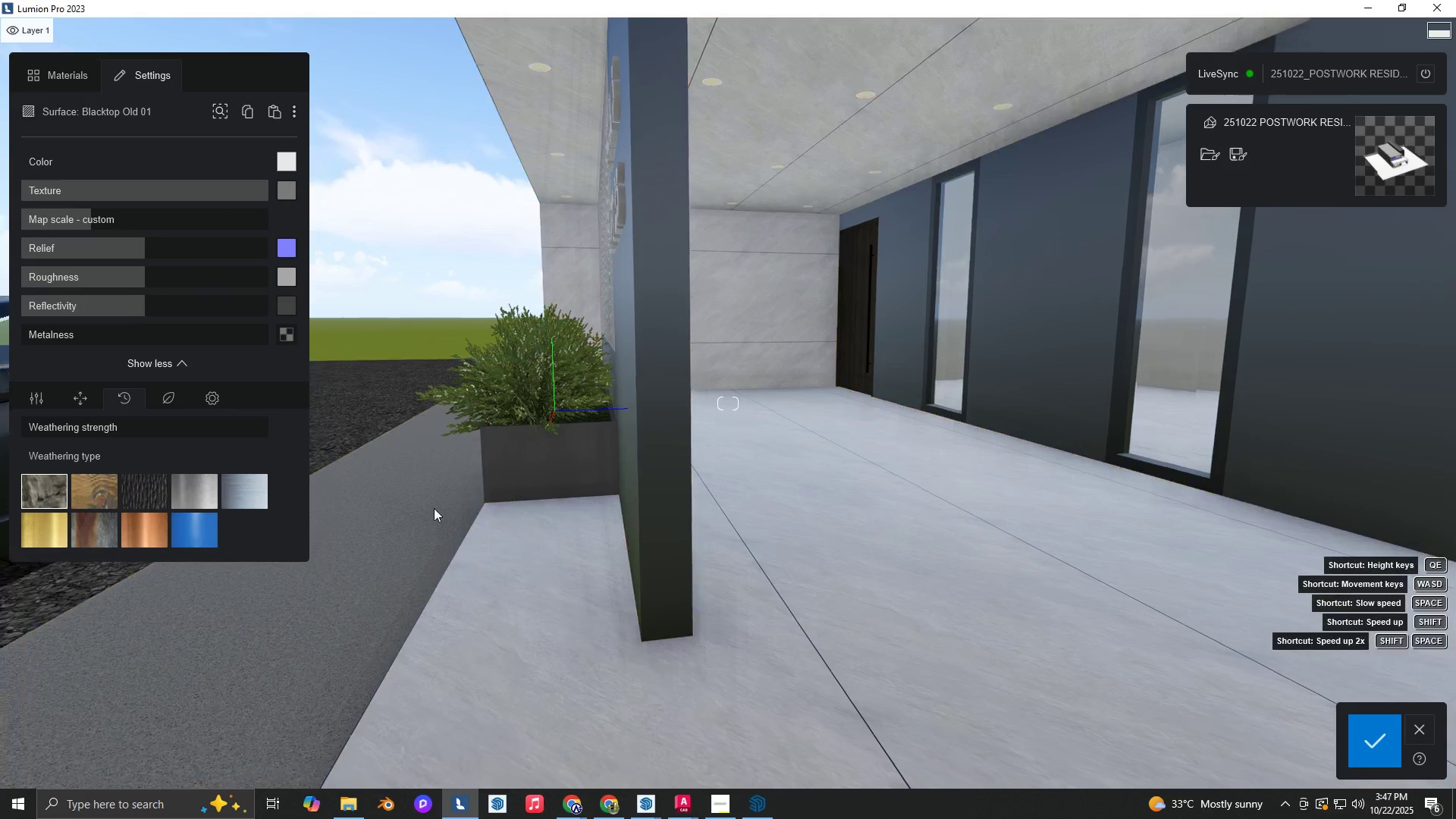 
right_click([482, 513])
 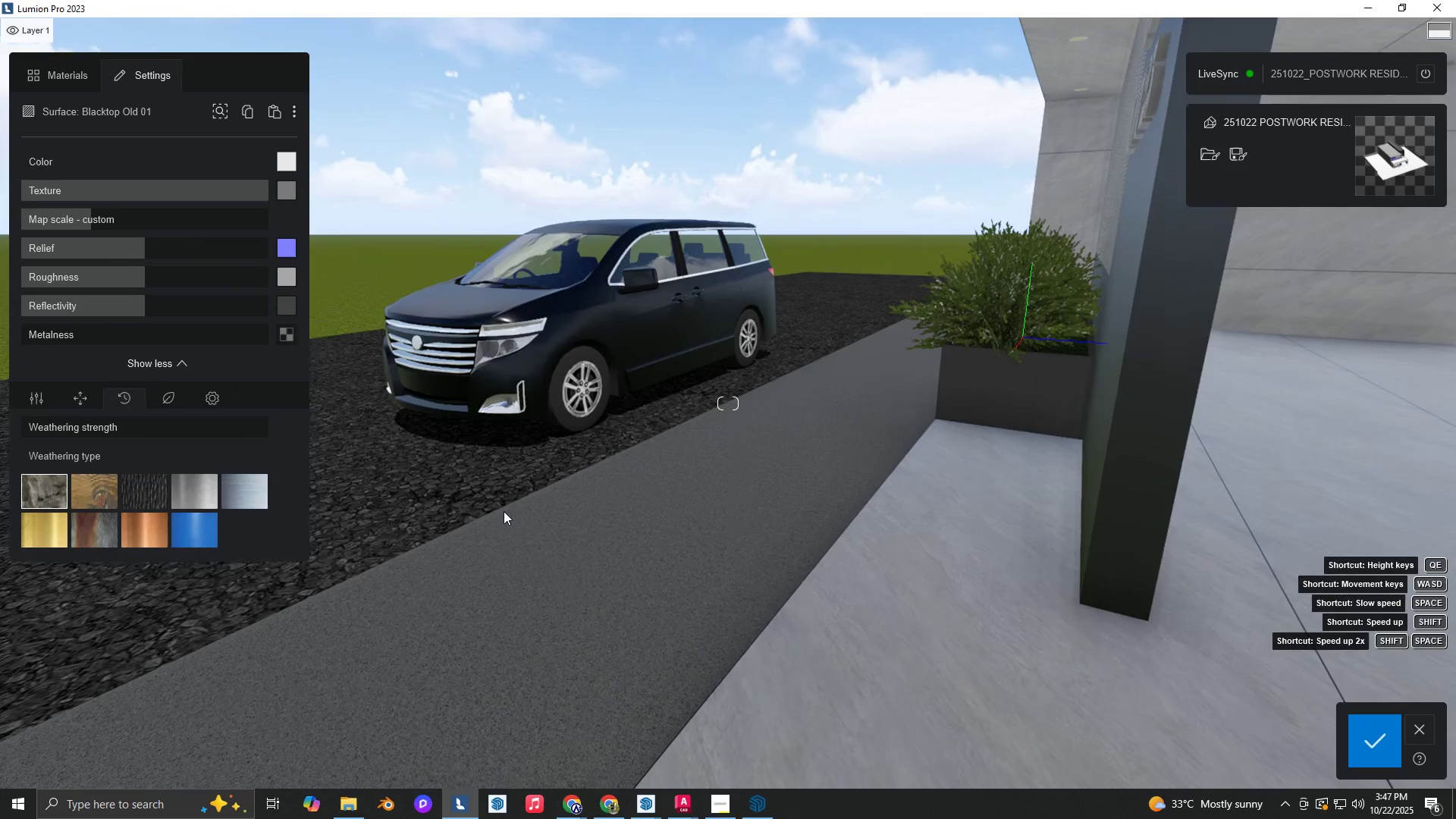 
key(W)
 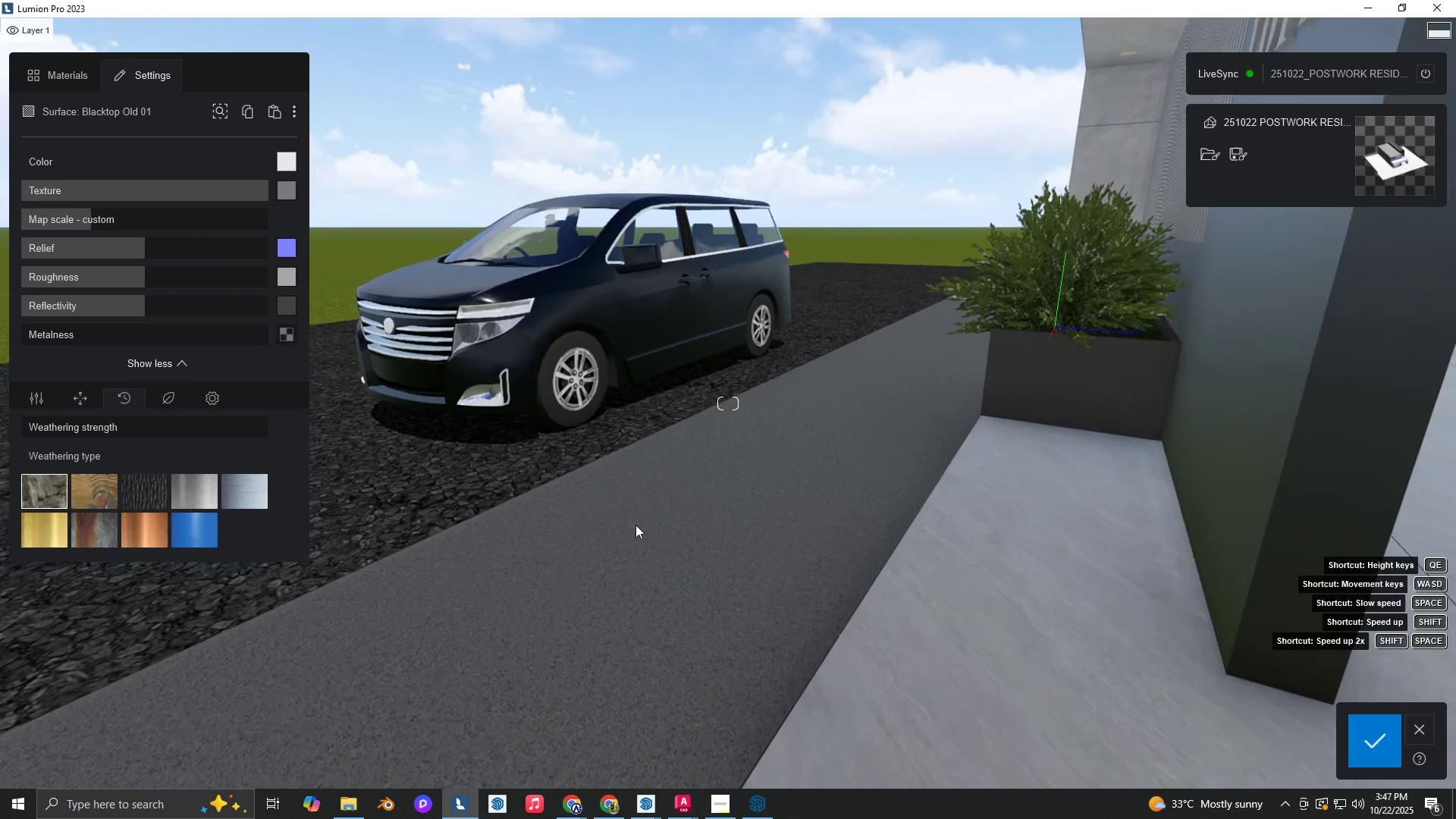 
hold_key(key=A, duration=0.38)
 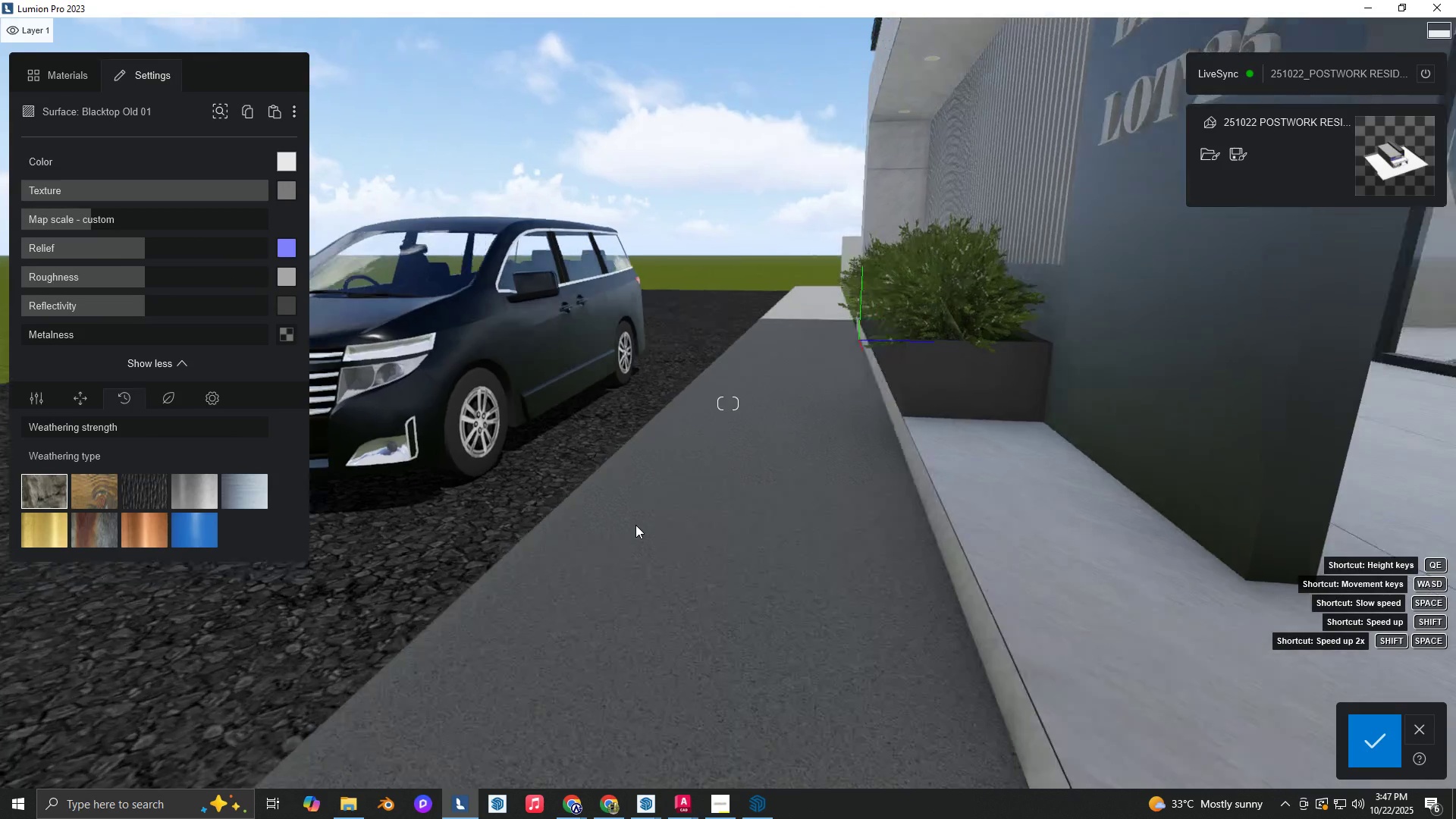 
right_click([635, 525])
 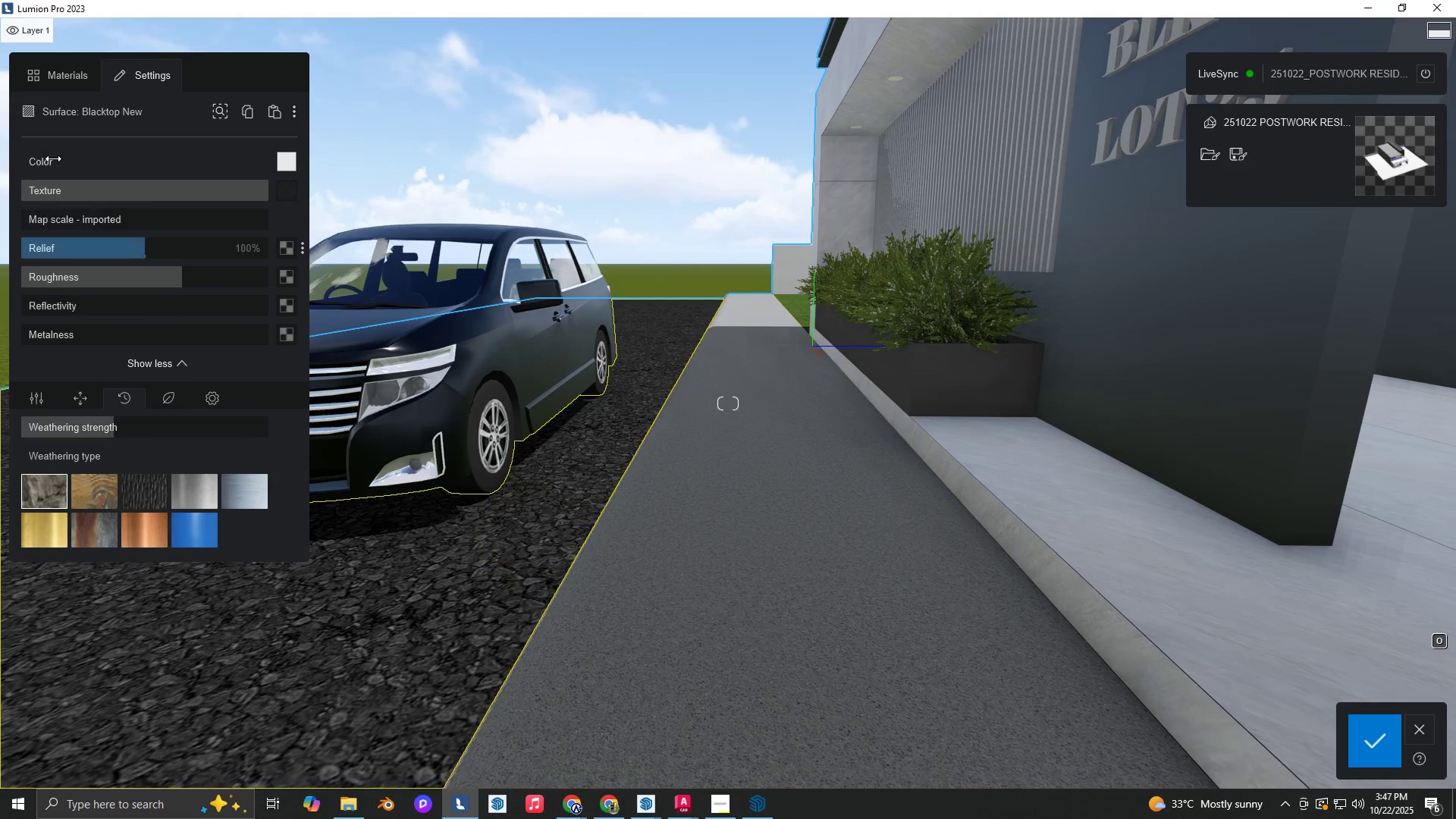 
left_click([71, 76])
 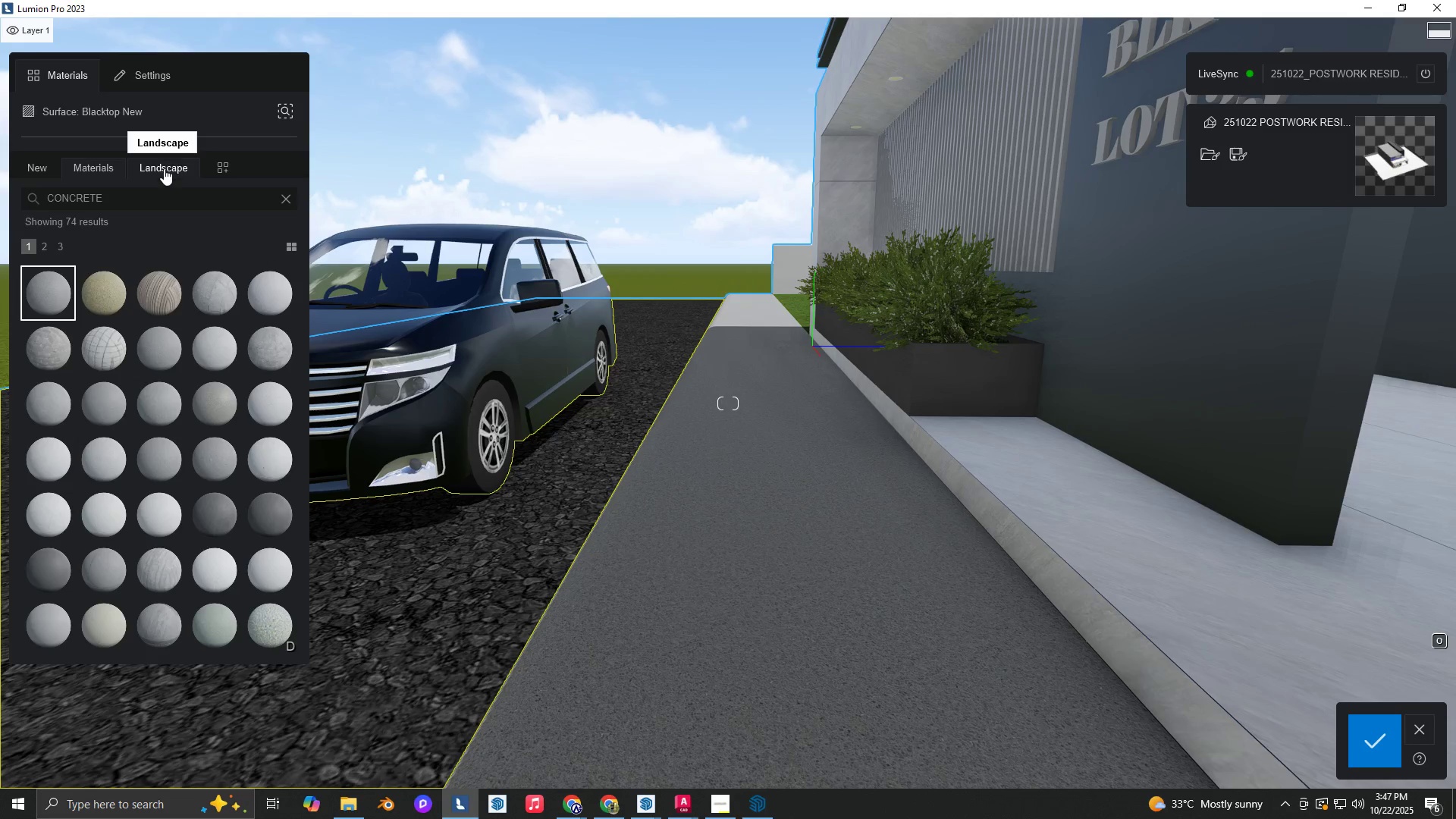 
left_click([164, 166])
 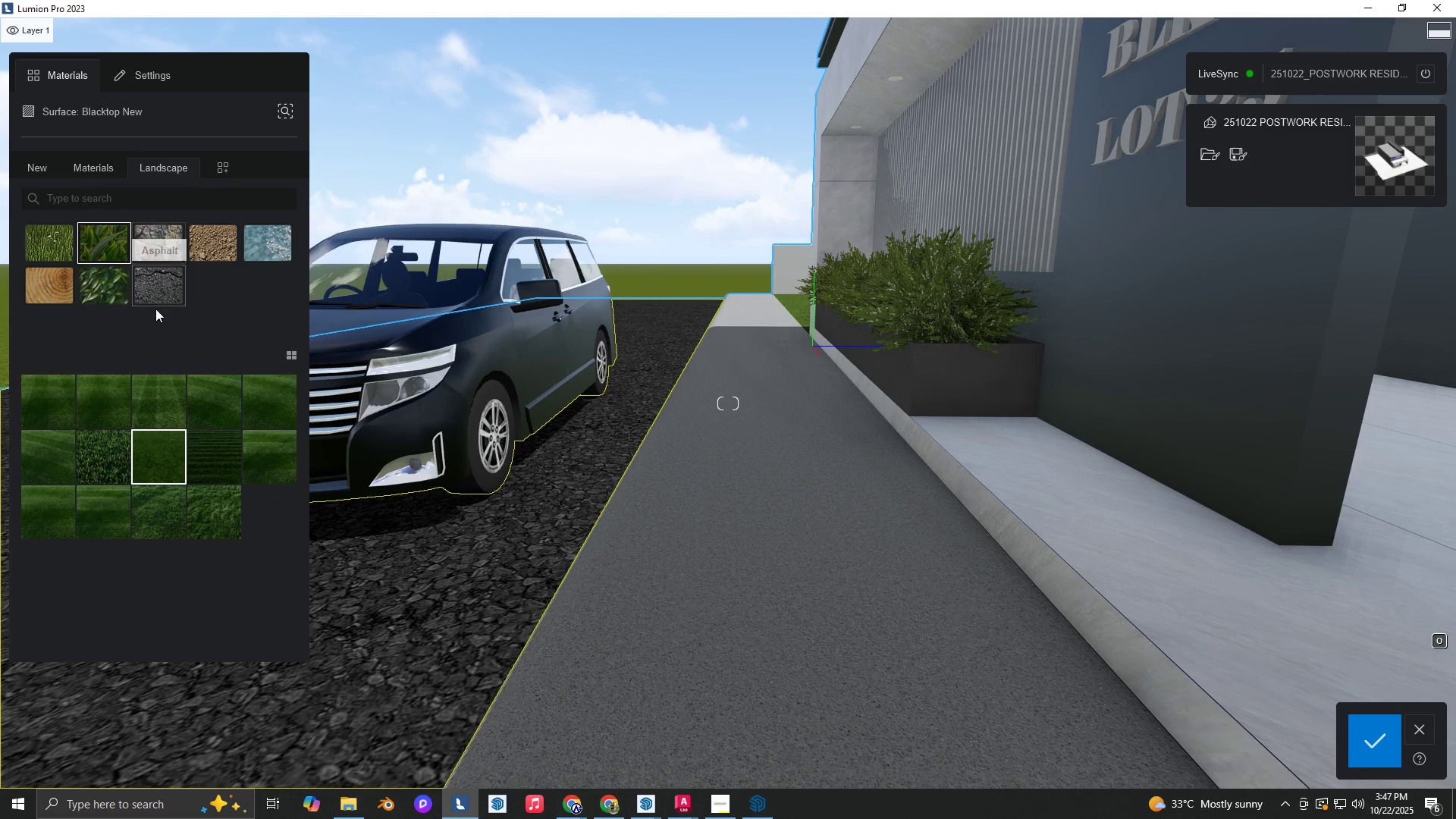 
left_click([155, 273])
 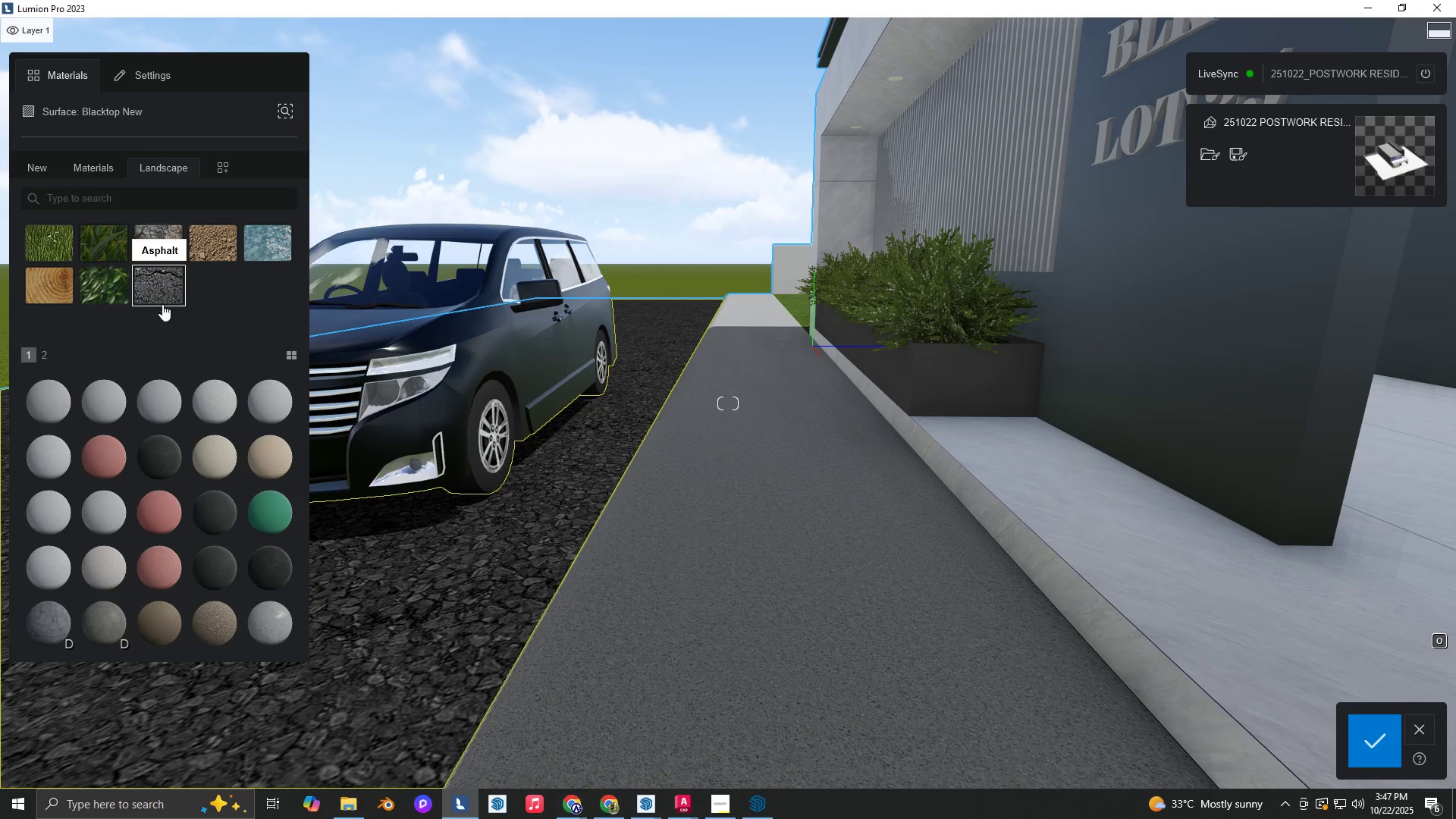 
key(A)
 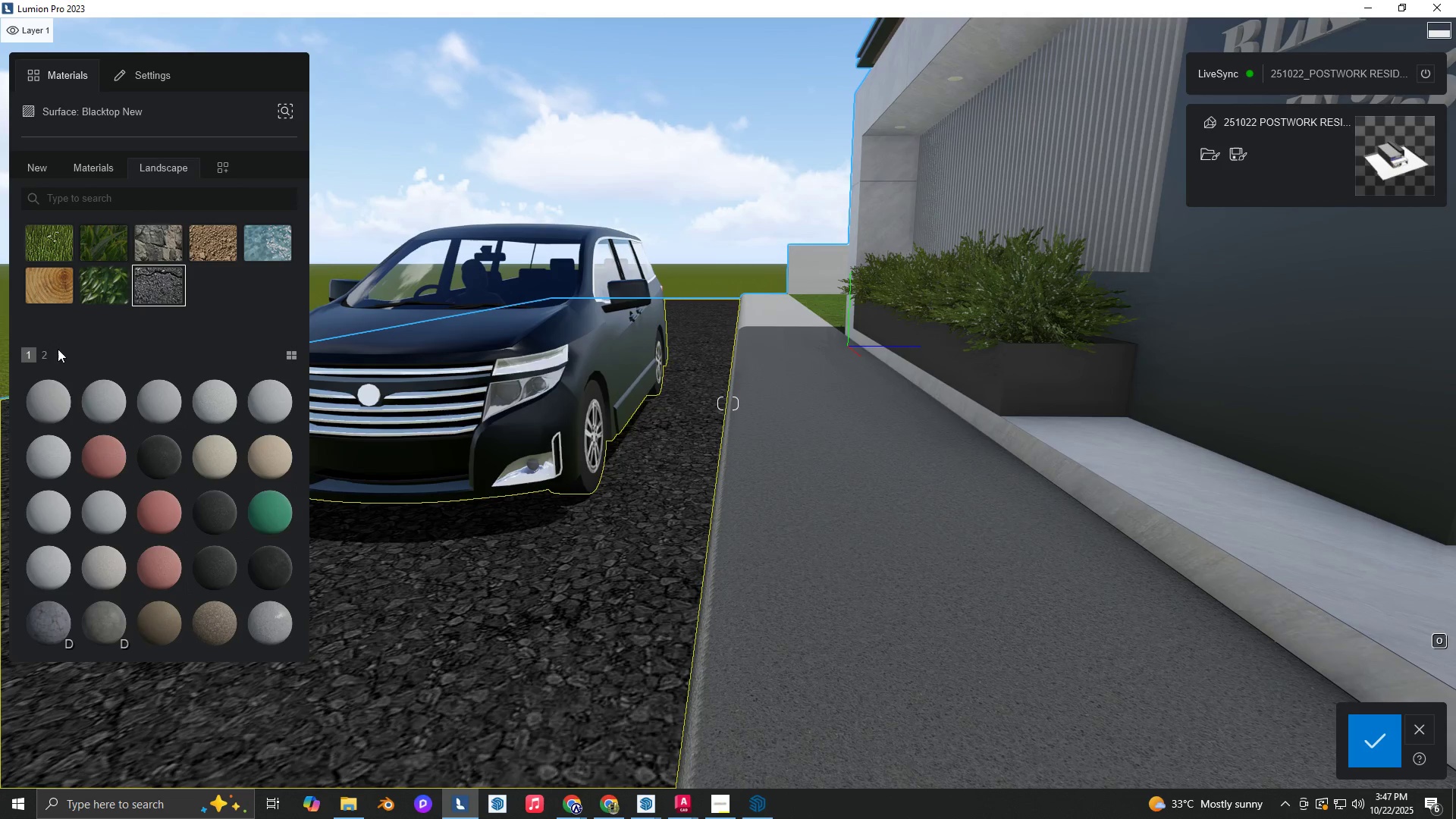 
left_click([45, 350])
 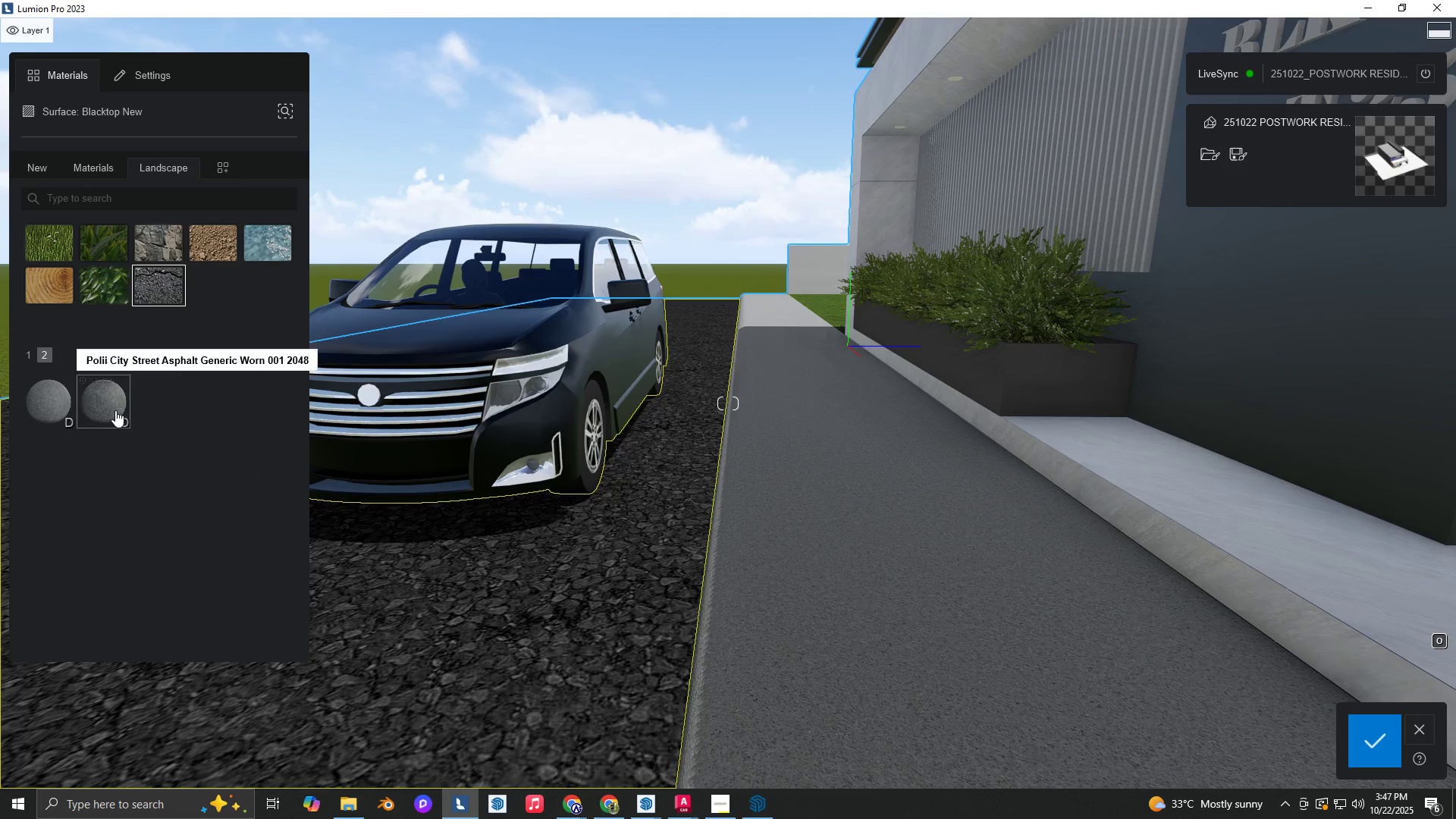 
left_click([115, 410])
 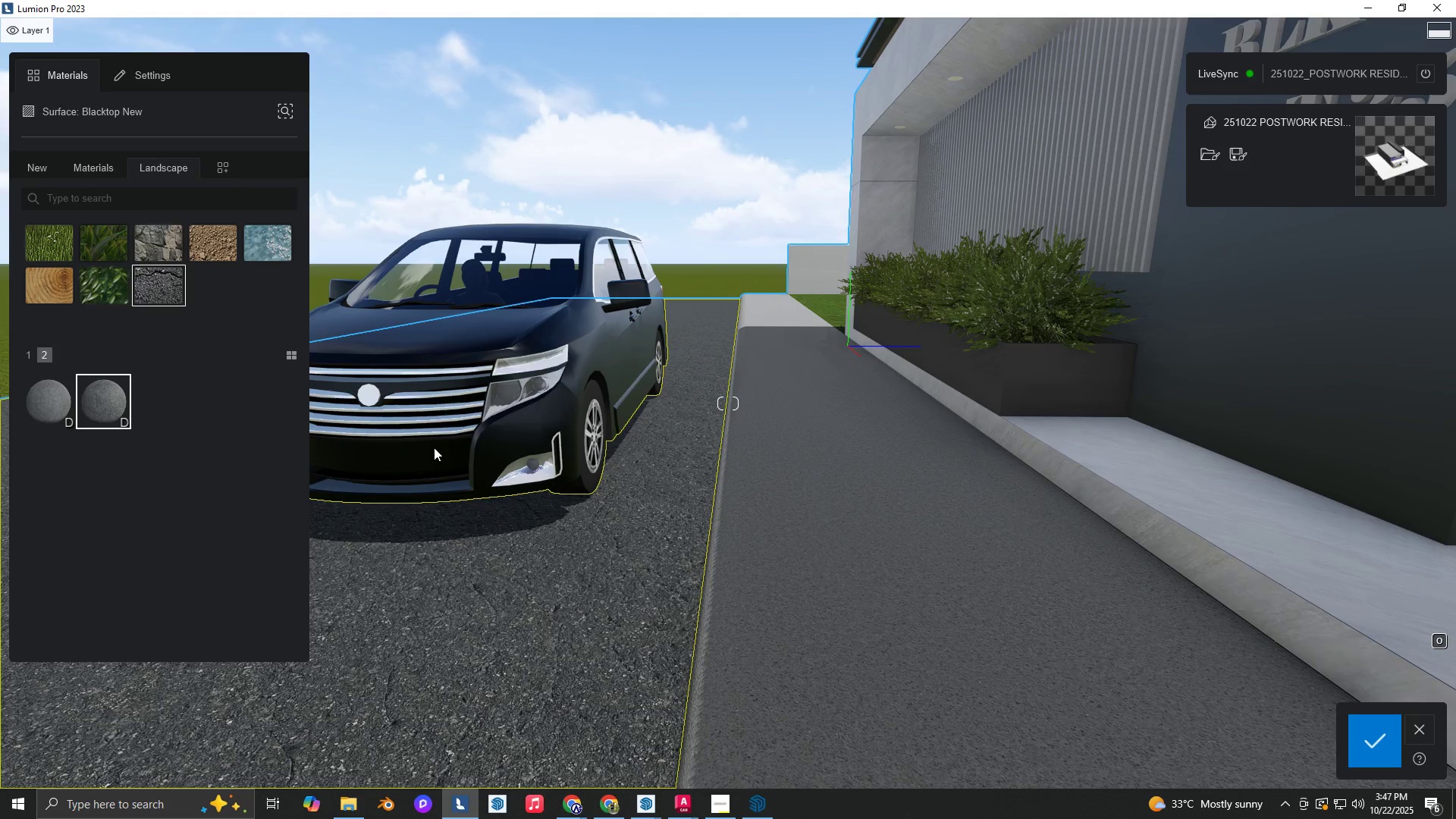 
hold_key(key=D, duration=0.32)
 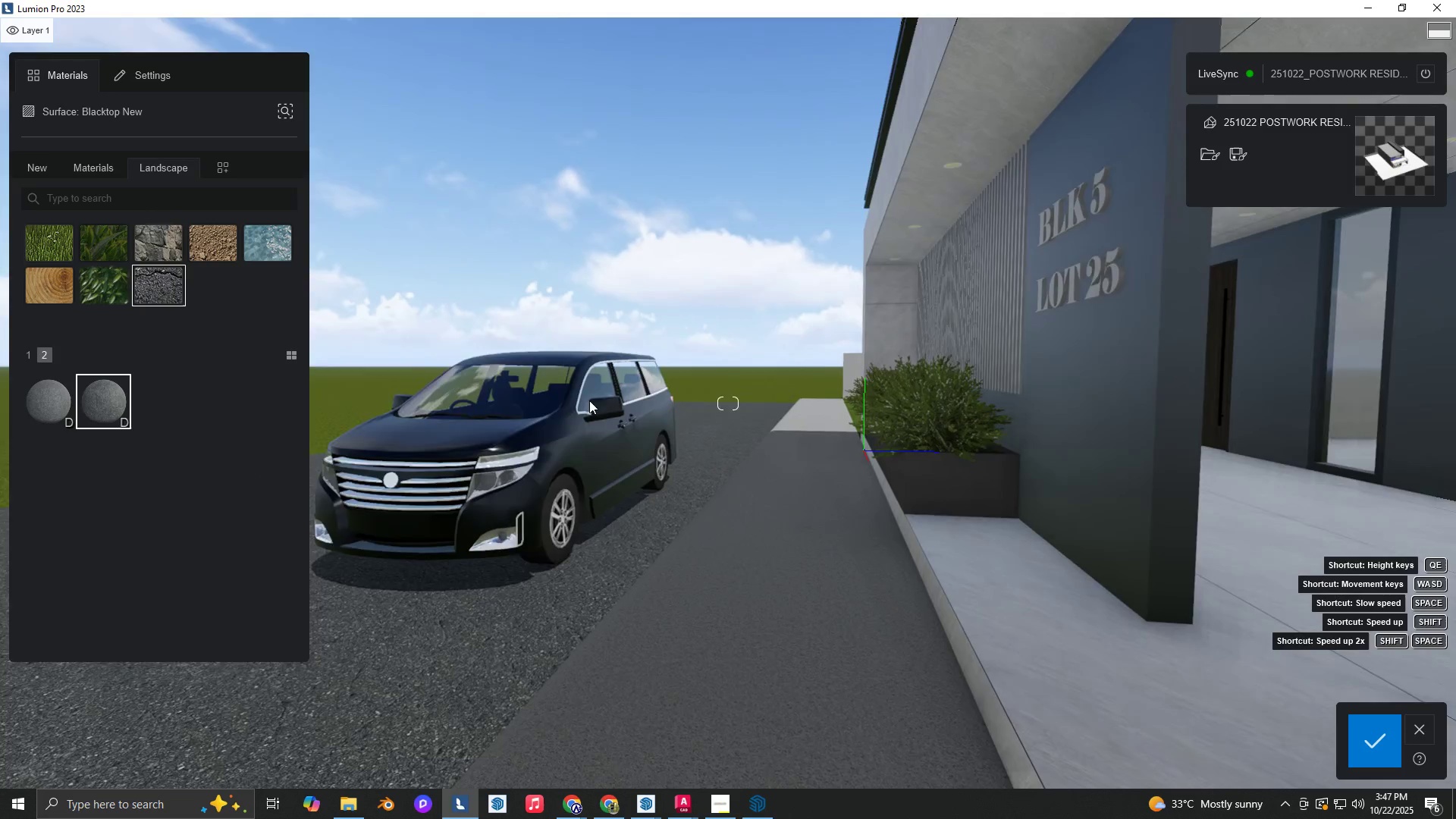 
hold_key(key=S, duration=0.3)
 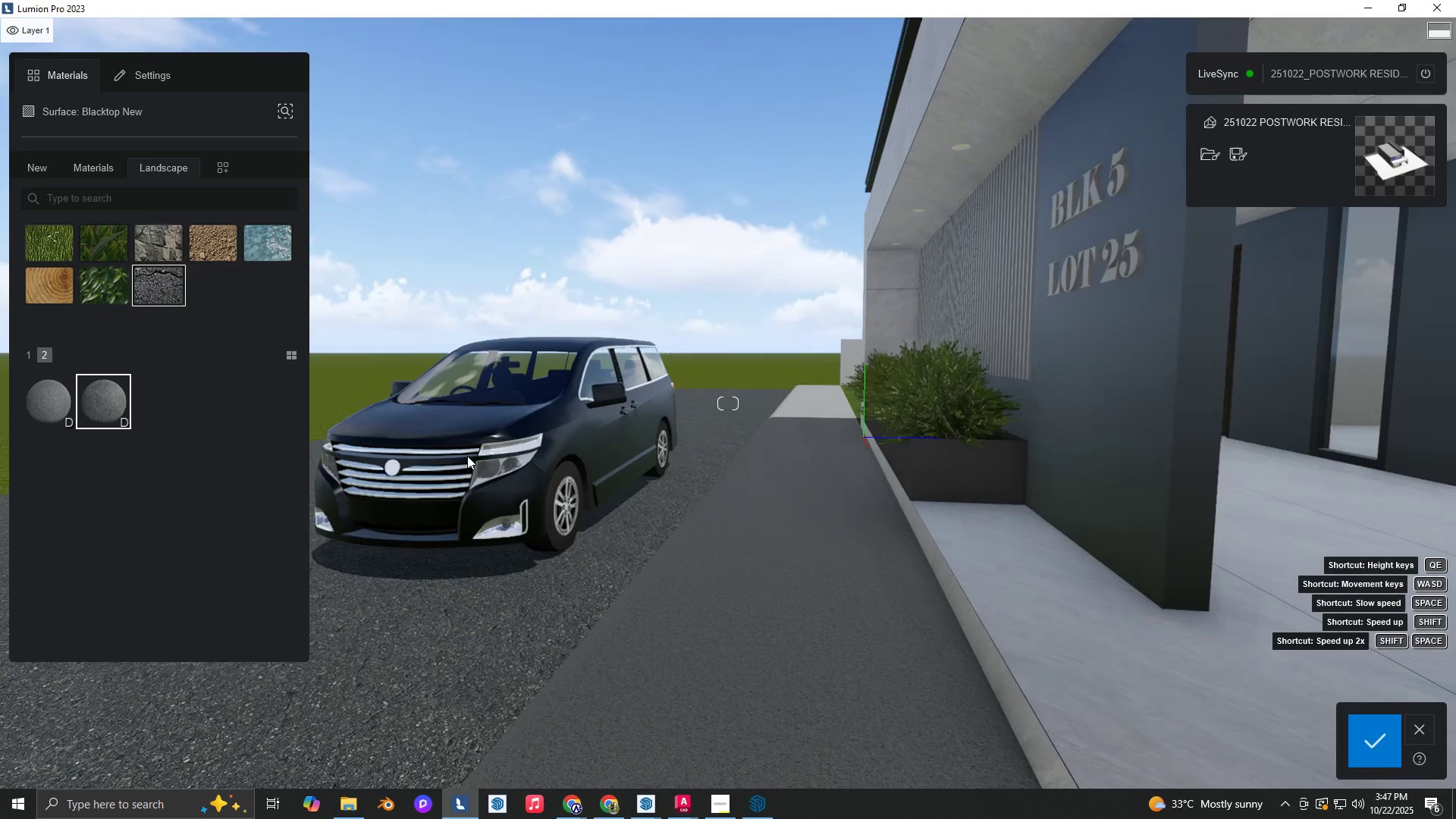 
right_click([467, 456])
 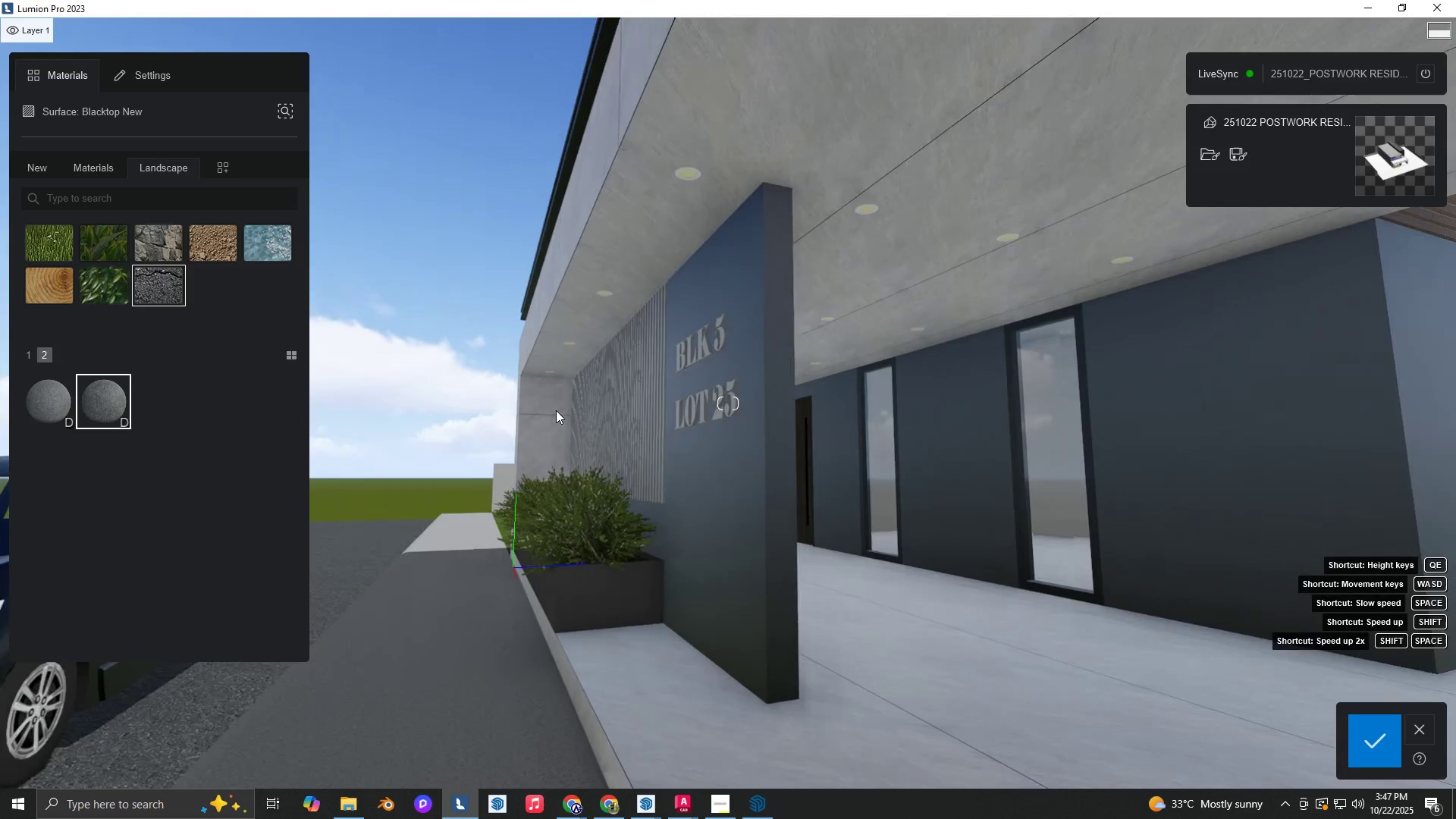 
type(AD)
 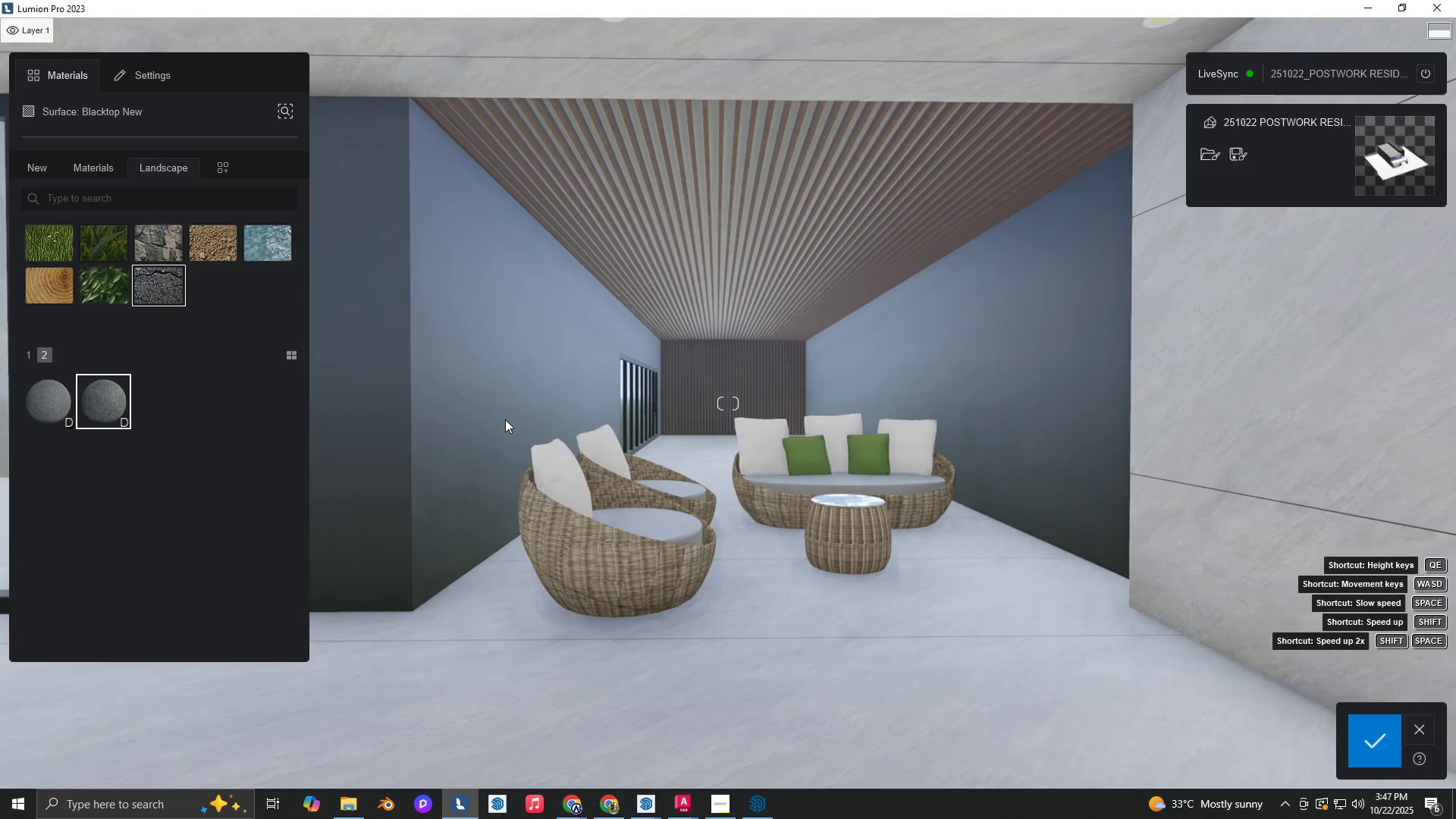 
hold_key(key=W, duration=0.6)
 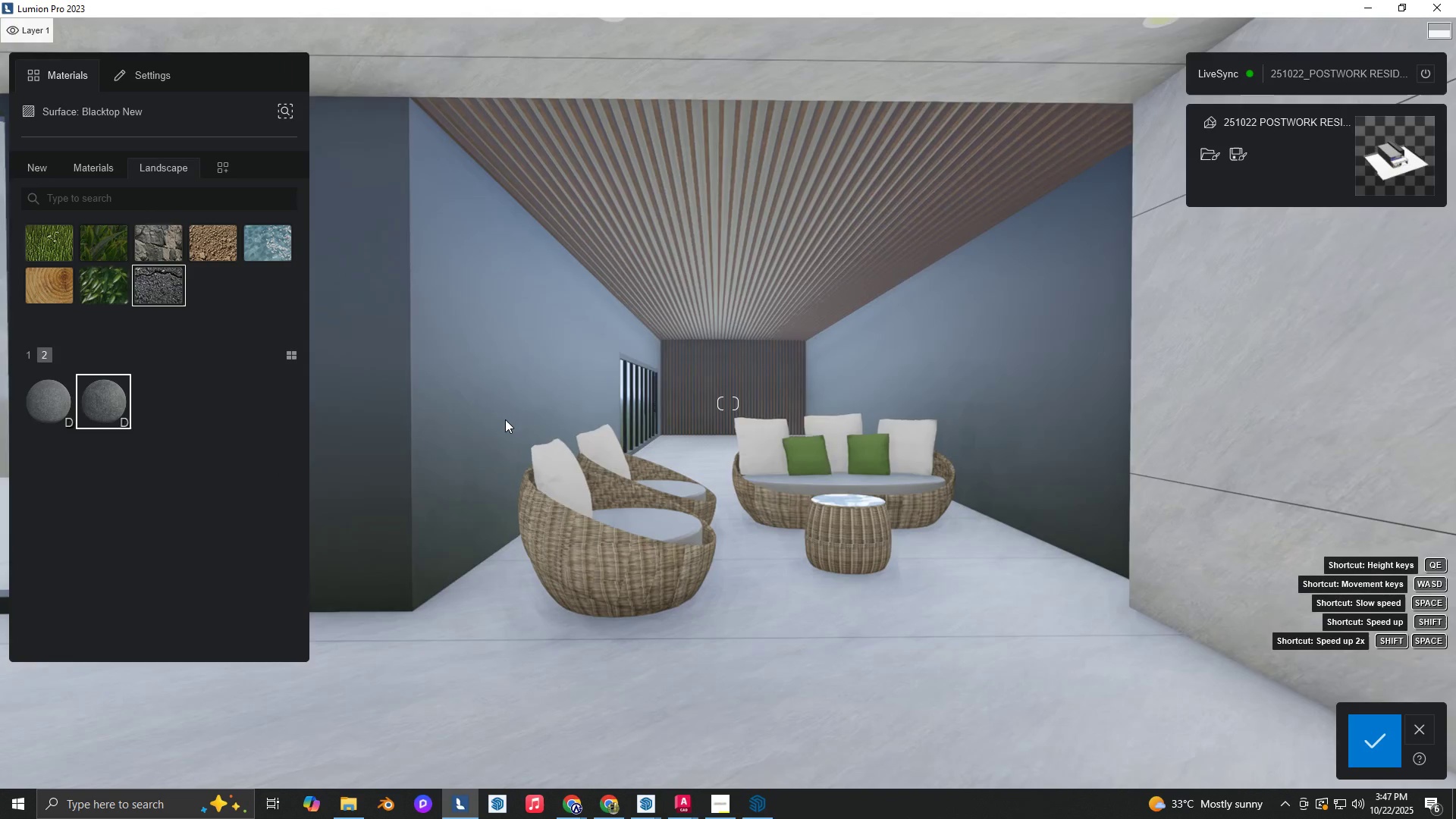 
hold_key(key=W, duration=0.34)
 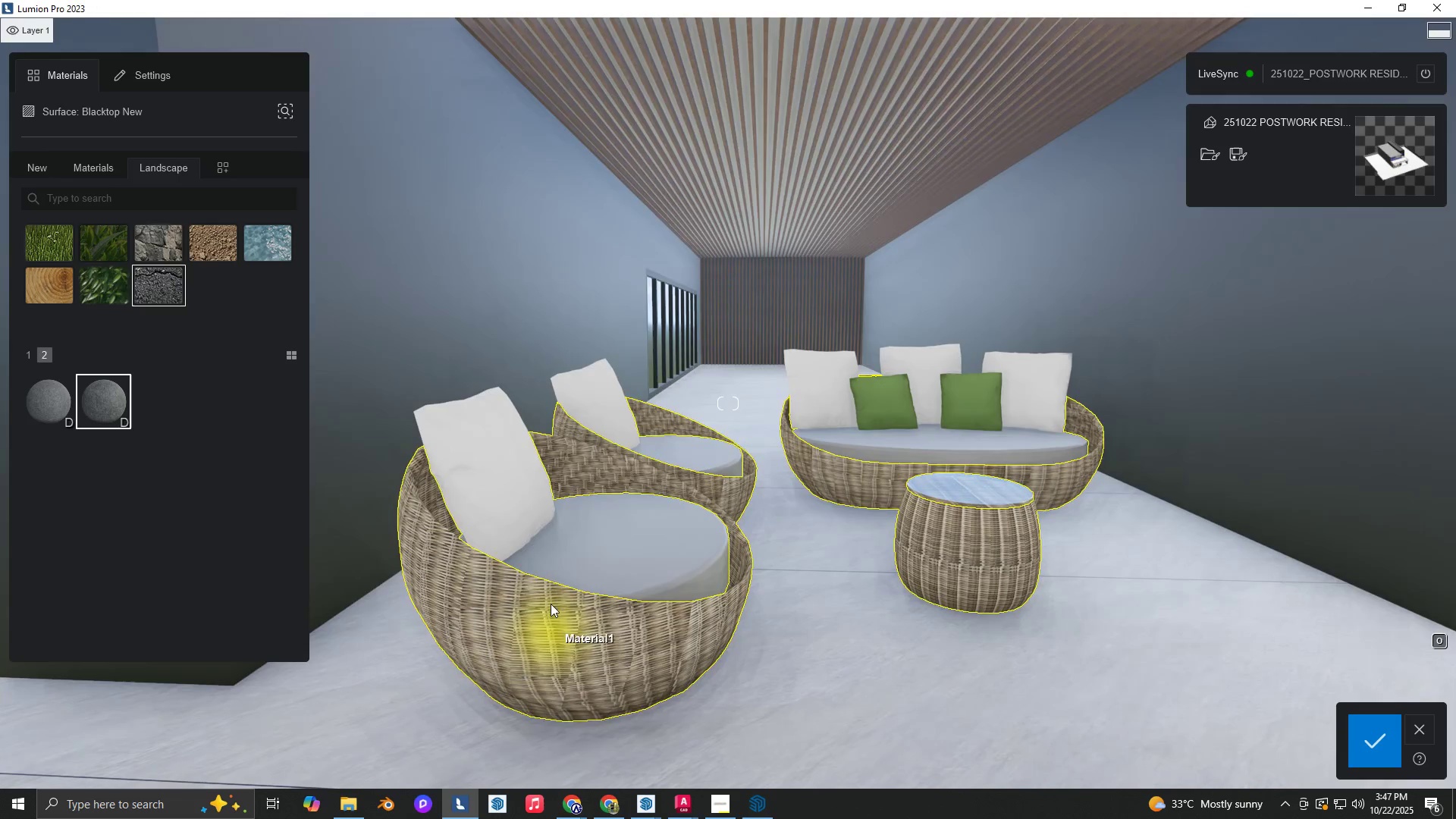 
left_click([557, 554])
 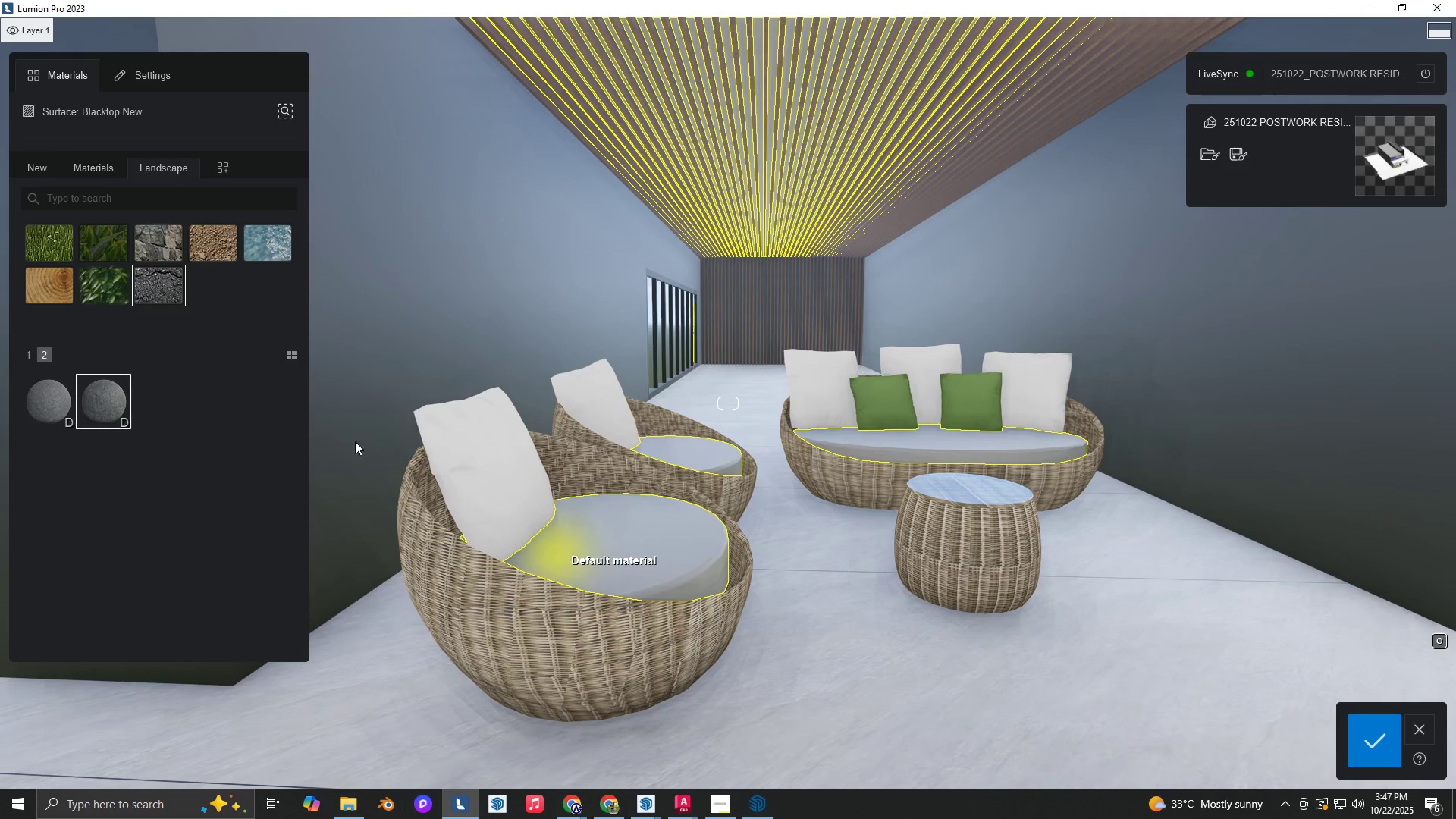 
key(W)
 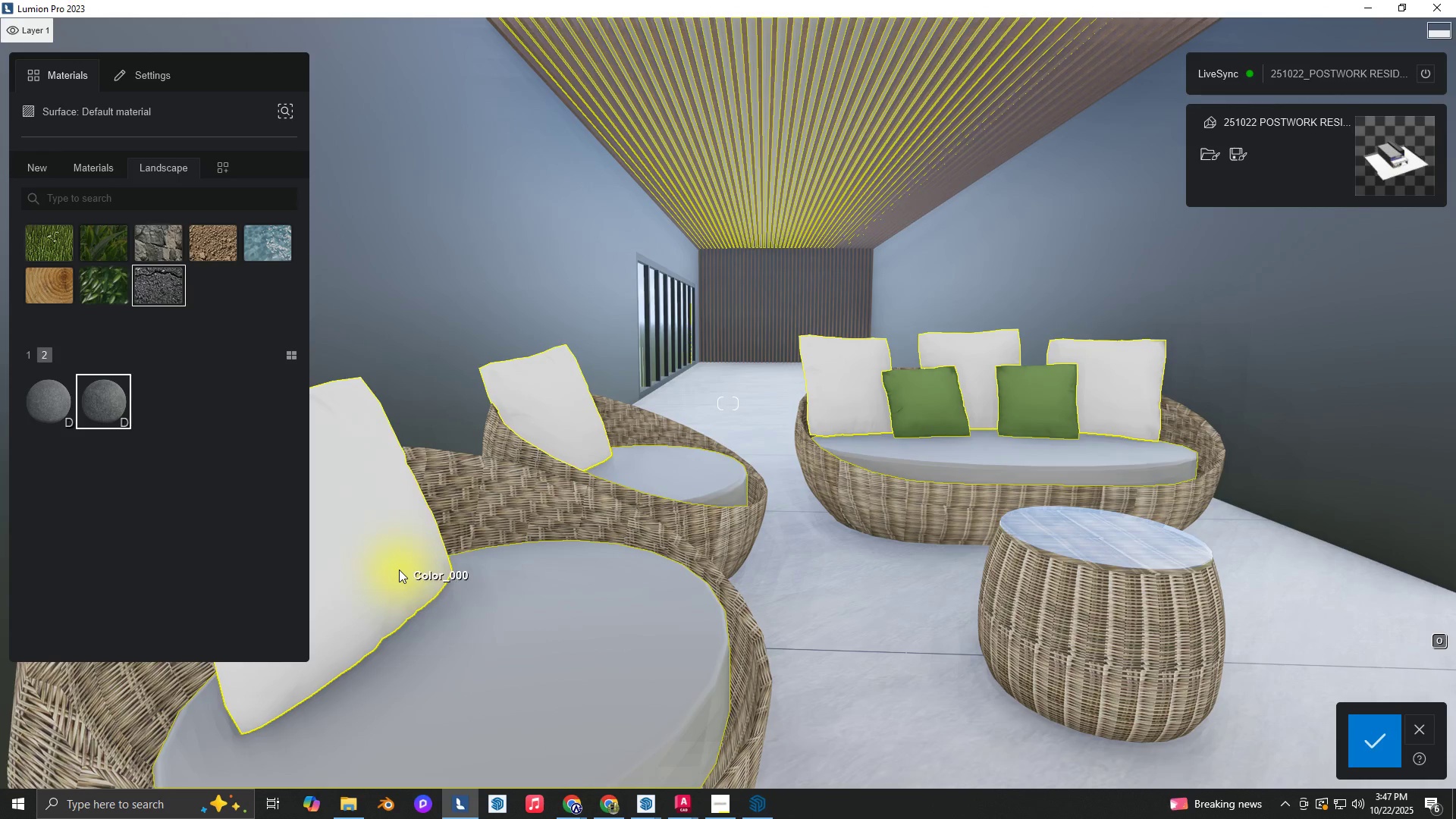 
left_click([399, 570])
 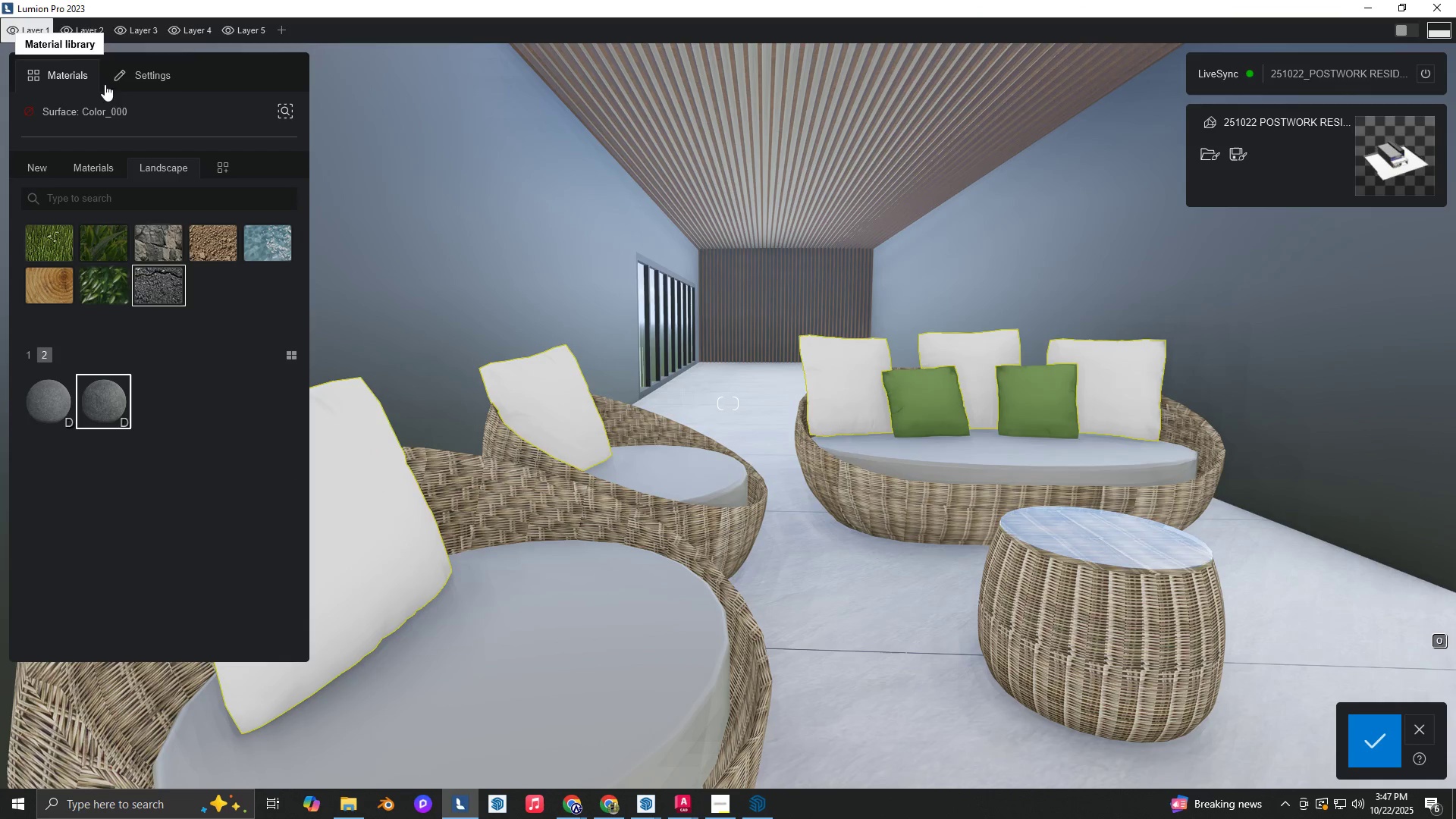 
left_click([135, 65])
 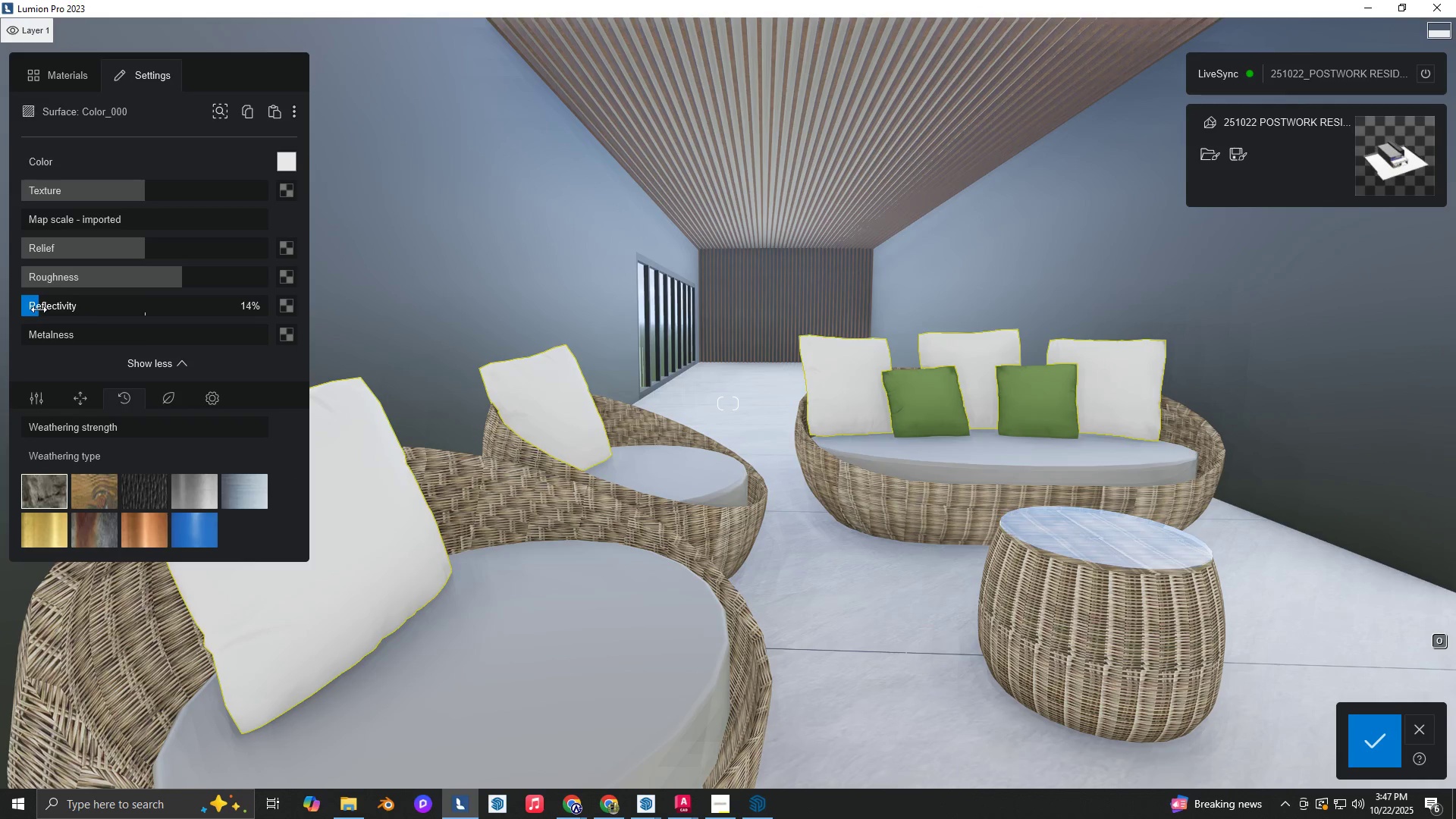 
left_click_drag(start_coordinate=[61, 425], to_coordinate=[84, 427])
 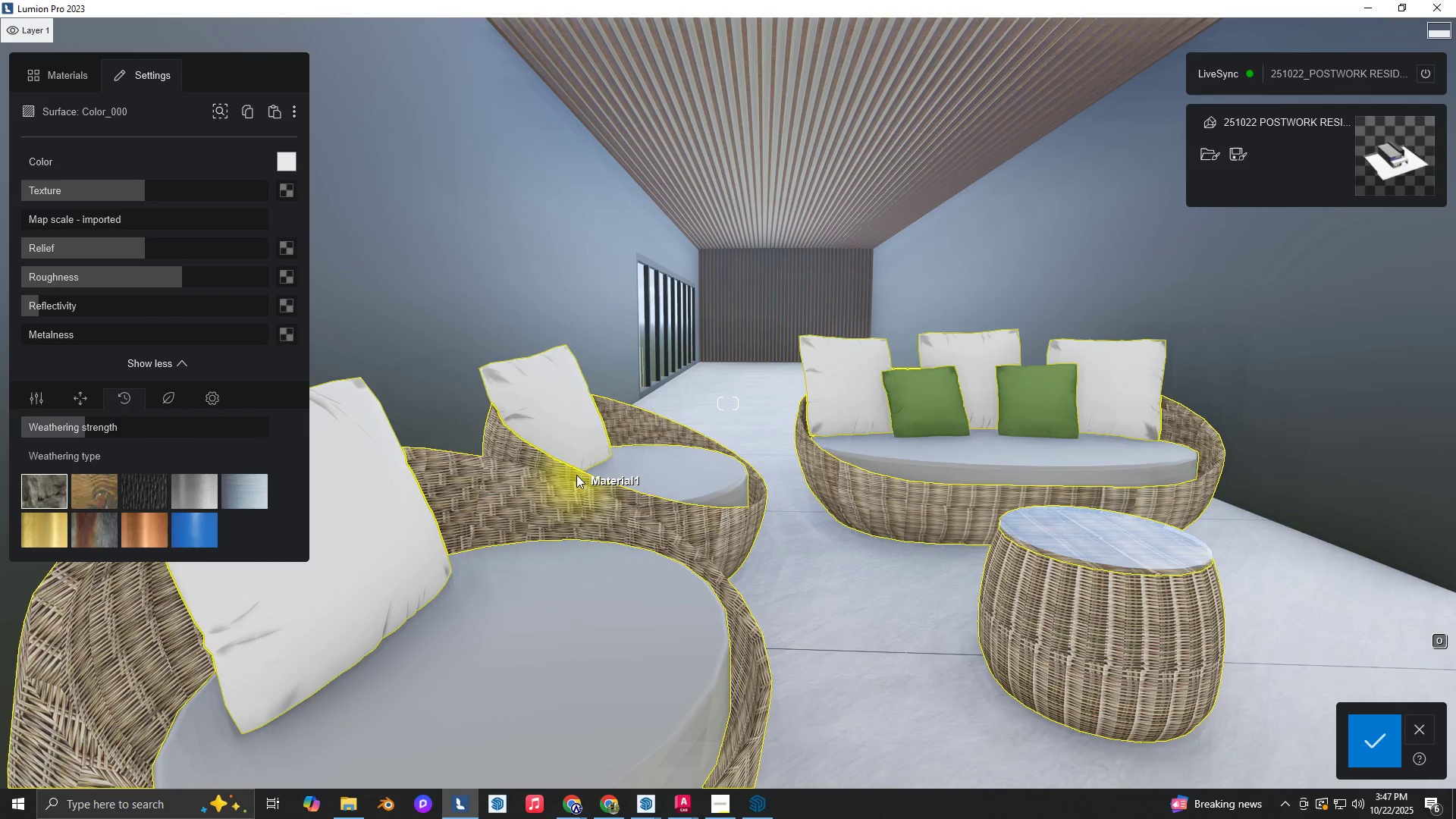 
key(S)
 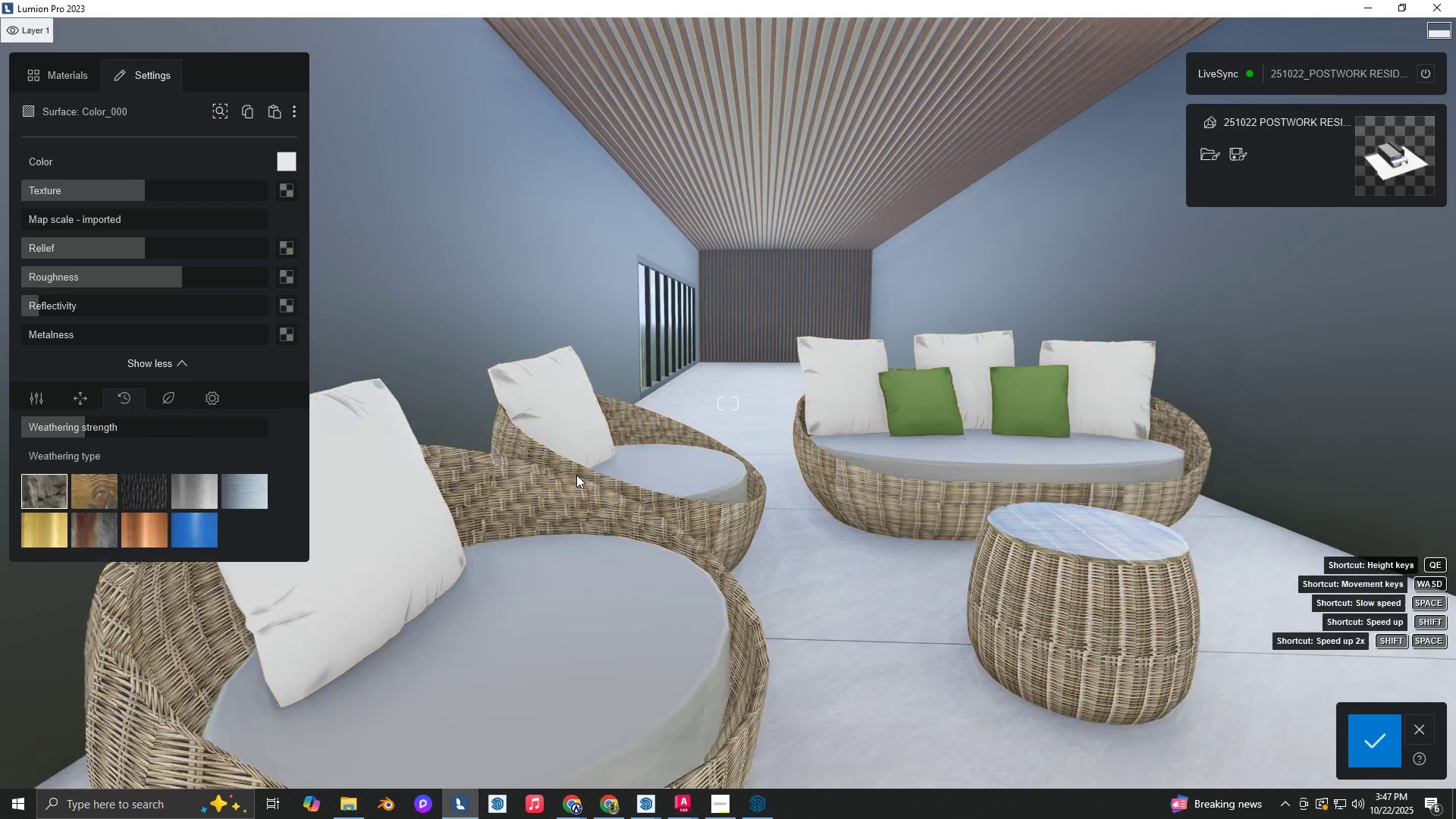 
right_click([576, 475])
 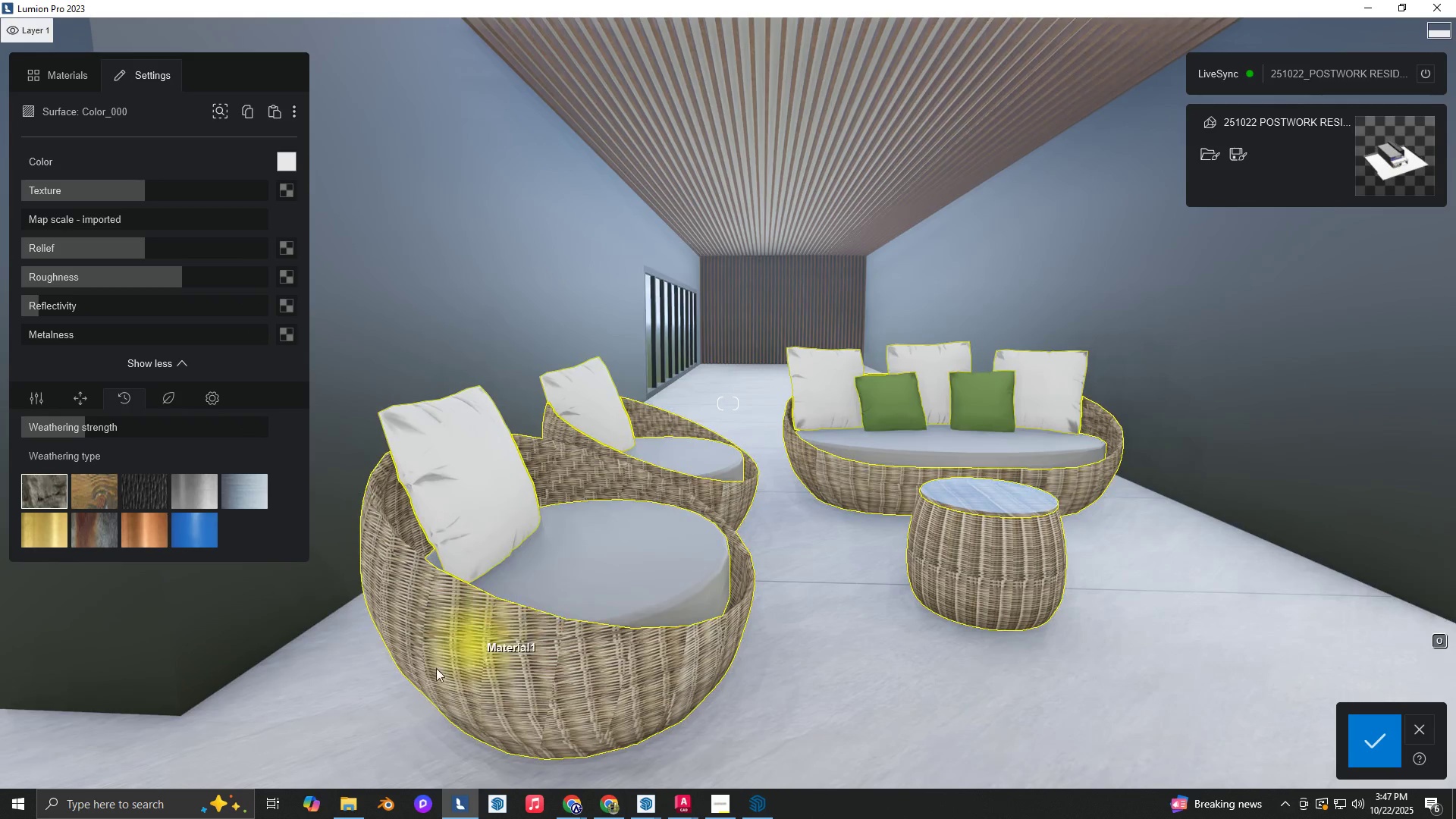 
left_click([428, 671])
 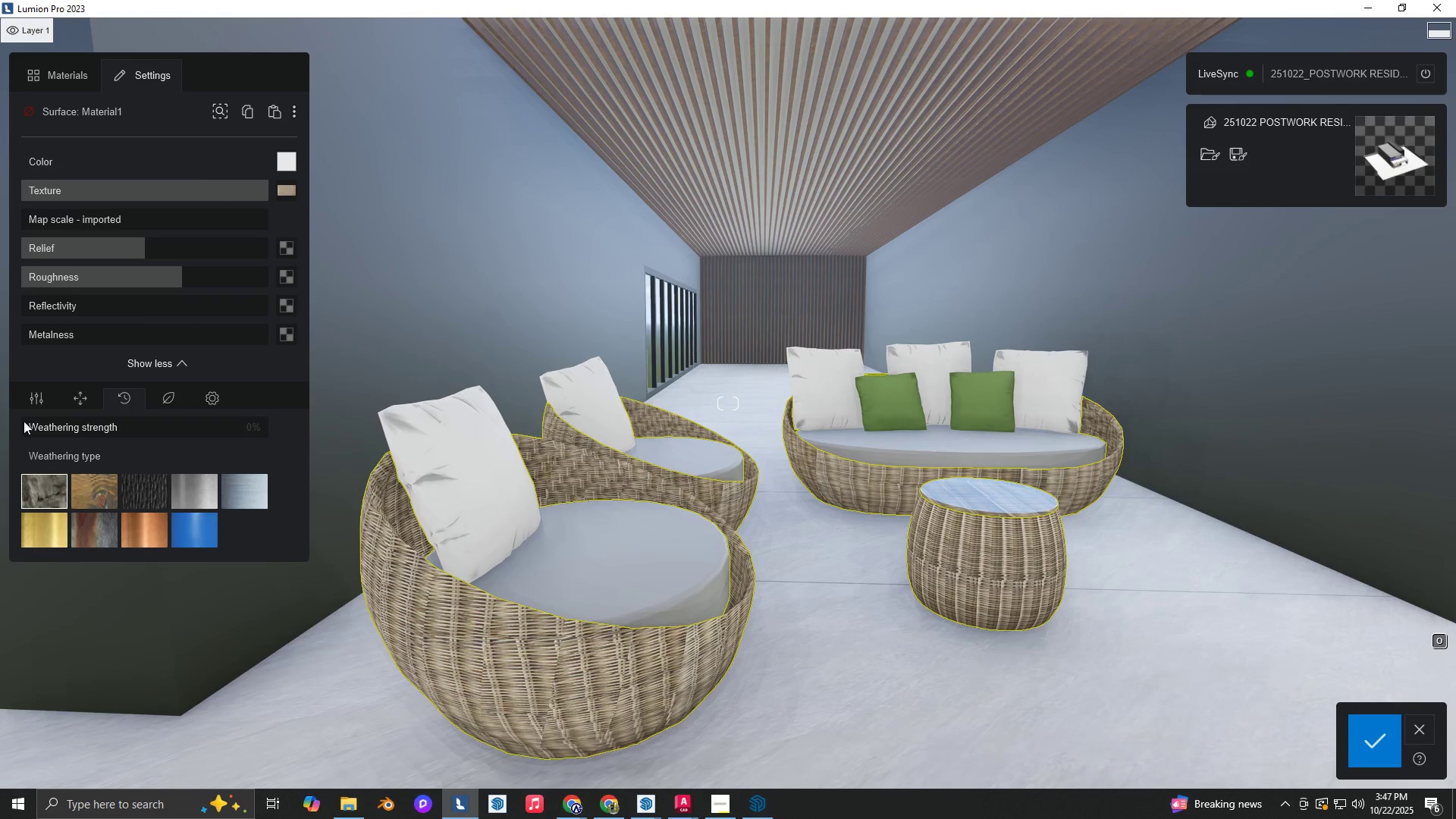 
left_click_drag(start_coordinate=[32, 421], to_coordinate=[39, 425])
 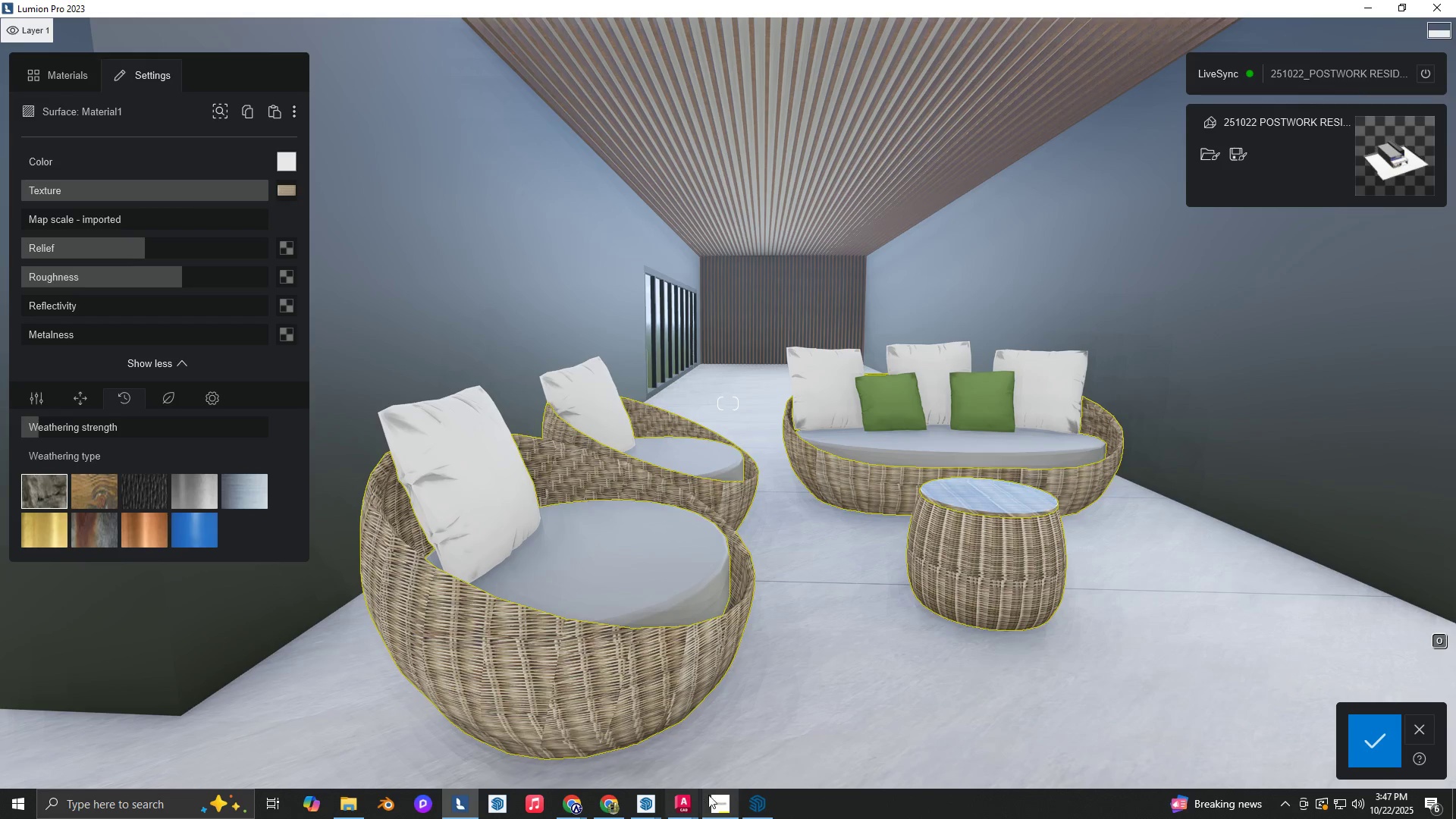 
left_click([715, 799])